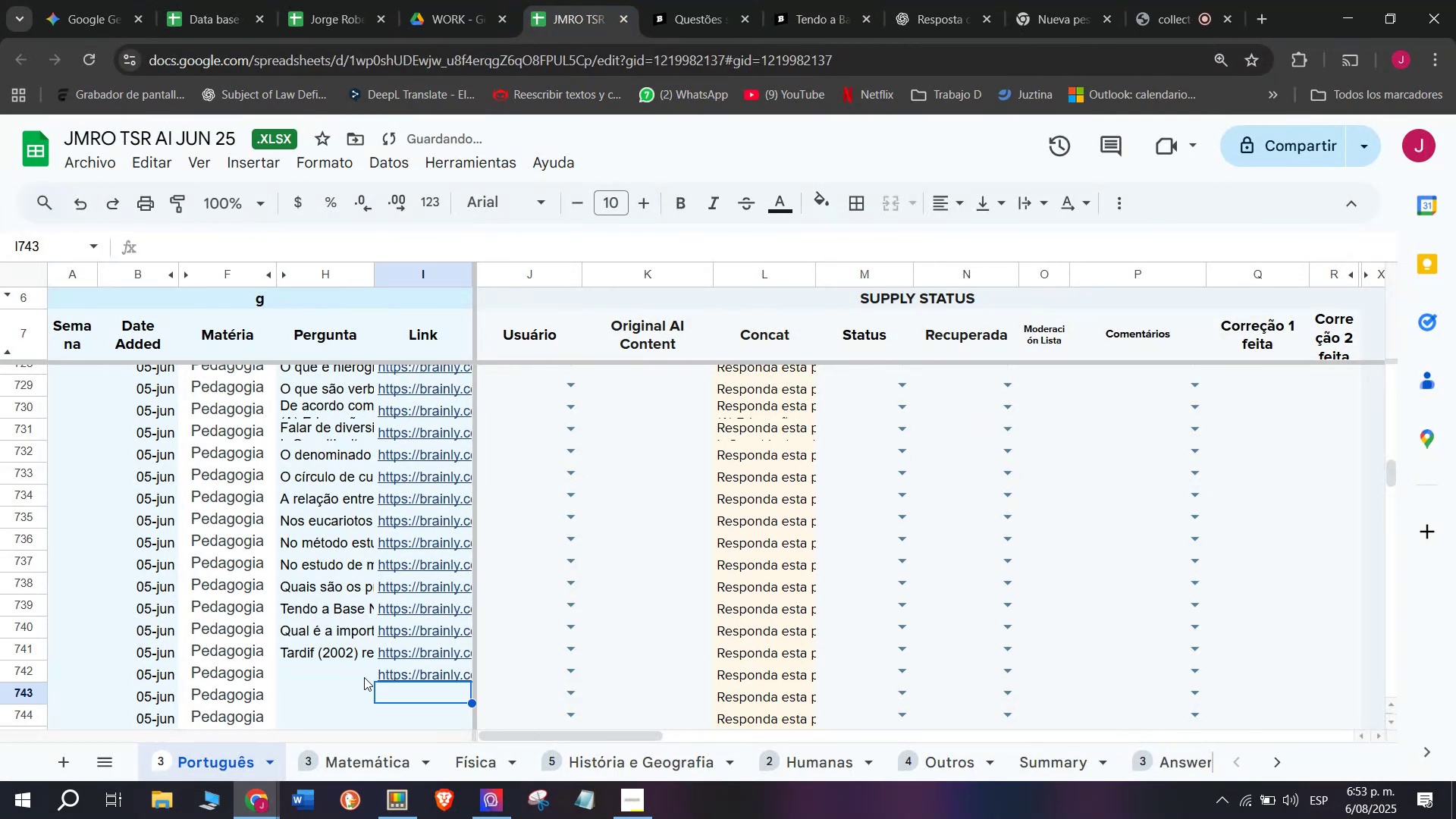 
left_click([344, 673])
 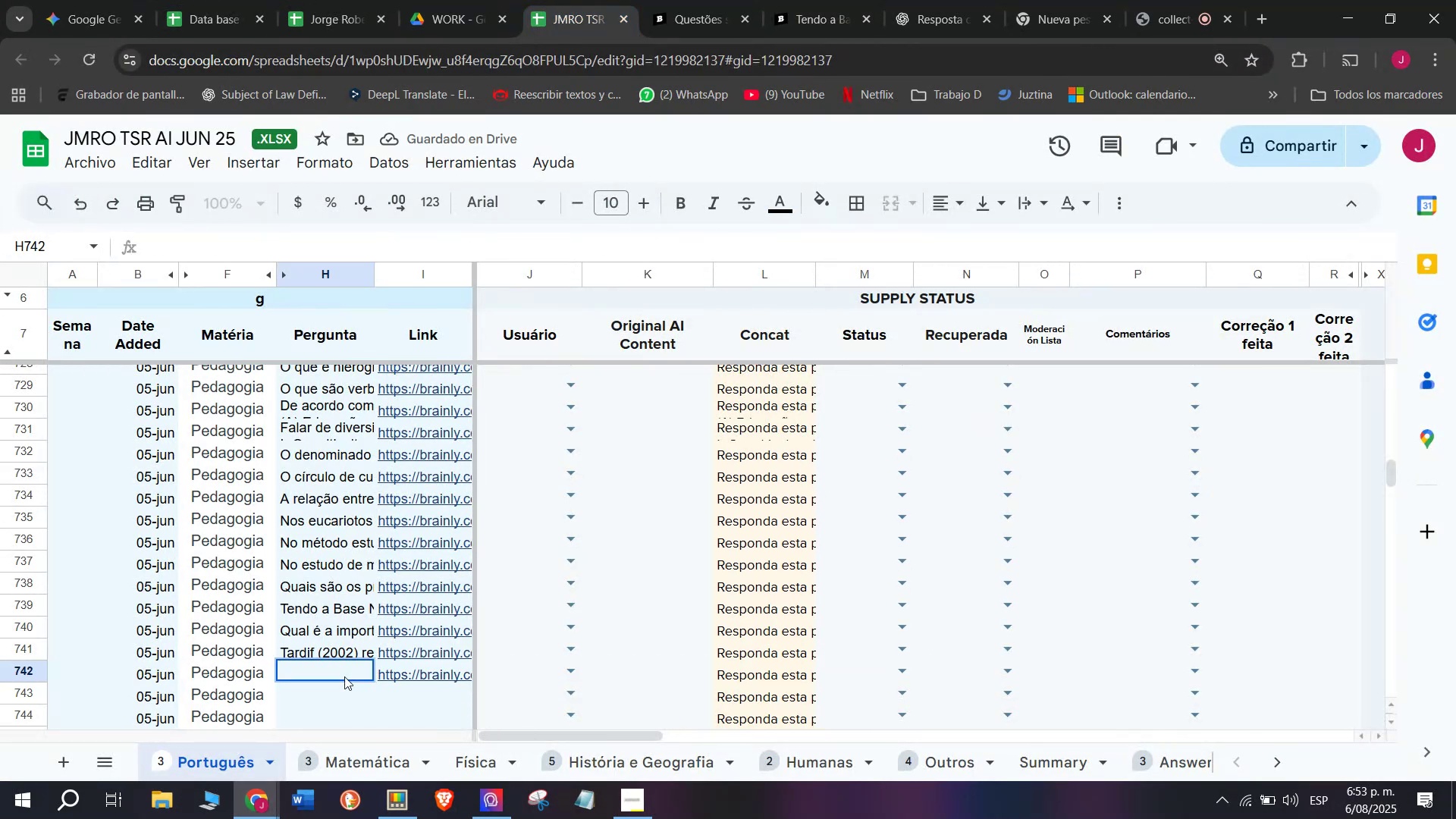 
key(C)
 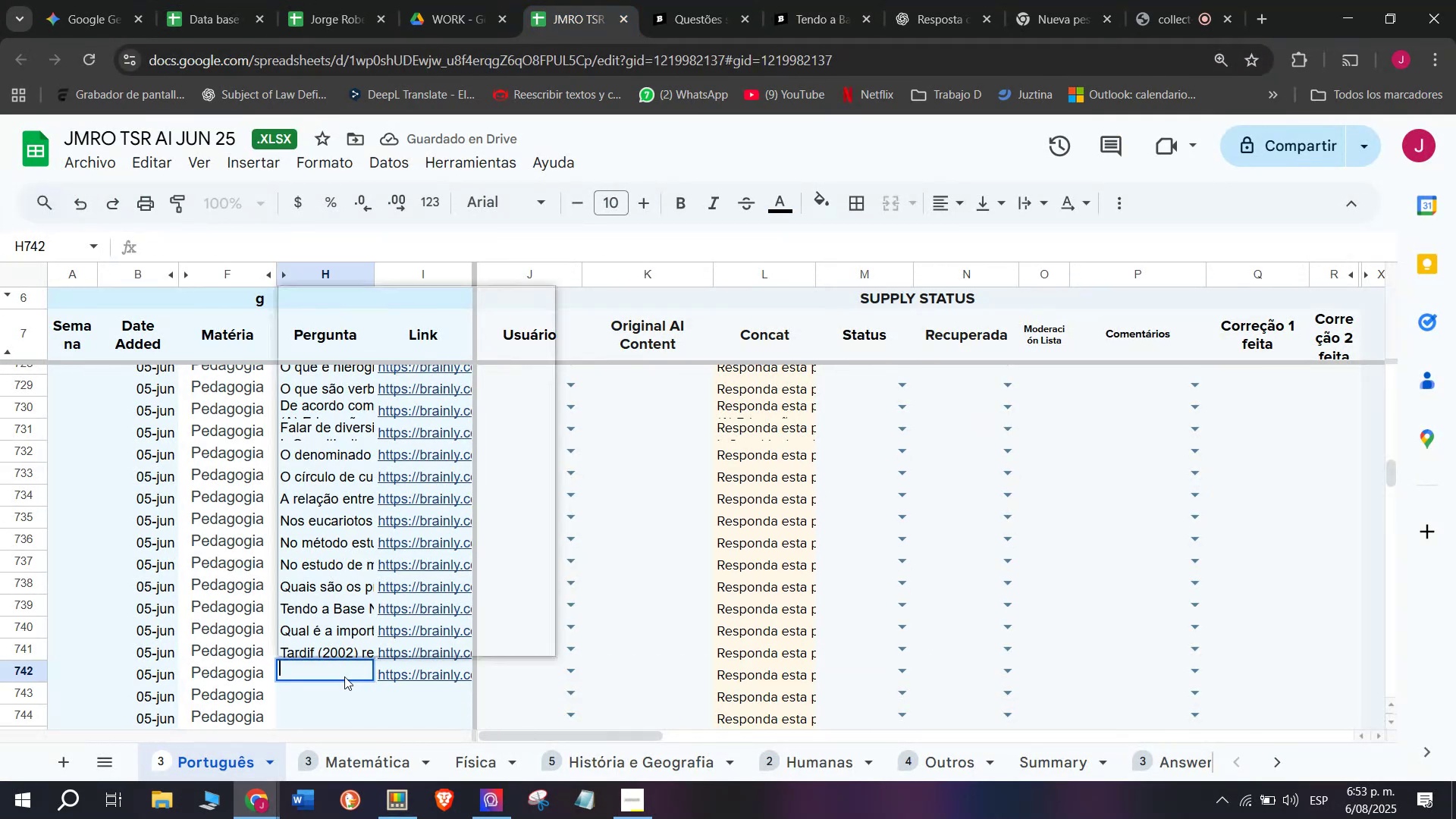 
key(Meta+MetaLeft)
 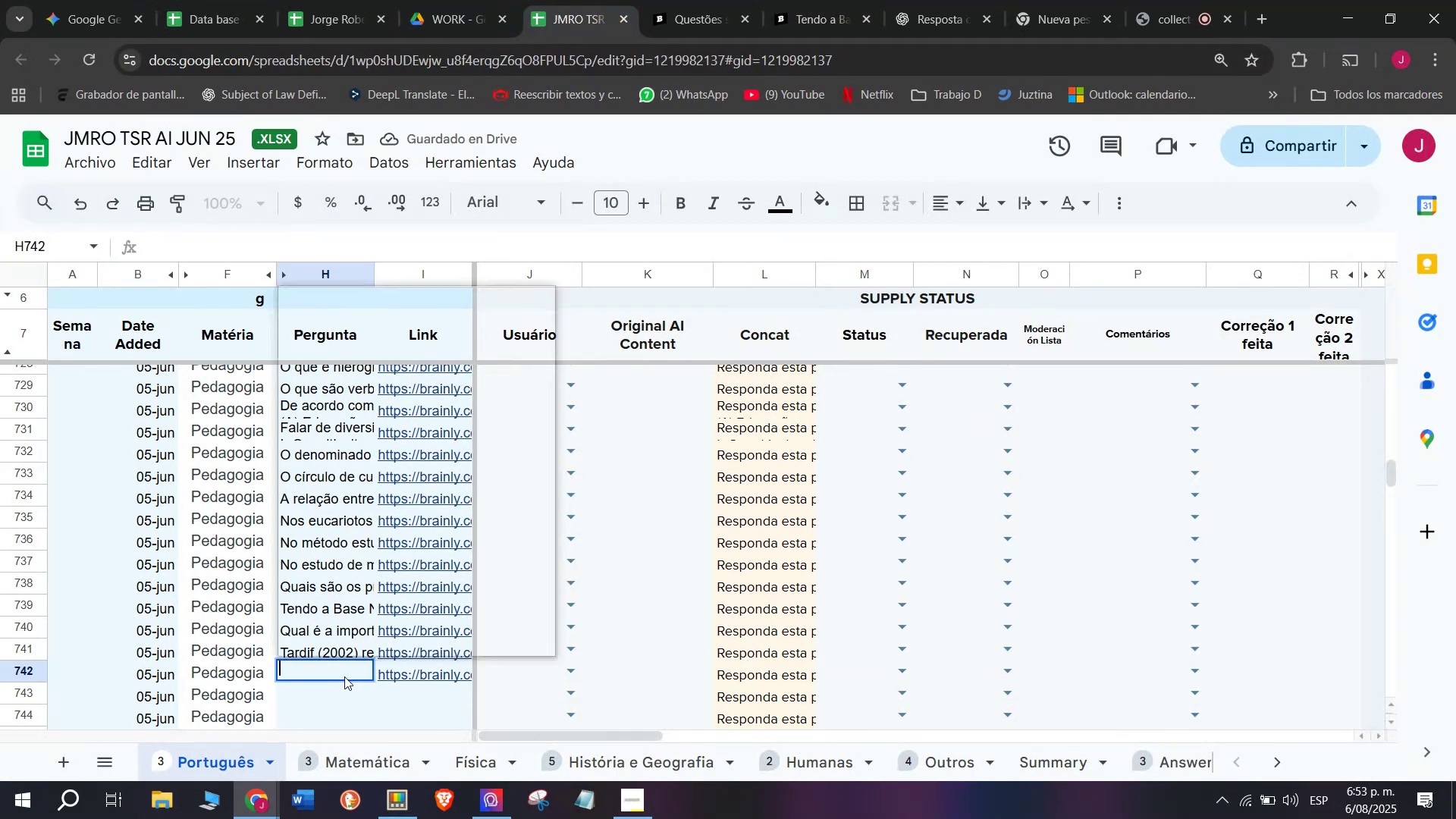 
key(Meta+V)
 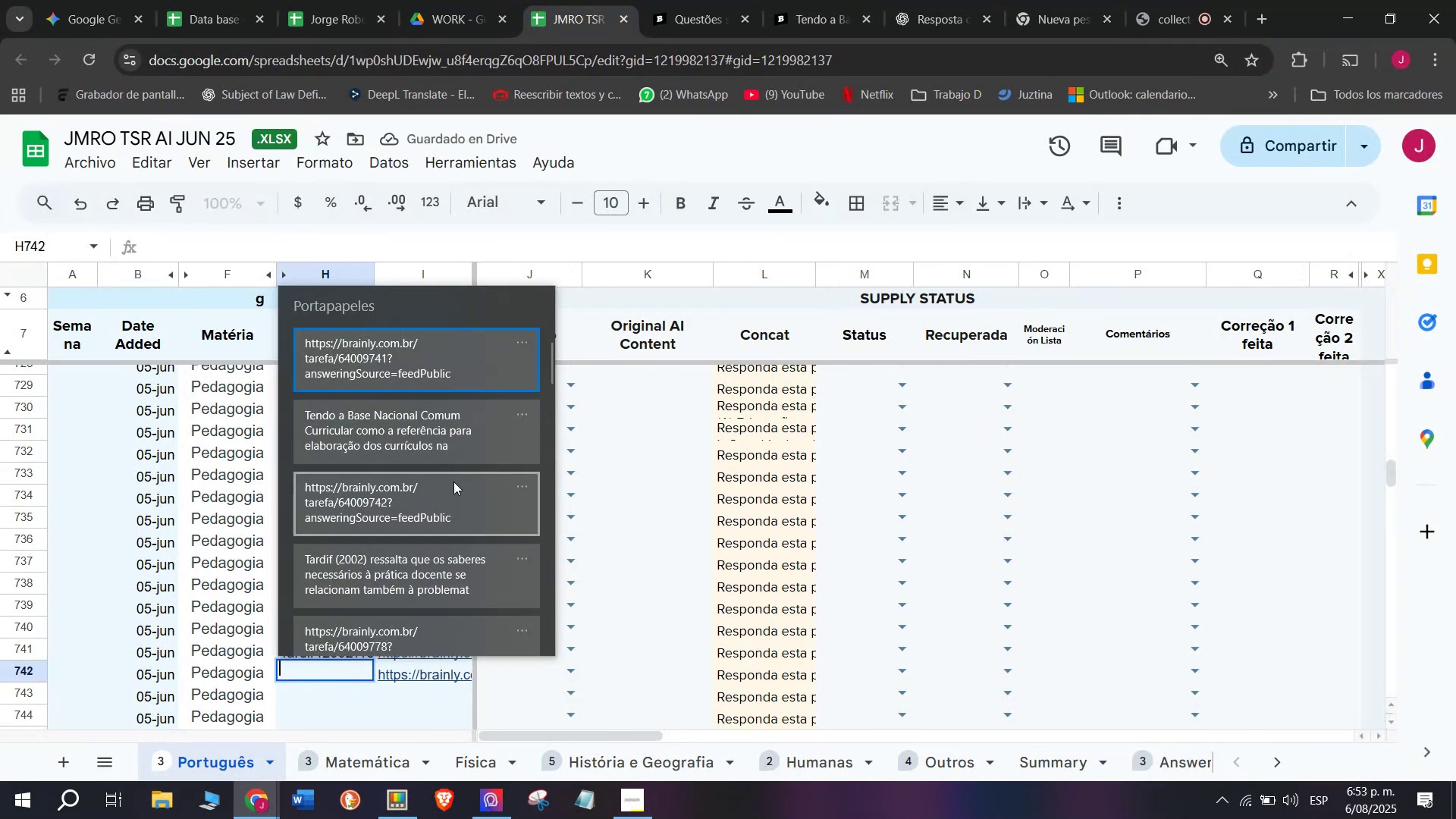 
key(Control+ControlLeft)
 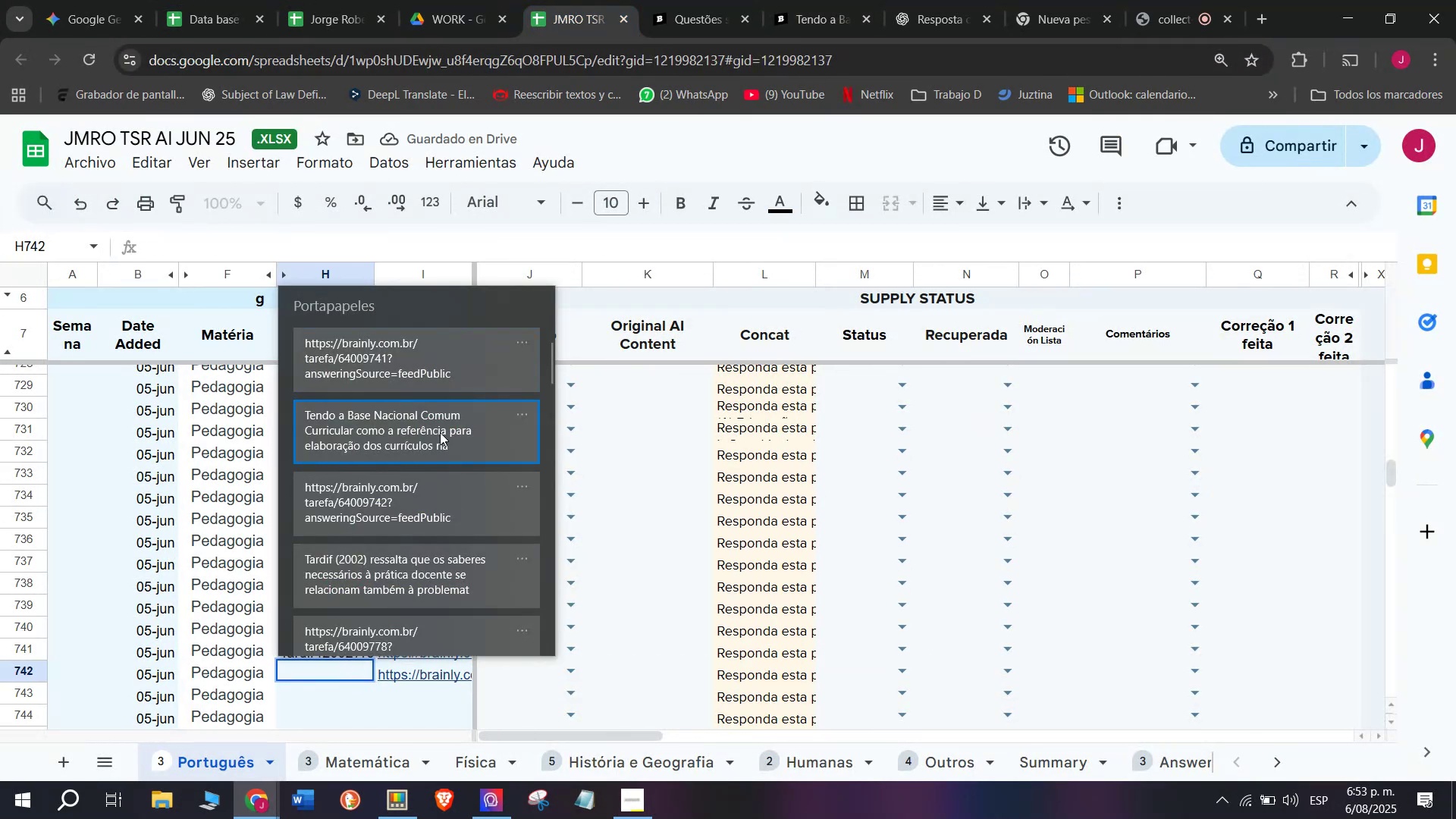 
key(Control+V)
 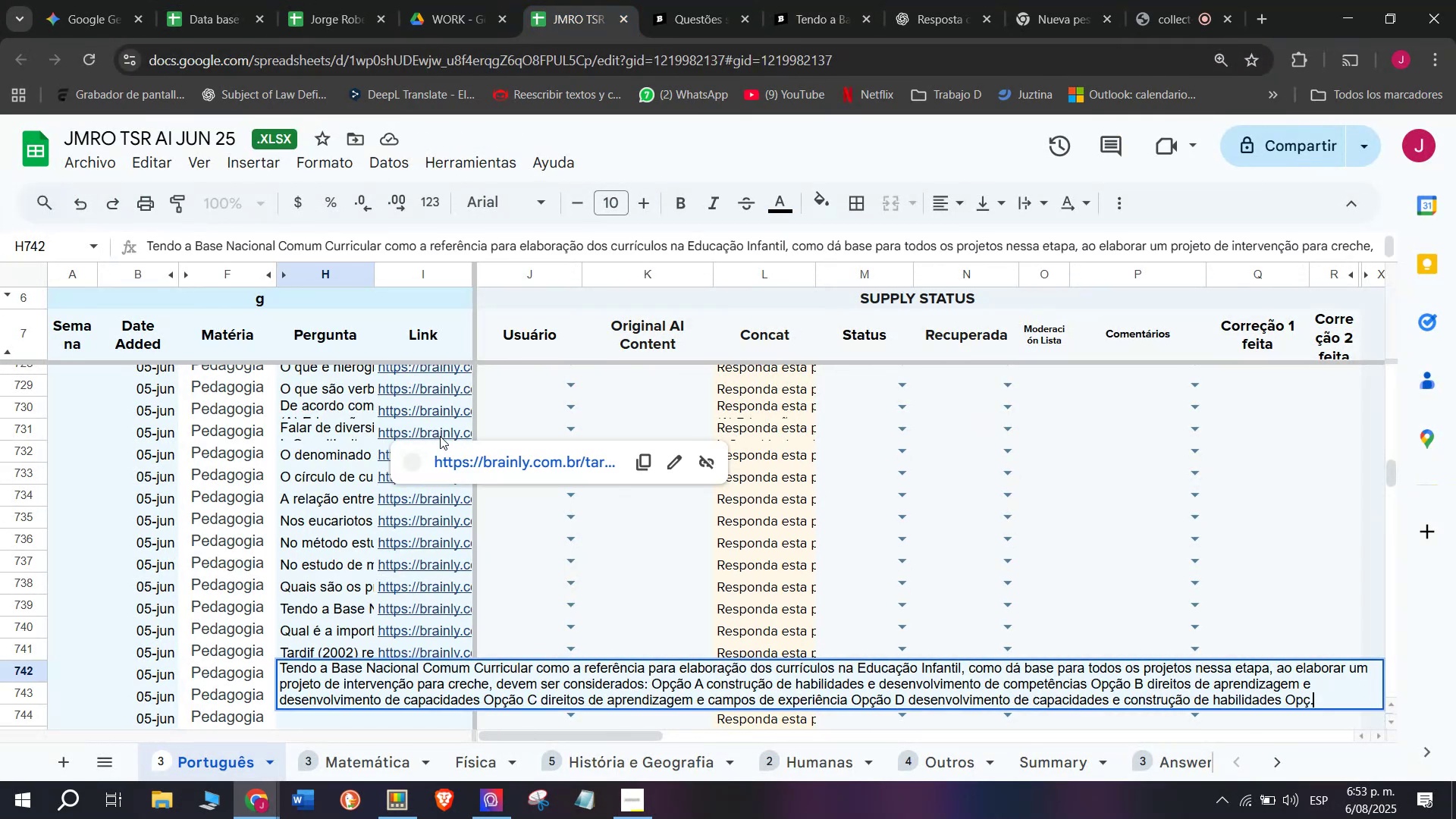 
key(Enter)
 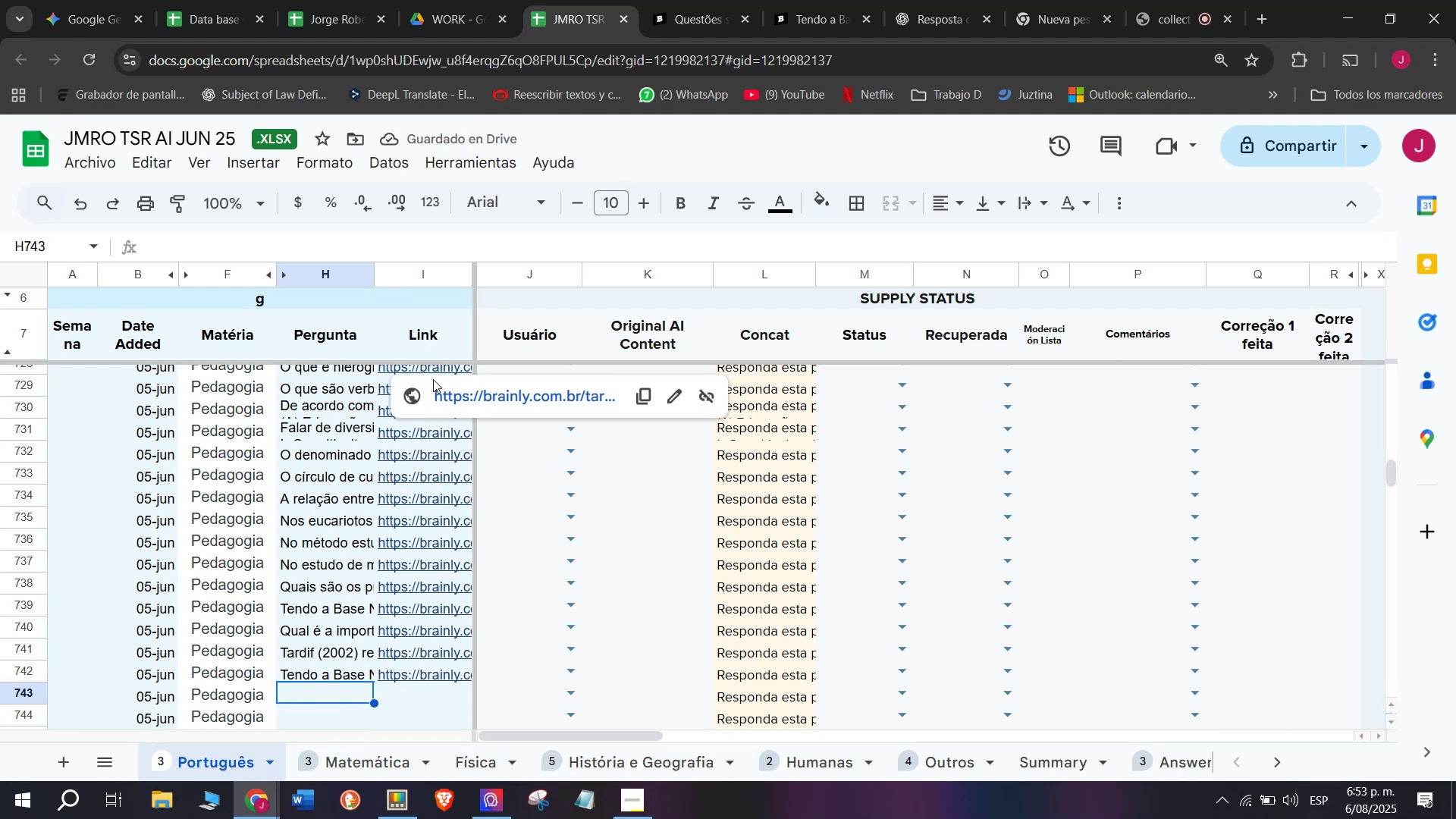 
left_click([704, 0])
 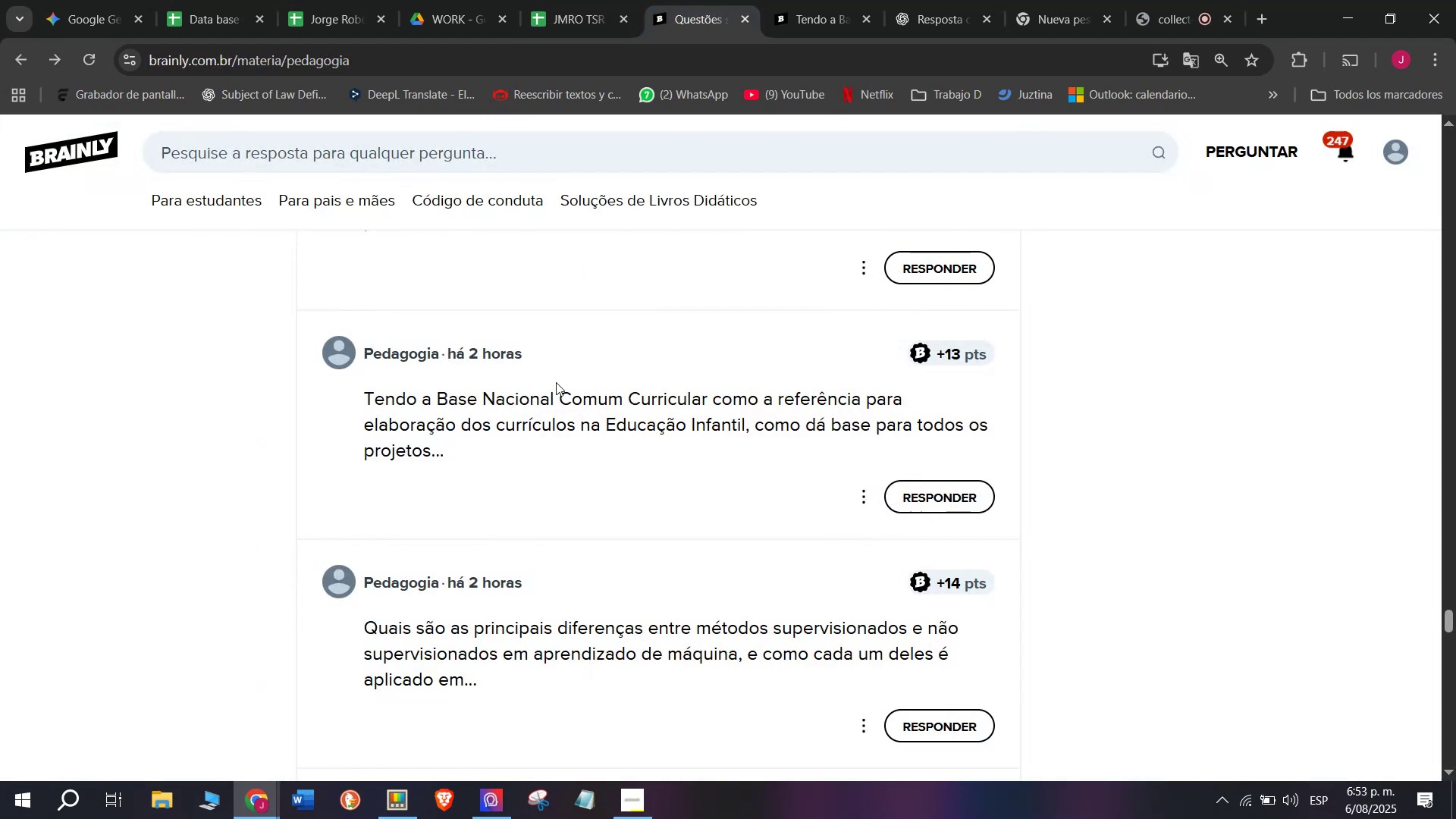 
scroll: coordinate [555, 420], scroll_direction: down, amount: 1.0
 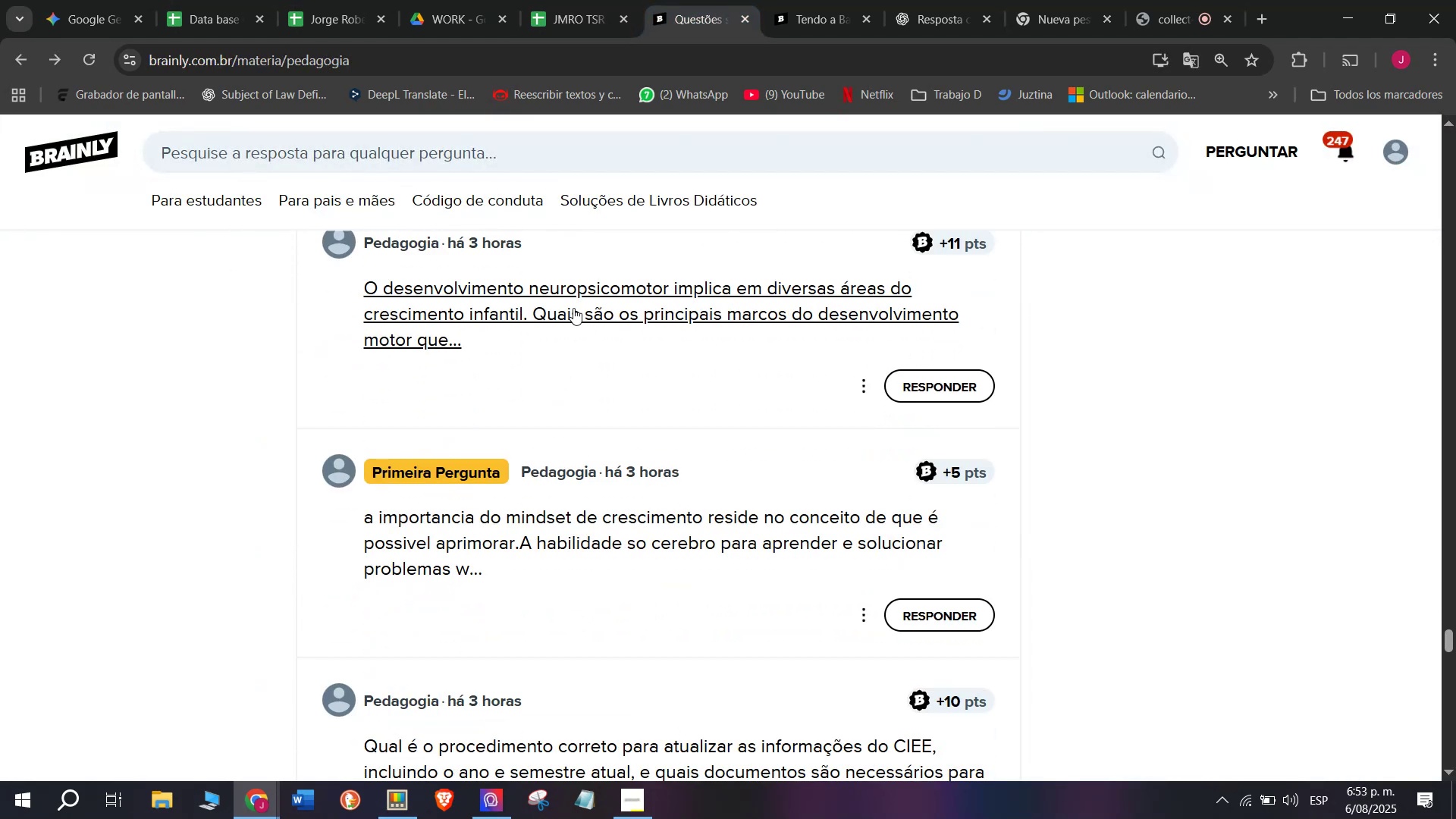 
right_click([573, 308])
 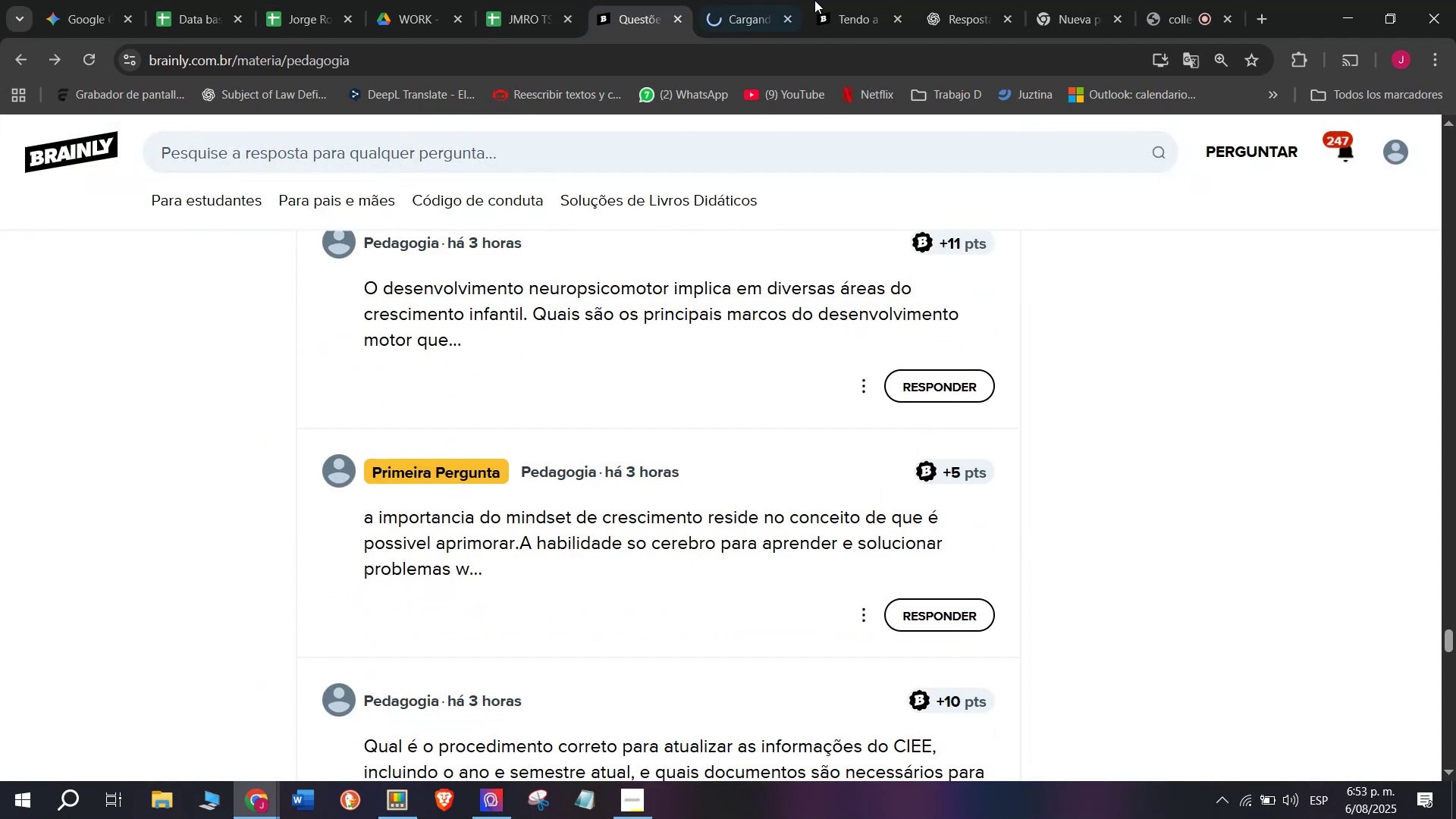 
left_click([869, 0])
 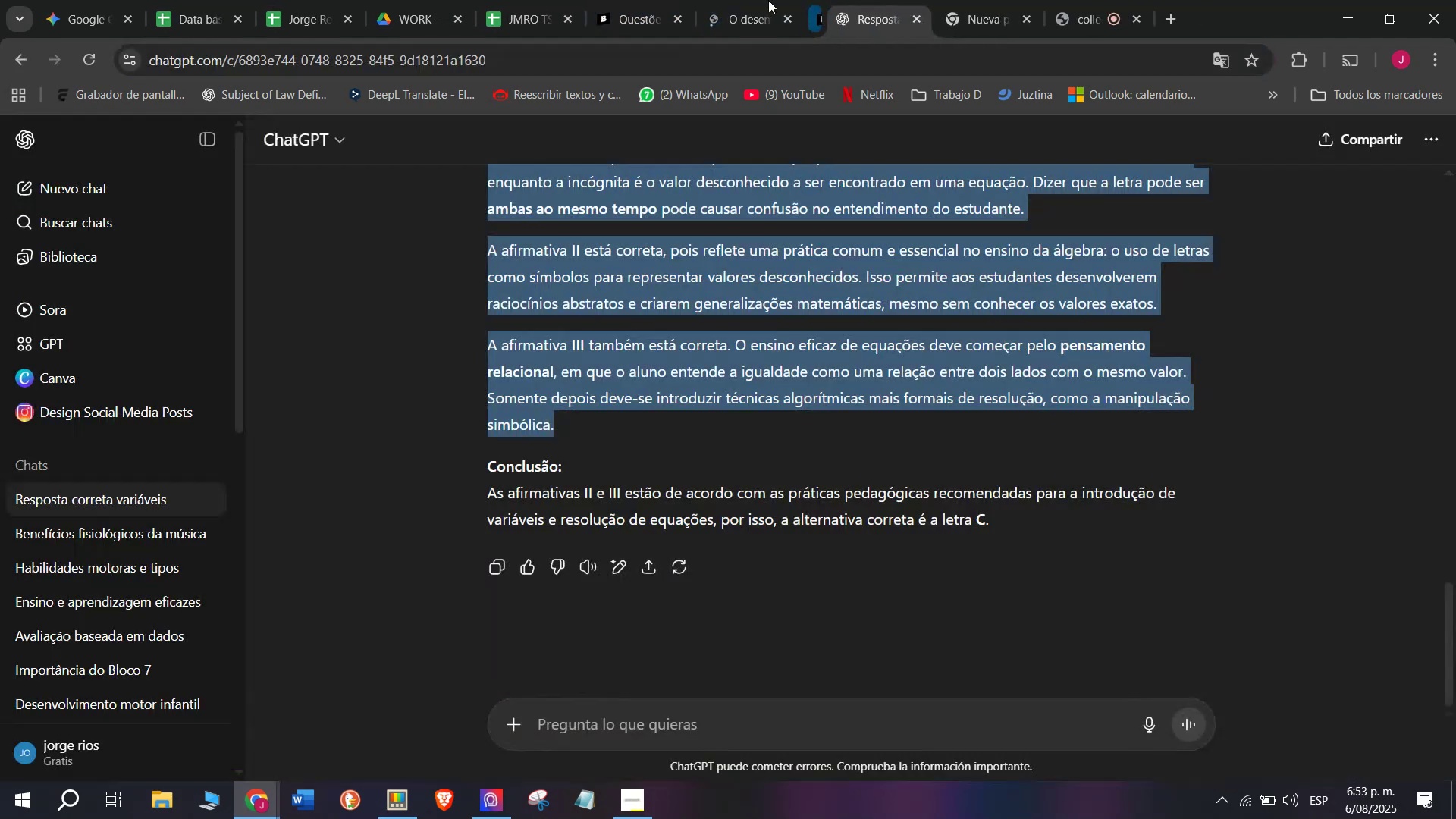 
triple_click([754, 0])
 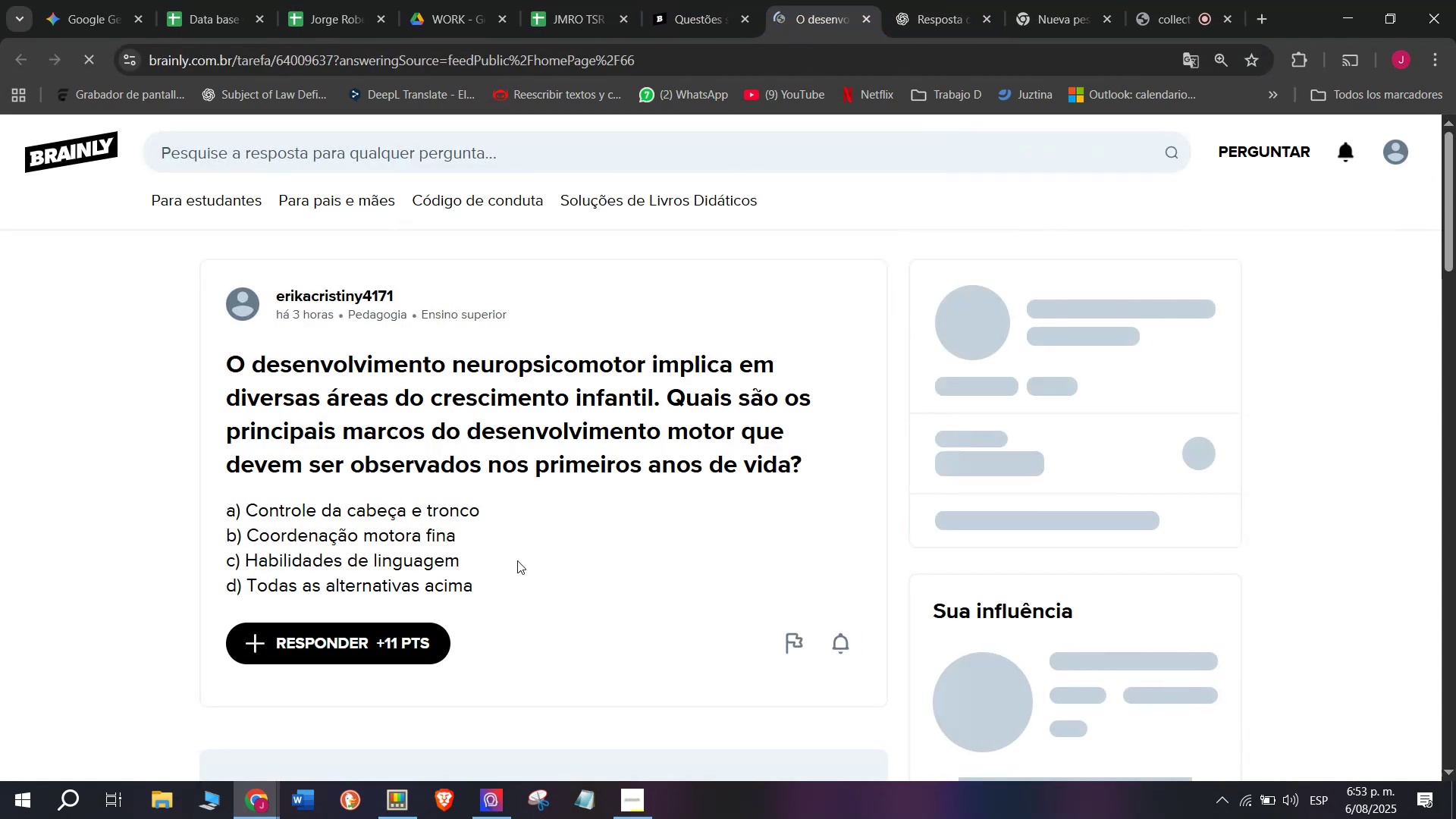 
left_click_drag(start_coordinate=[503, 586], to_coordinate=[189, 373])
 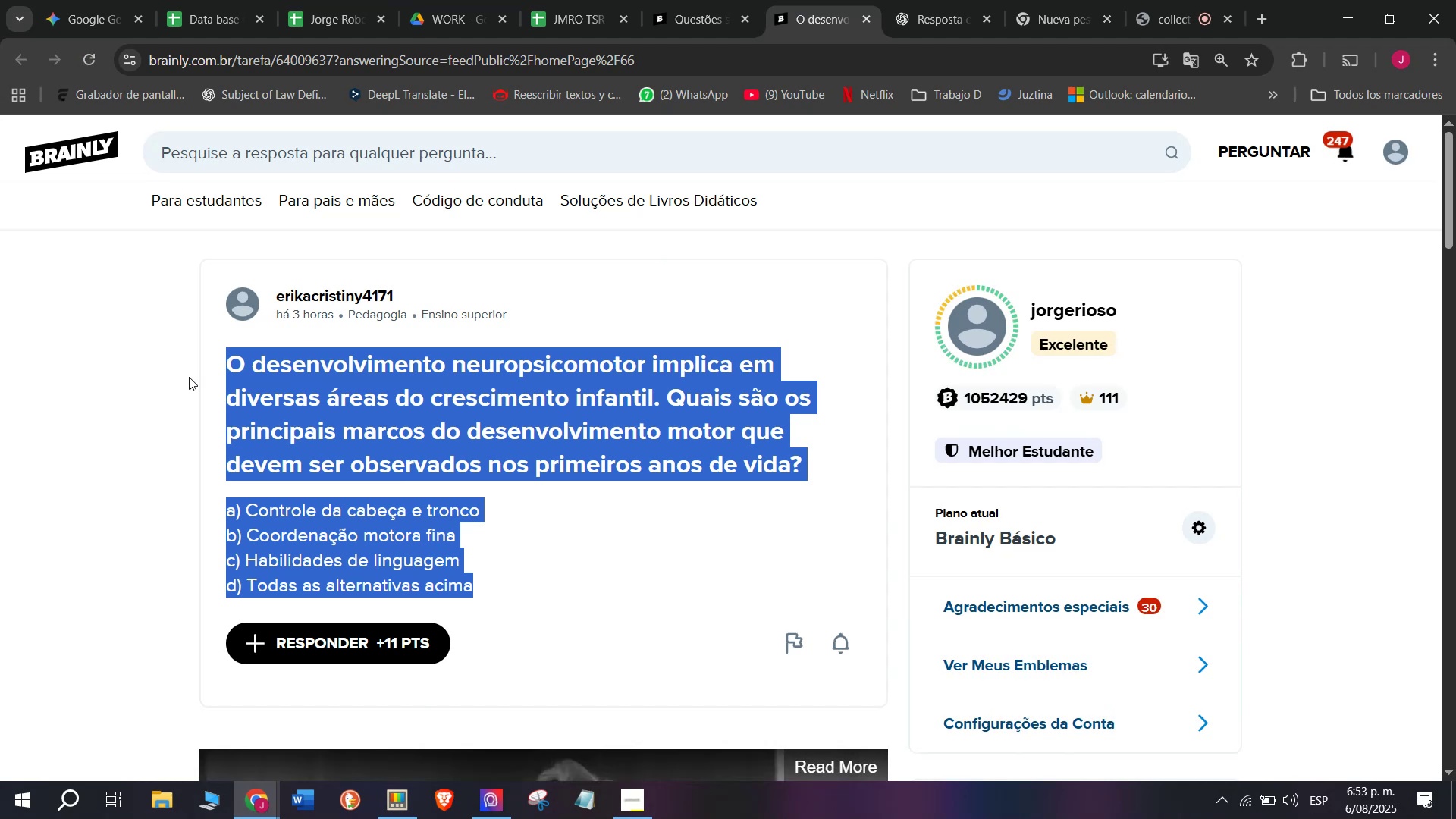 
key(Control+ControlLeft)
 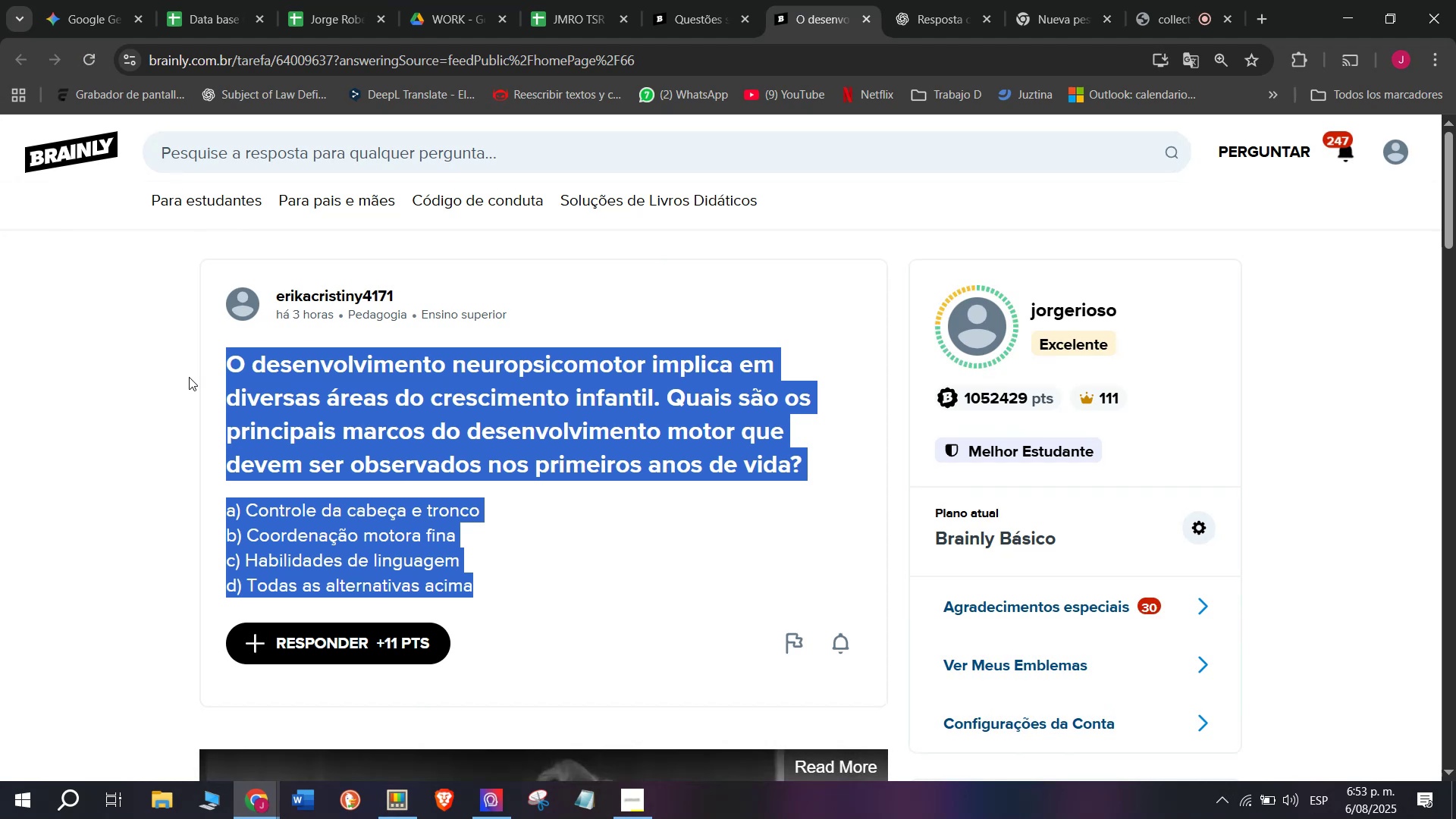 
key(Break)
 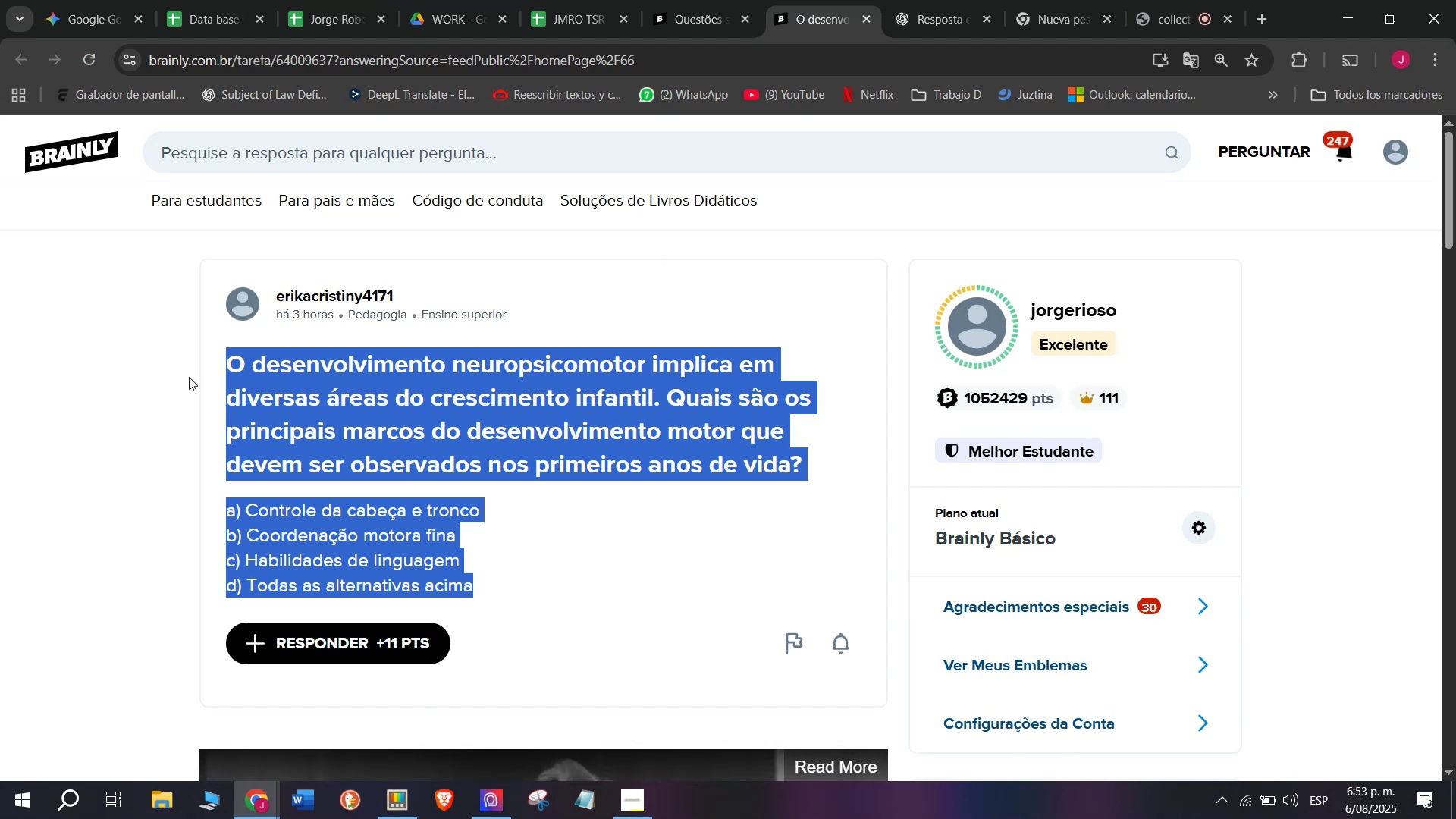 
key(Control+C)
 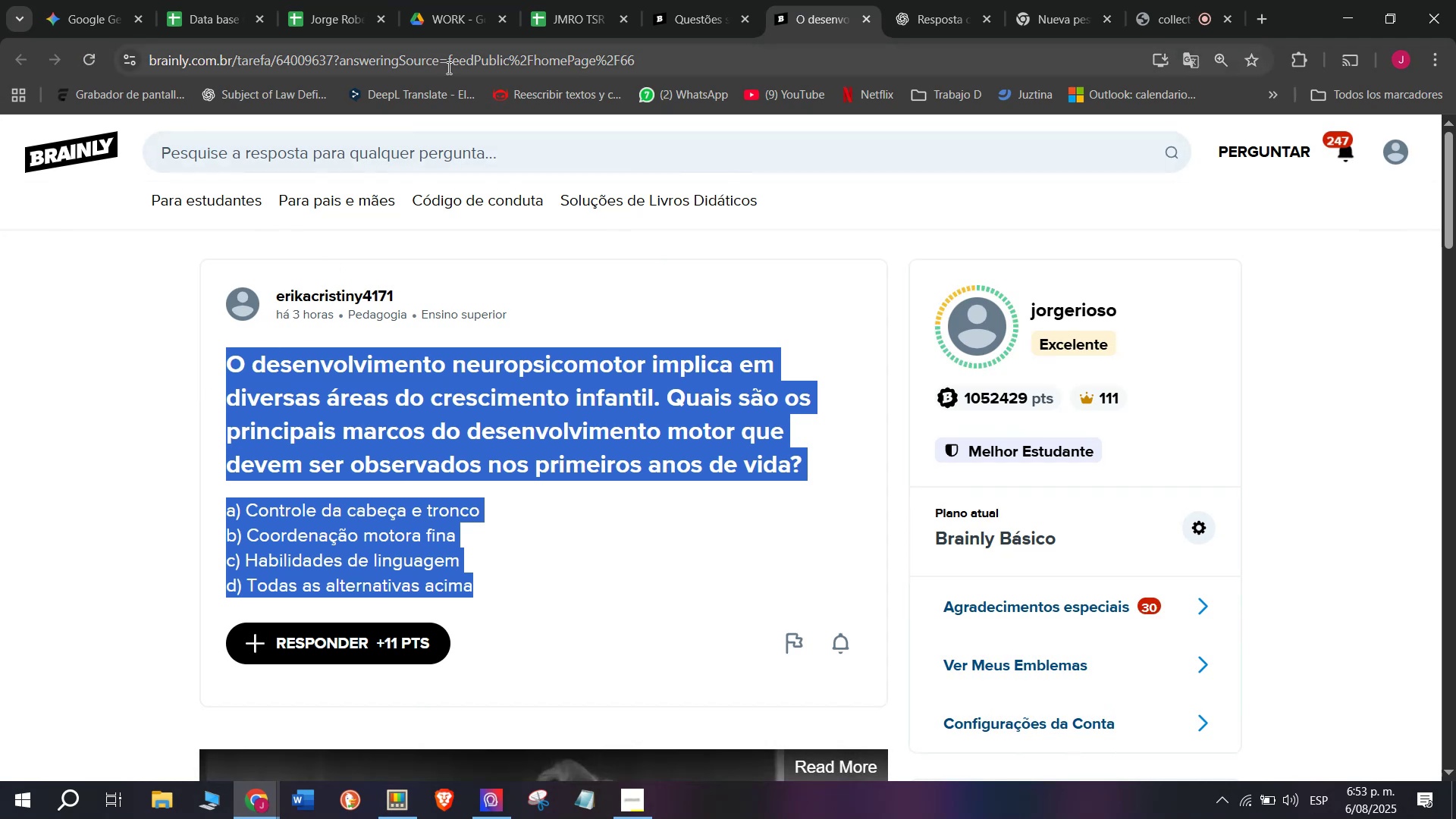 
double_click([449, 59])
 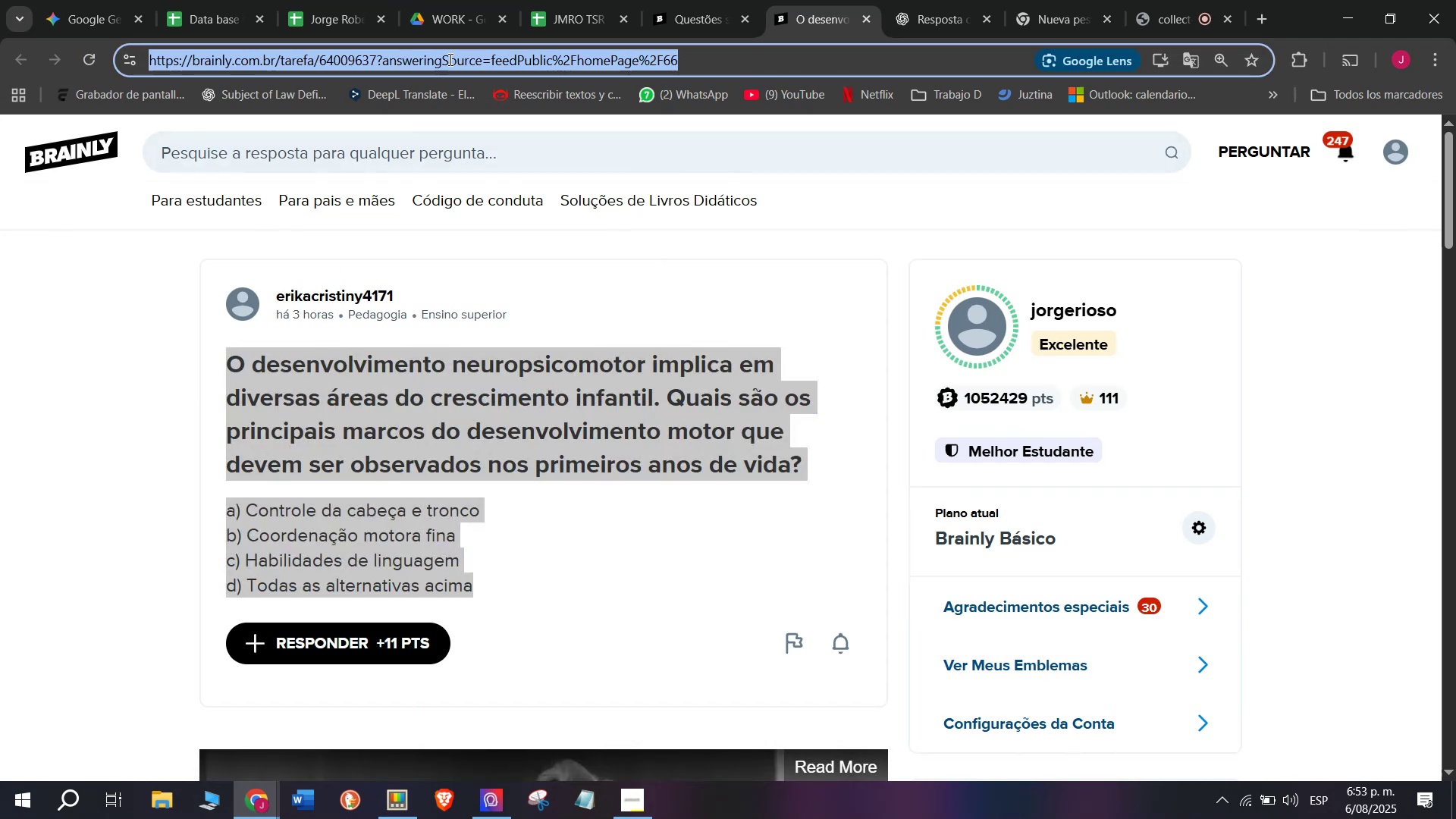 
triple_click([449, 59])
 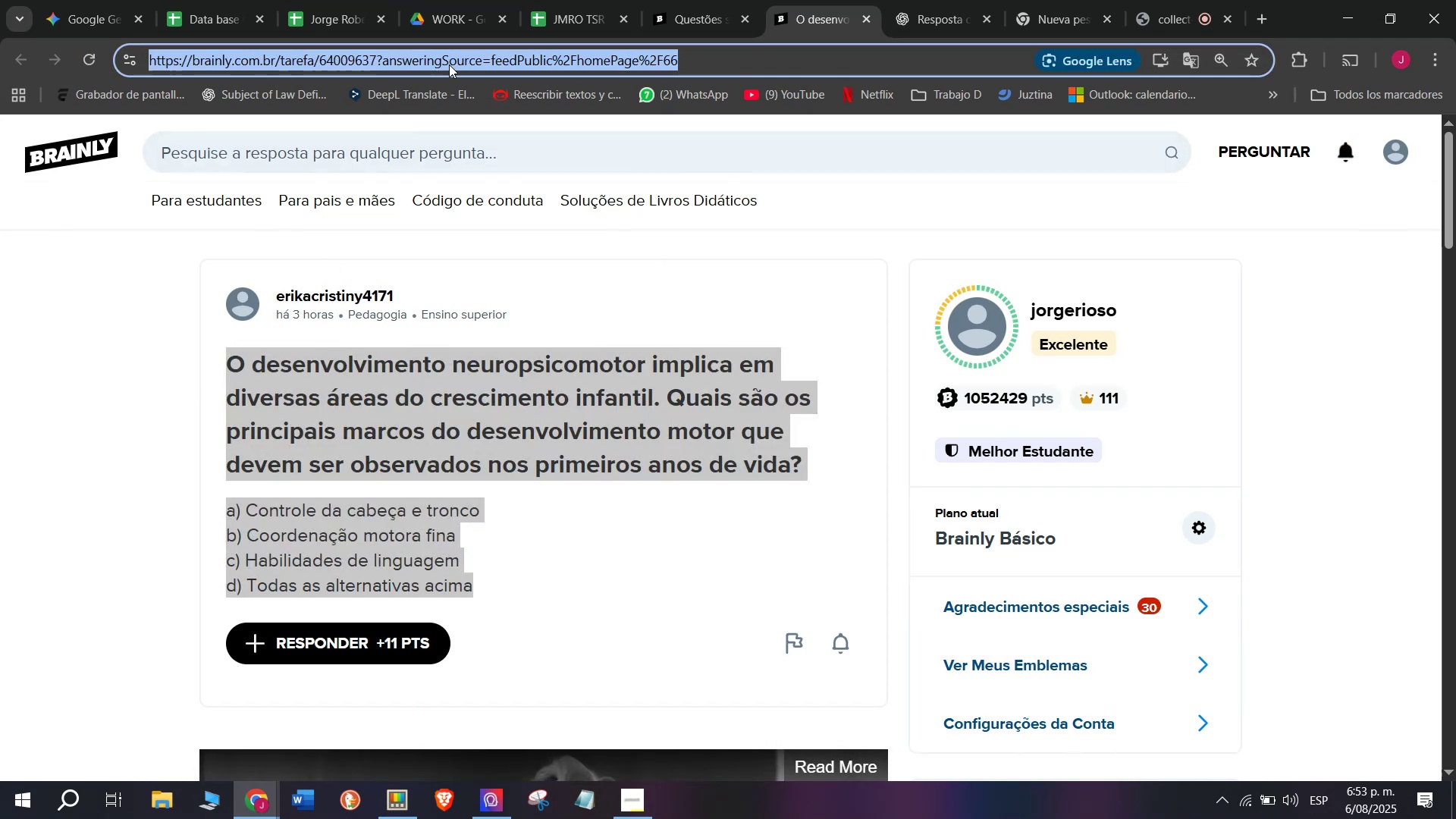 
key(Break)
 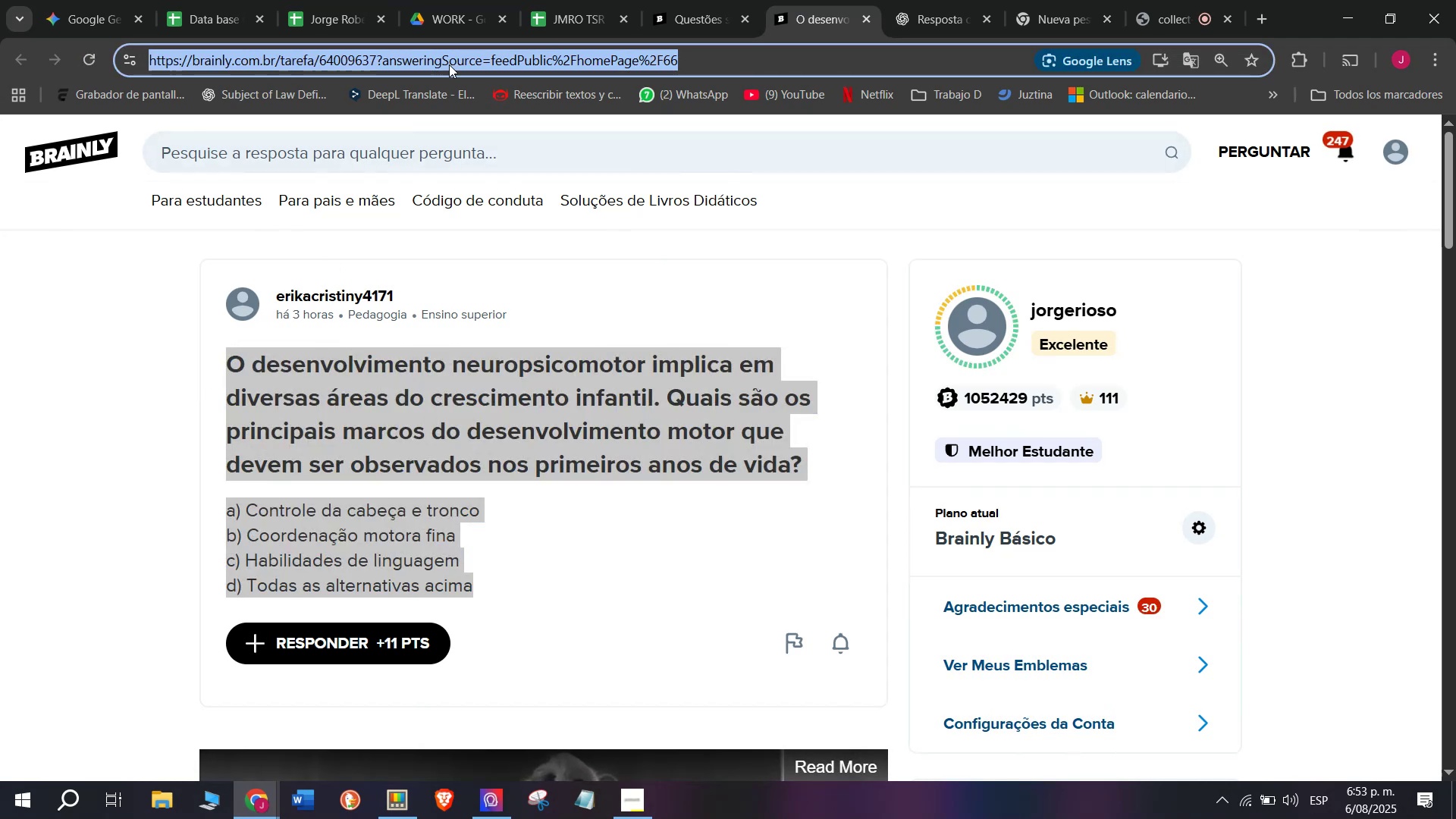 
key(Control+ControlLeft)
 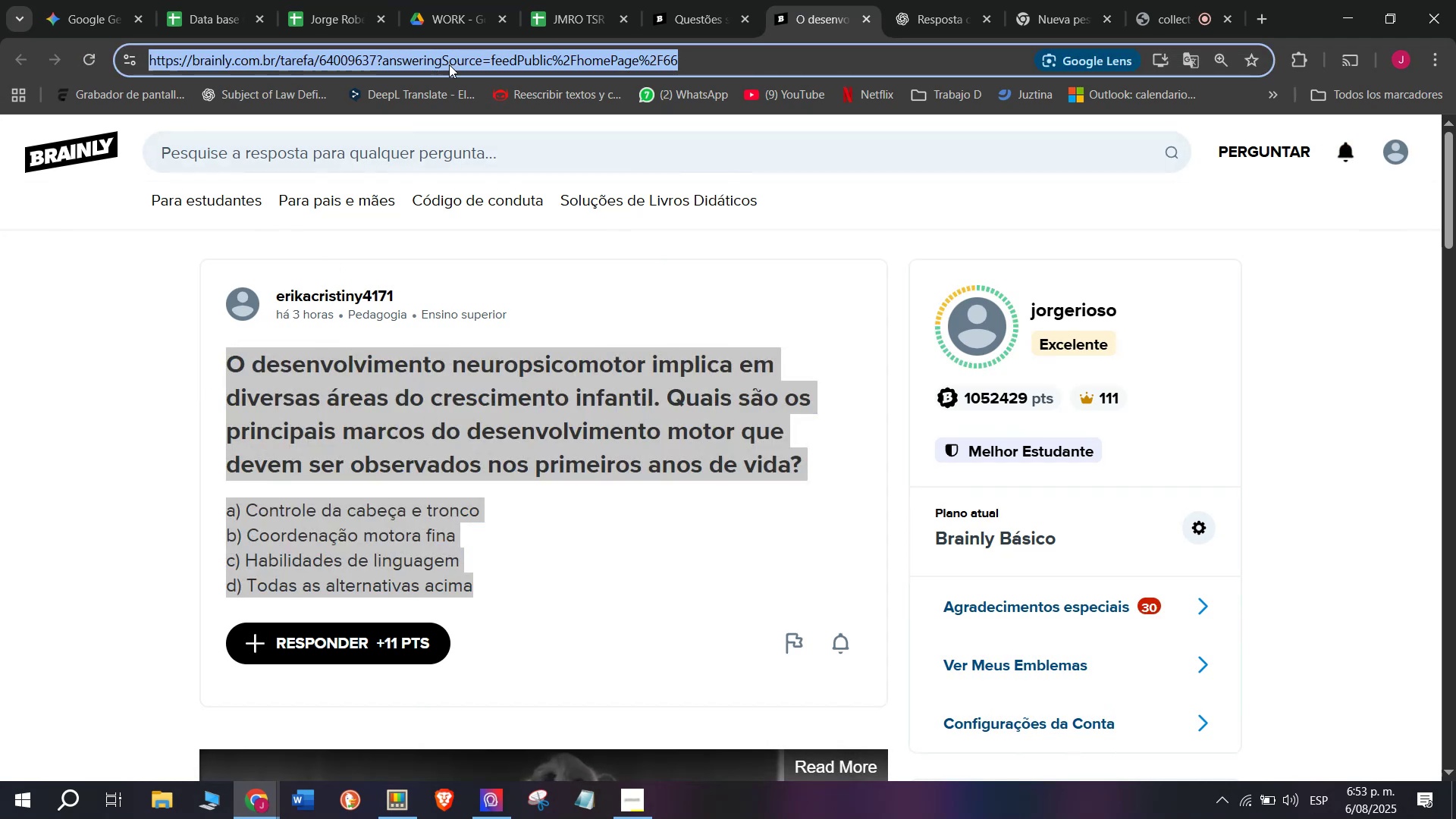 
key(Control+C)
 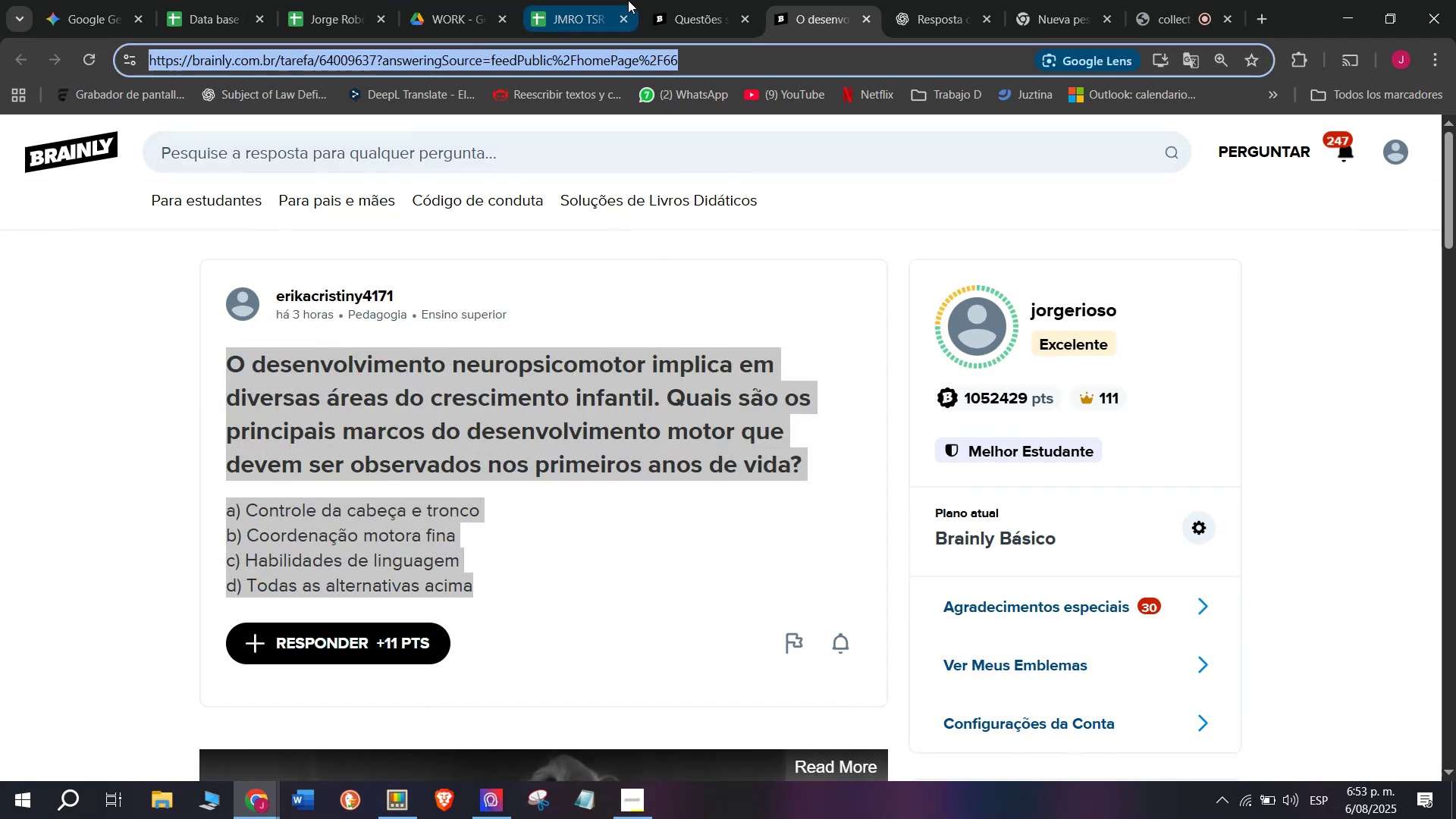 
left_click([579, 0])
 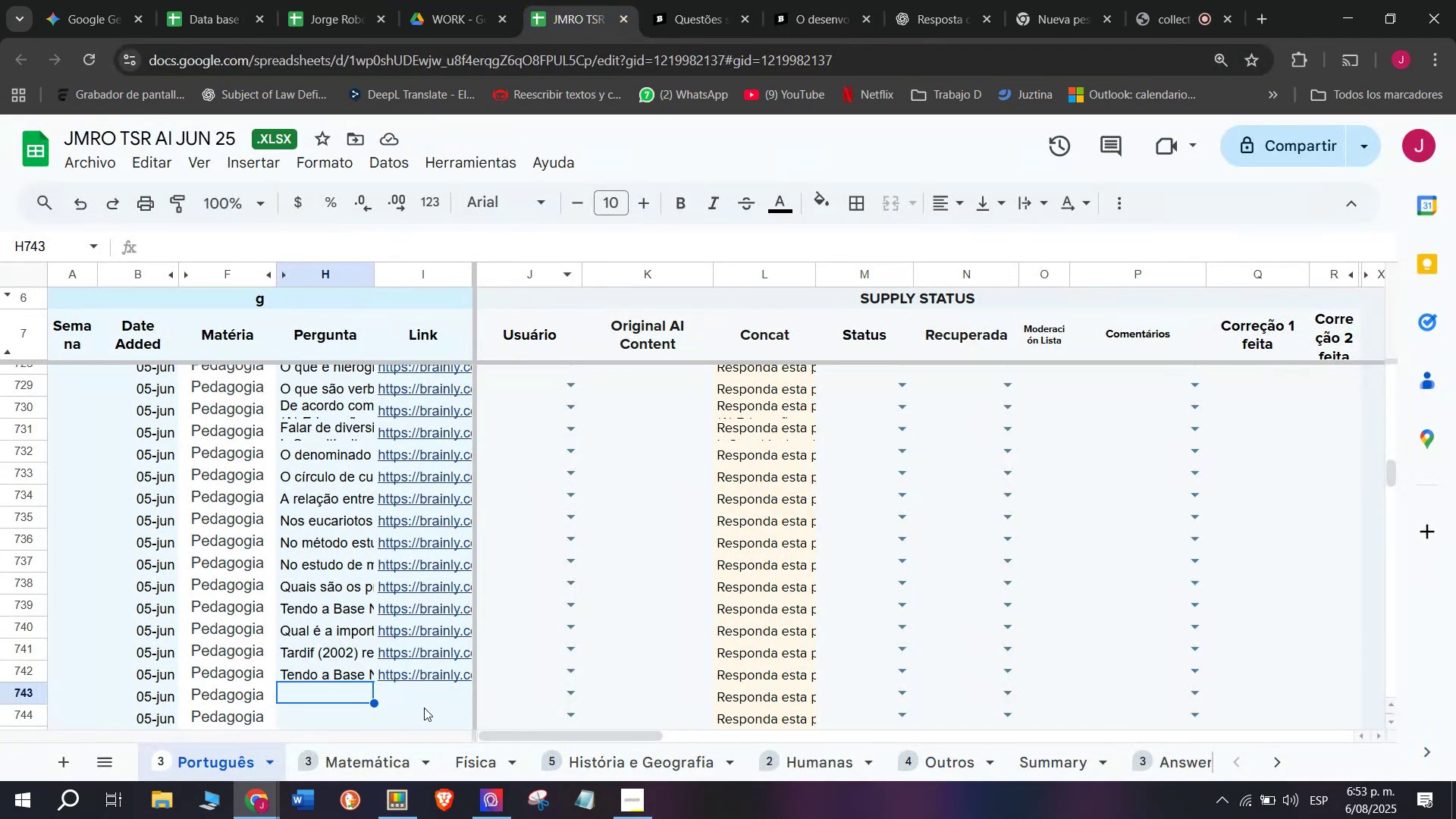 
left_click_drag(start_coordinate=[431, 689], to_coordinate=[431, 685])
 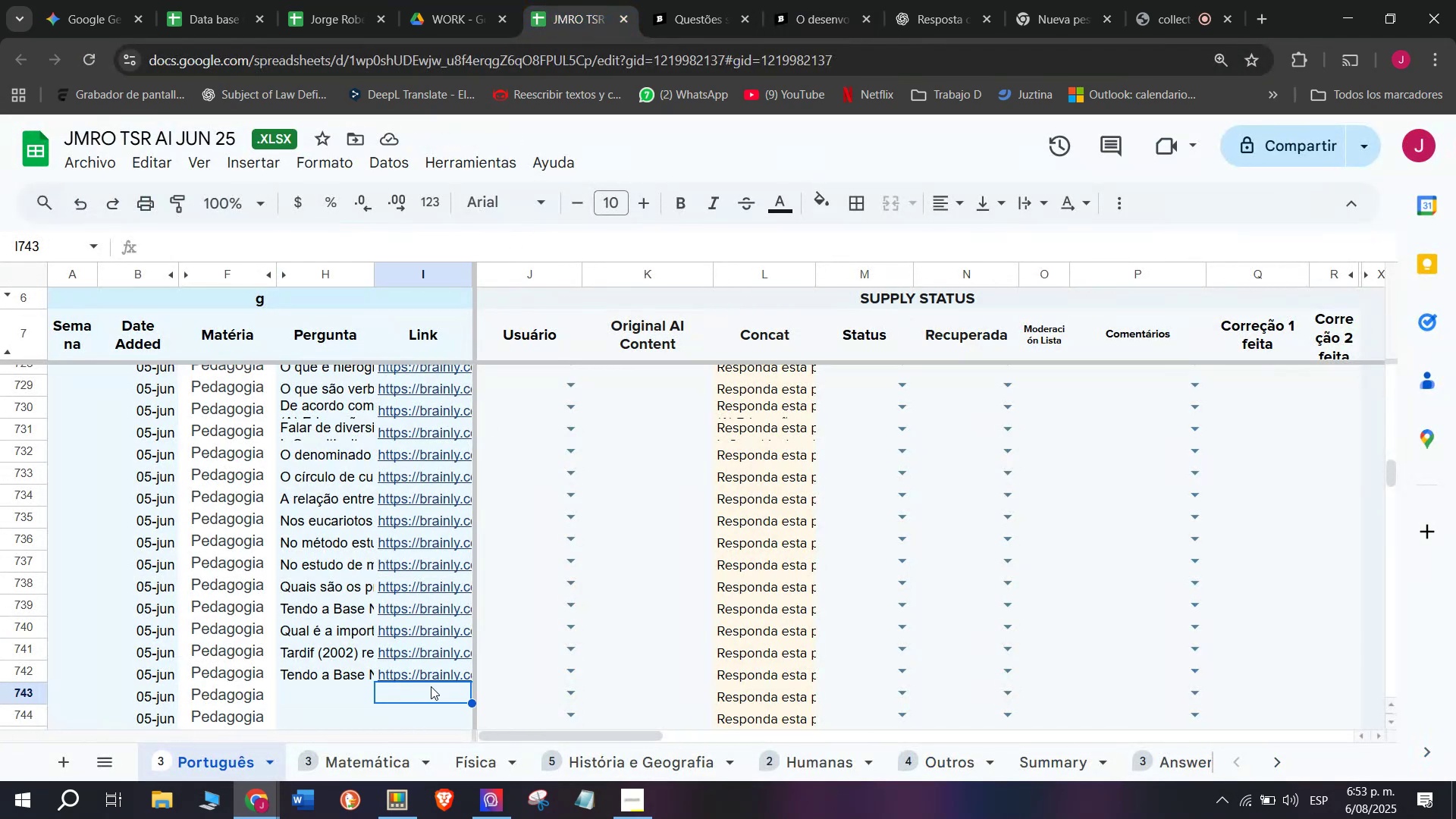 
left_click([431, 686])
 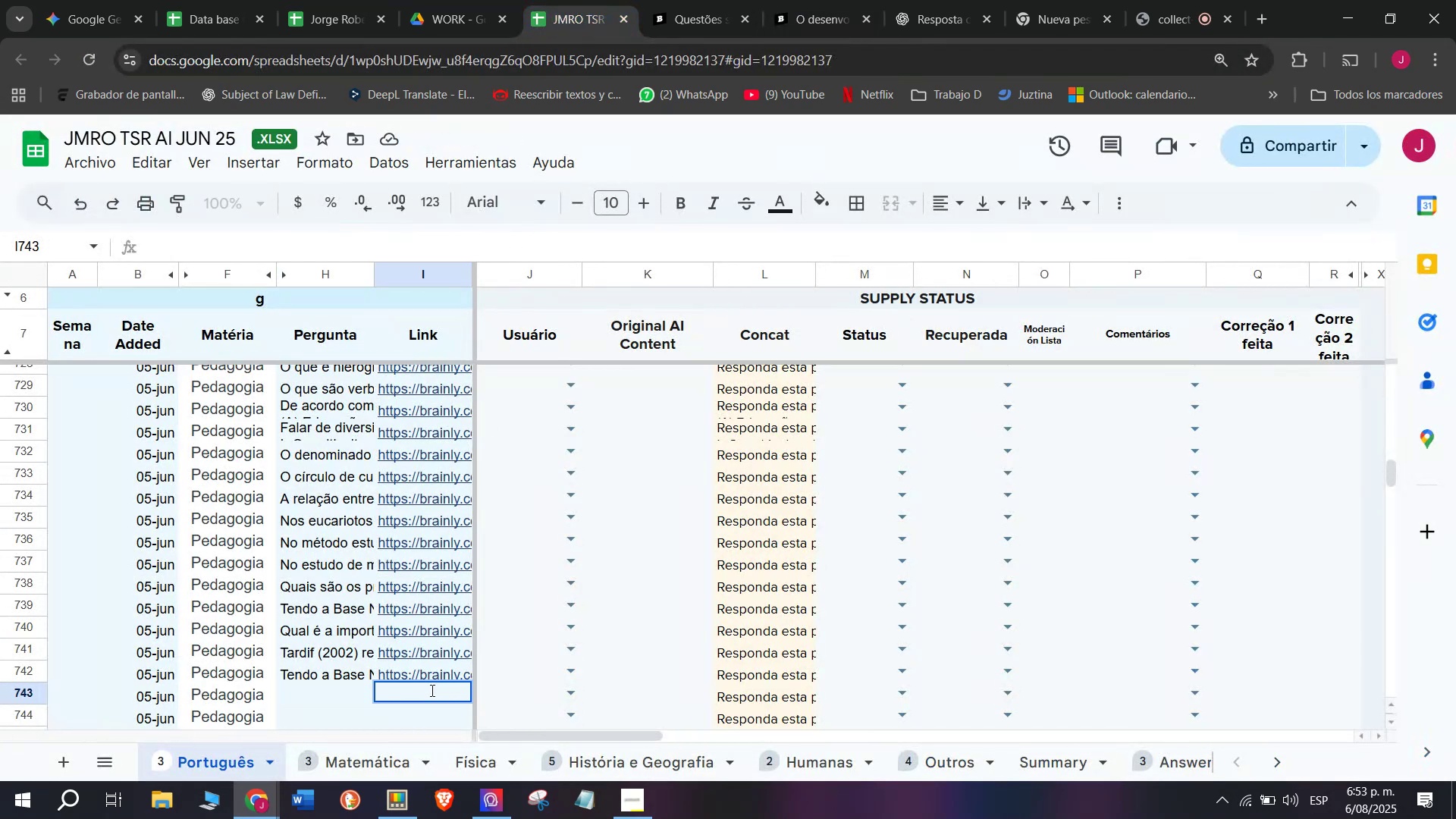 
key(Control+ControlLeft)
 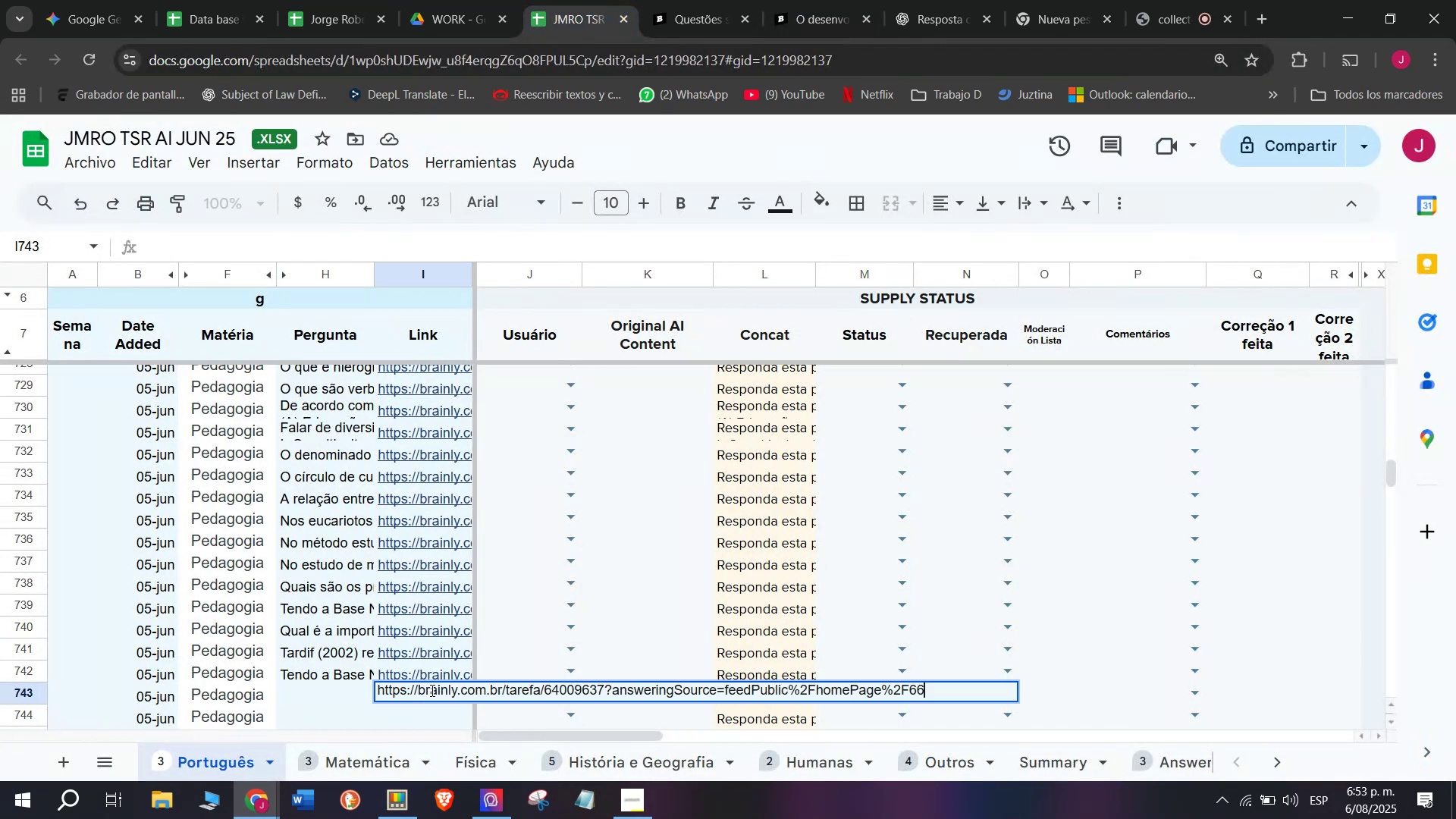 
key(Z)
 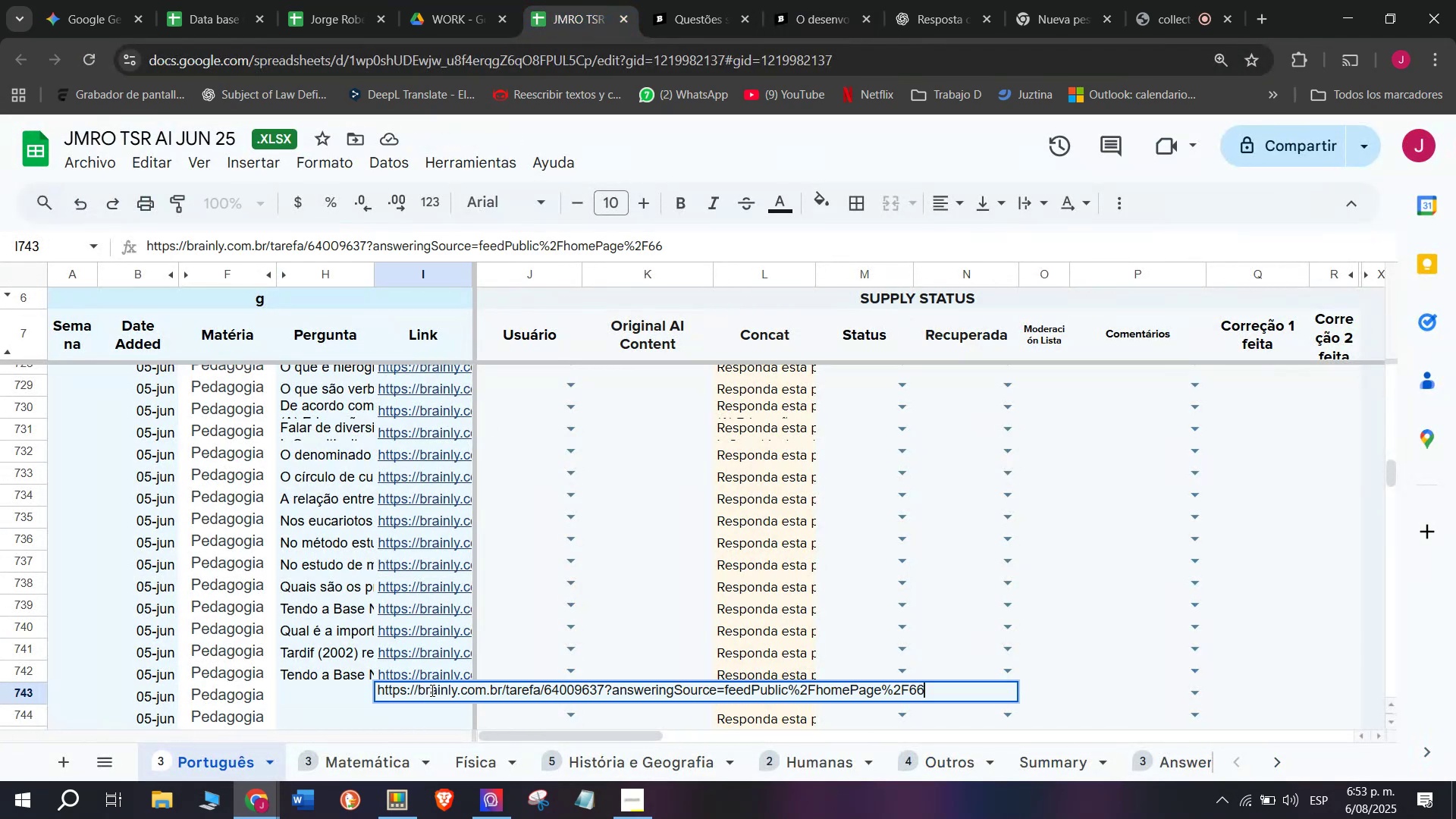 
key(Control+V)
 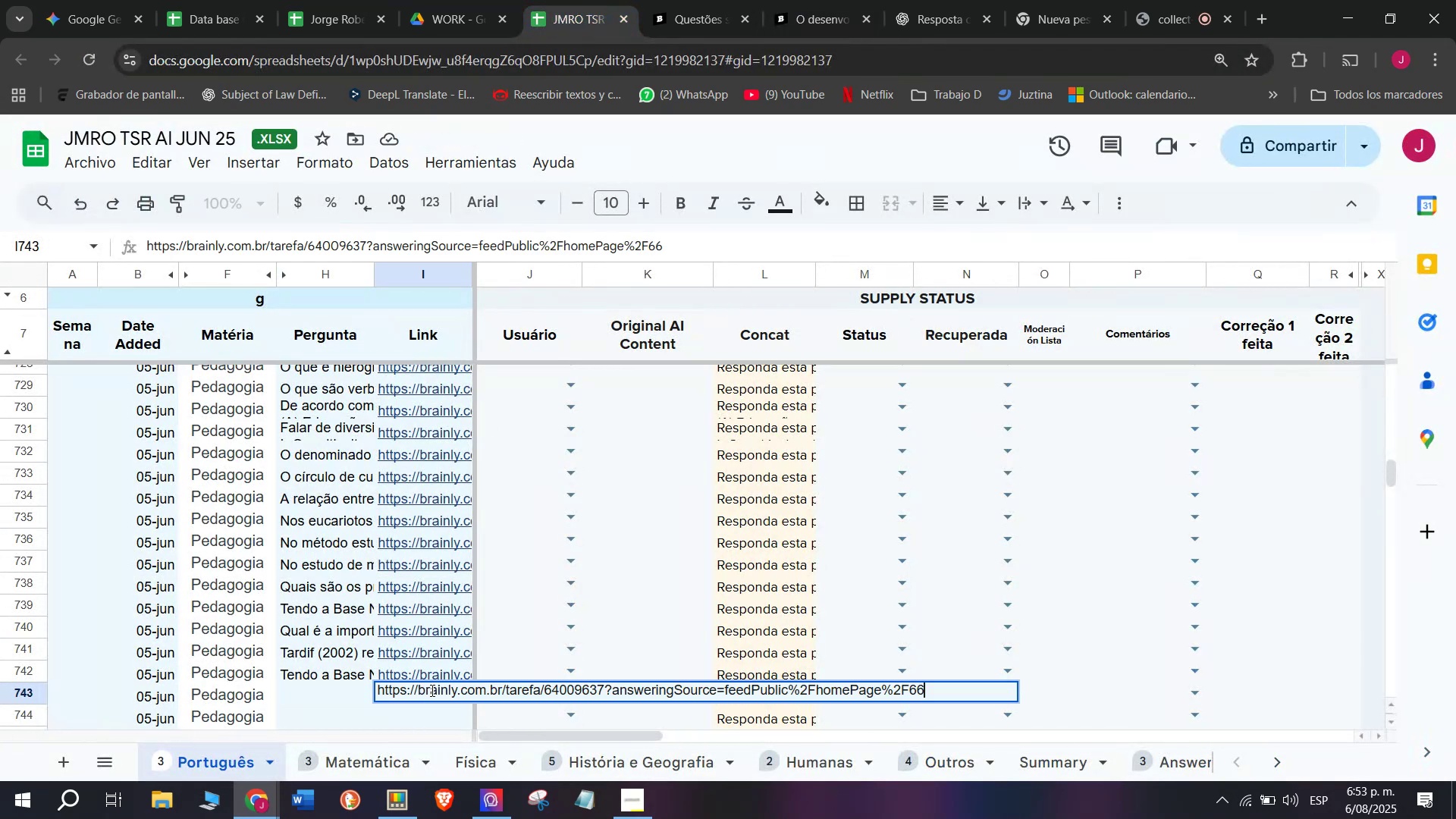 
key(Enter)
 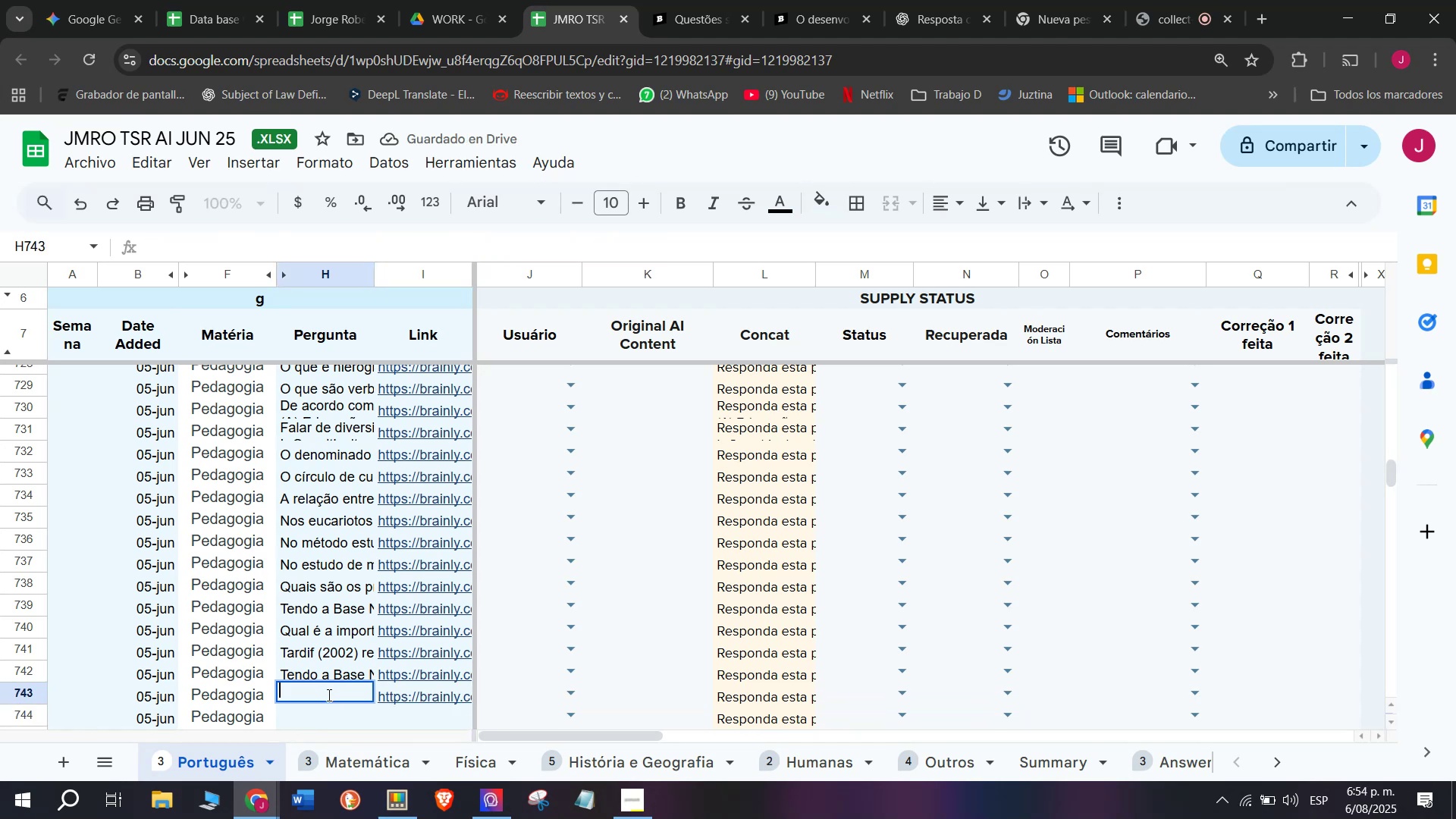 
wait(6.12)
 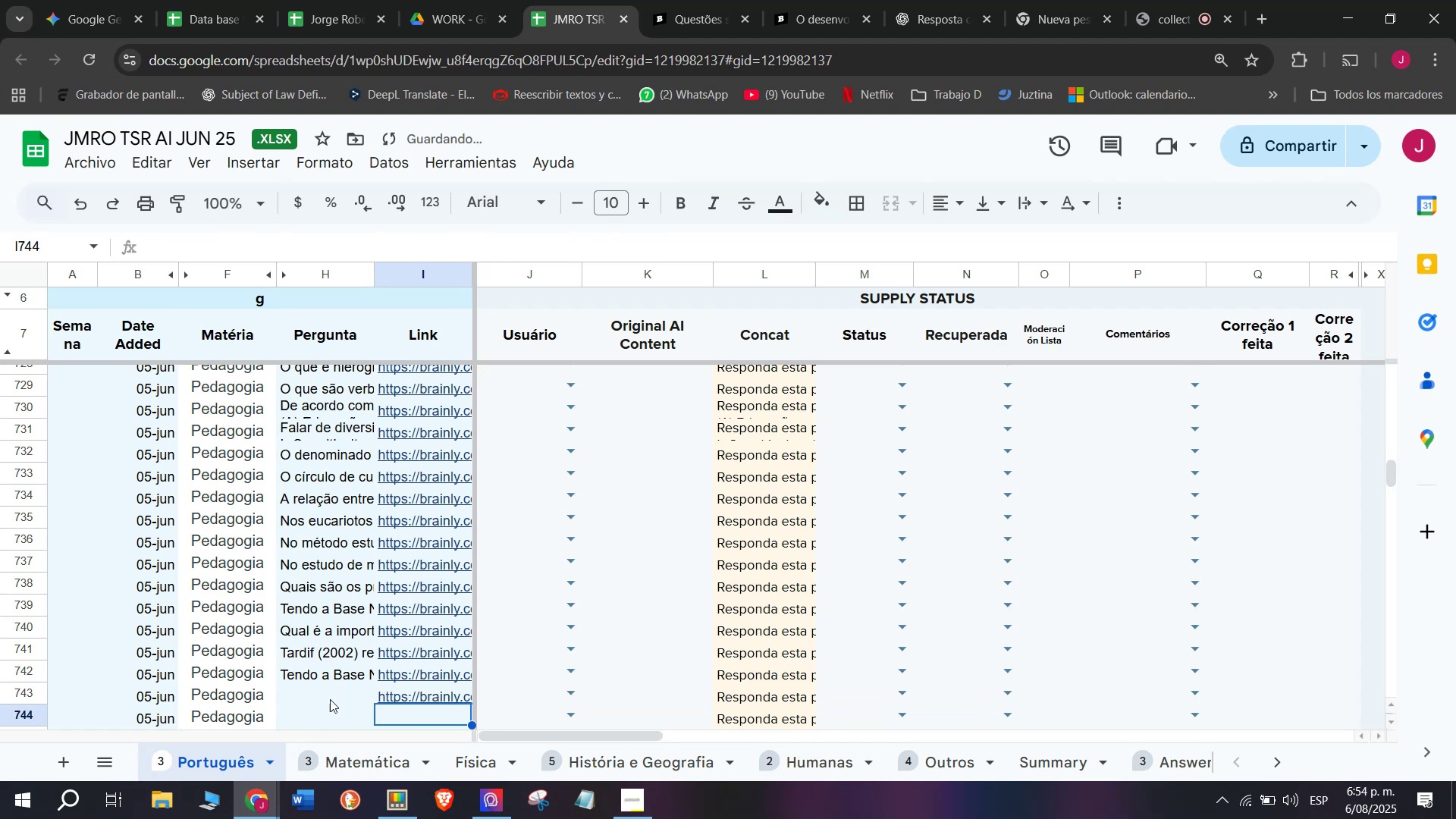 
key(C)
 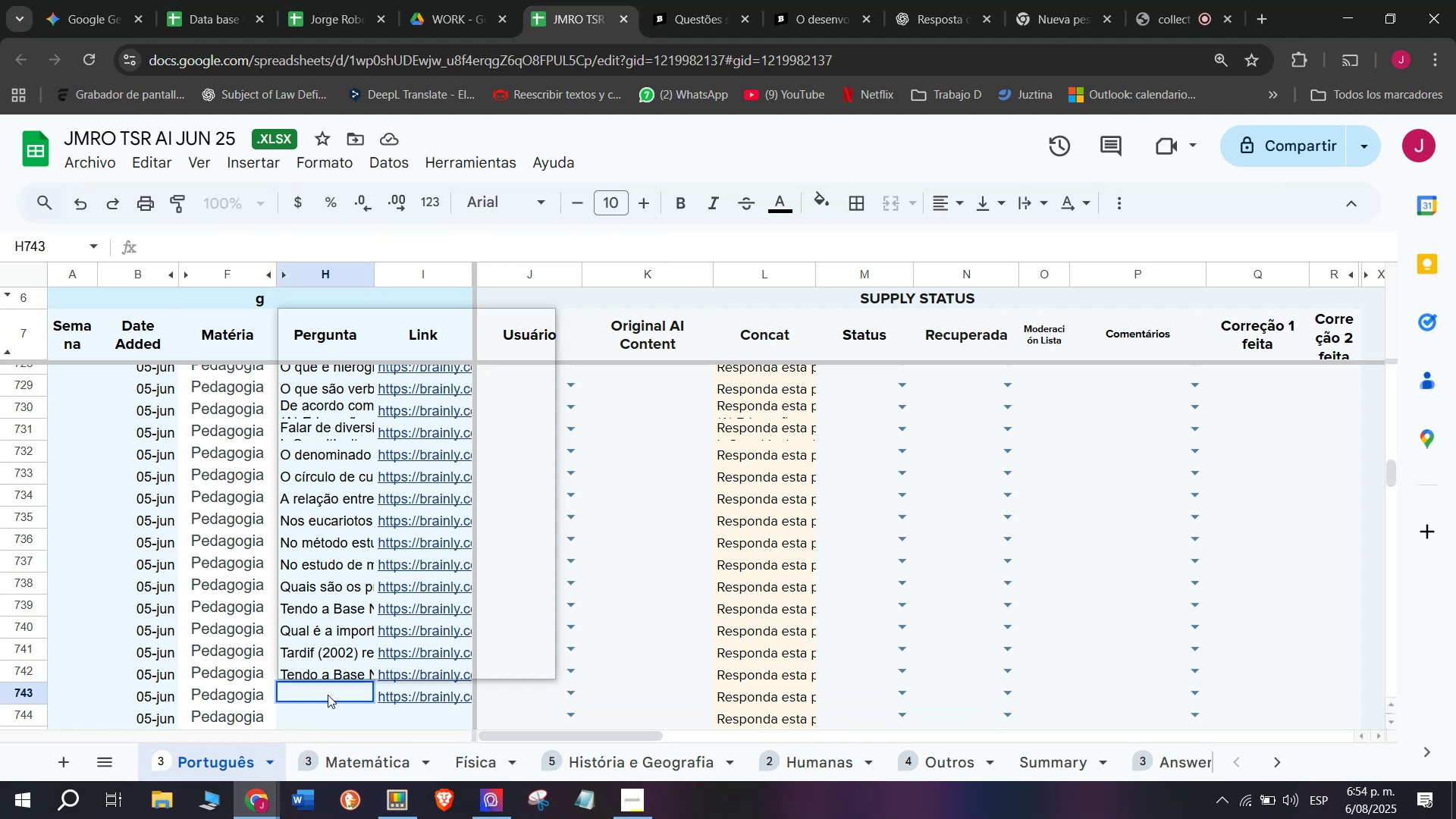 
key(Meta+MetaLeft)
 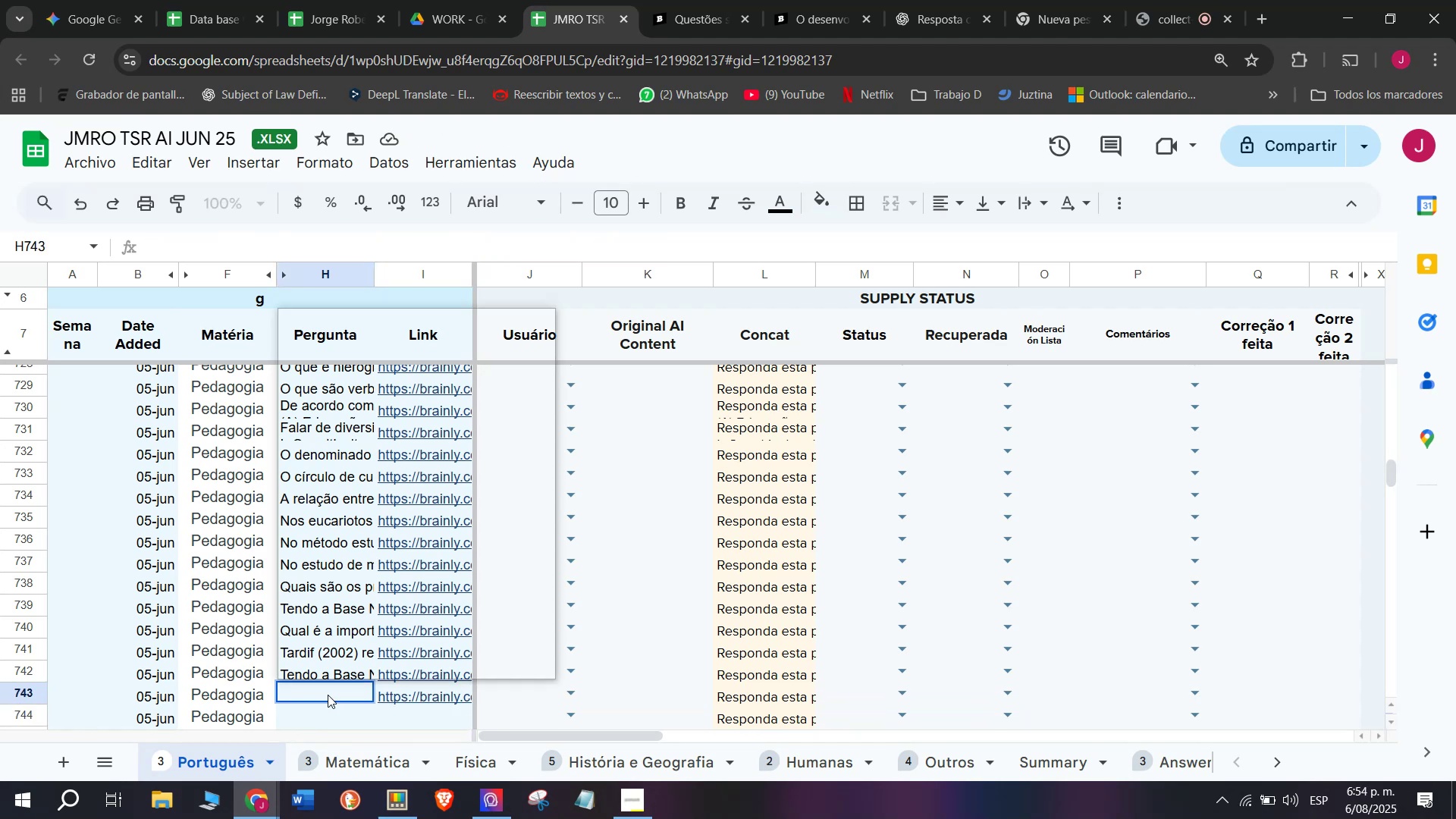 
key(Meta+V)
 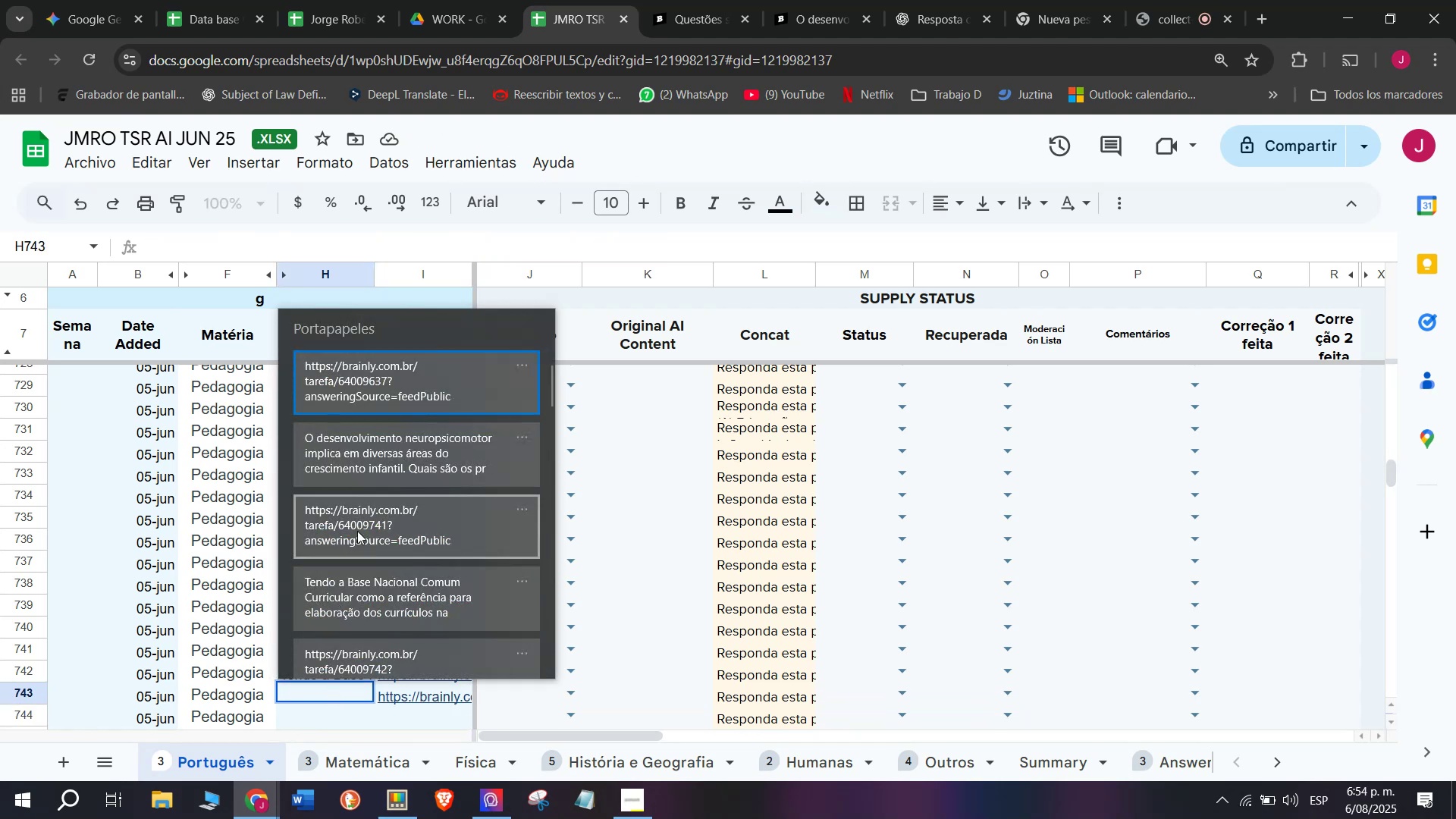 
key(Control+ControlLeft)
 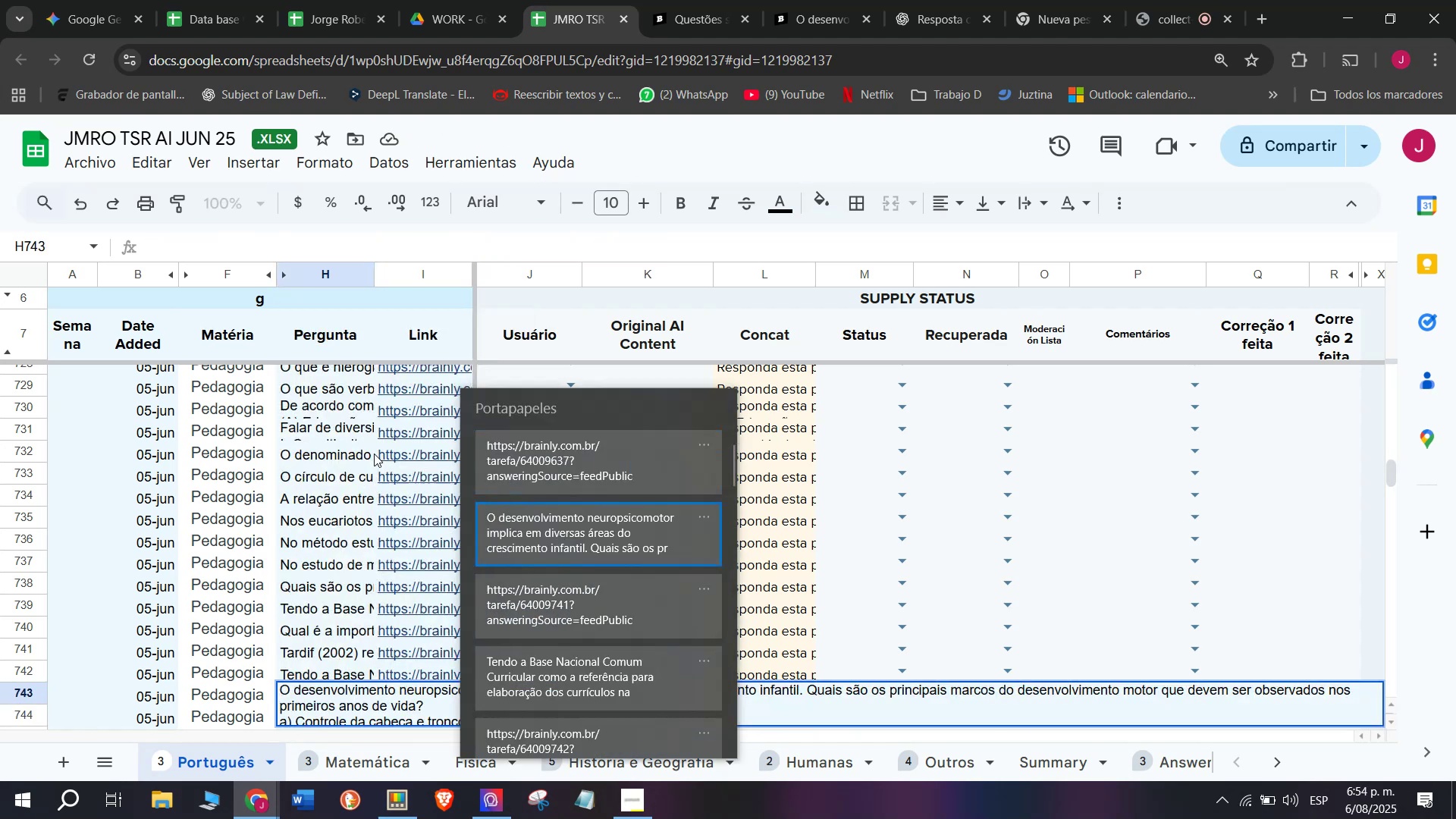 
key(Control+V)
 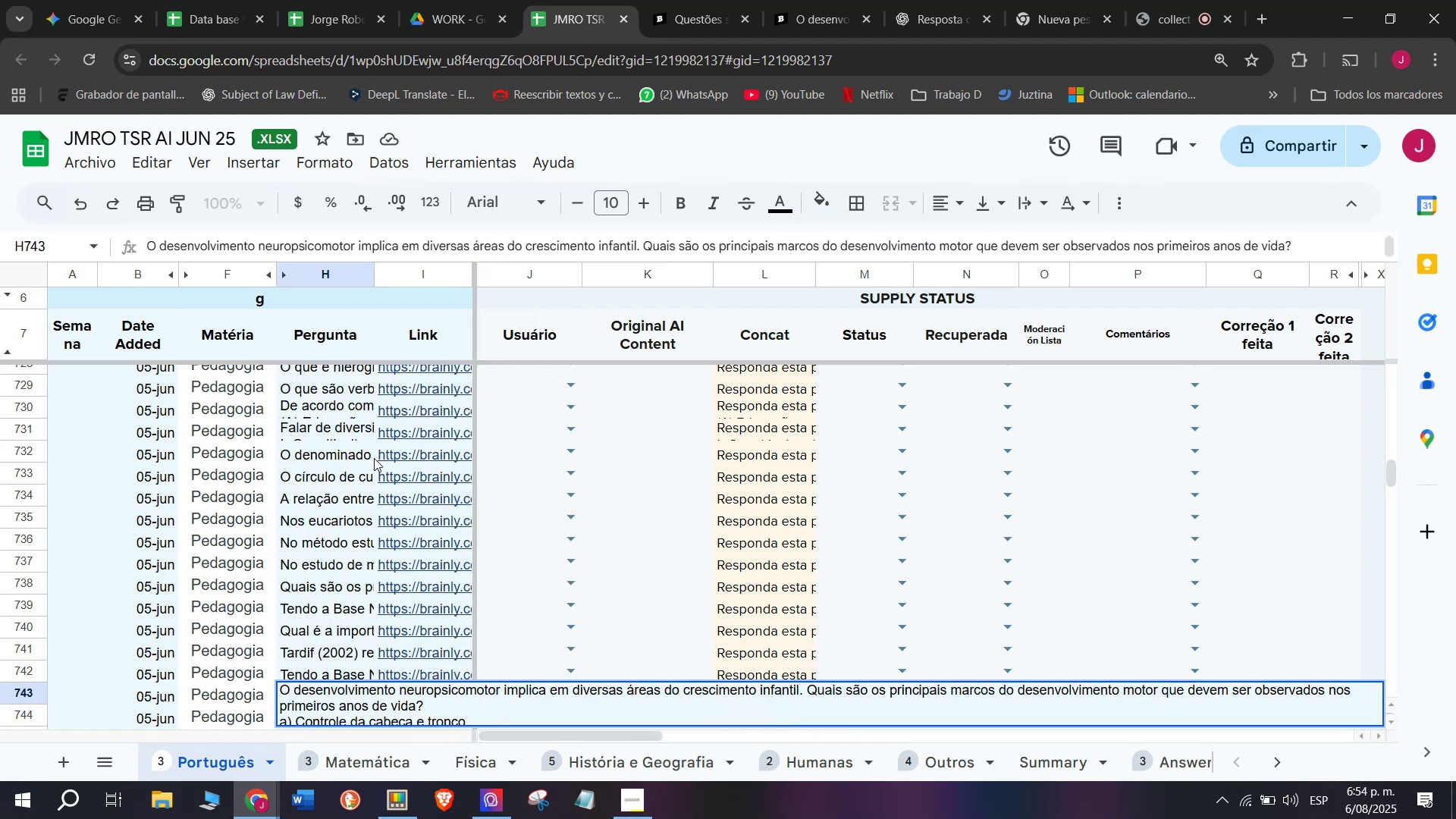 
key(Enter)
 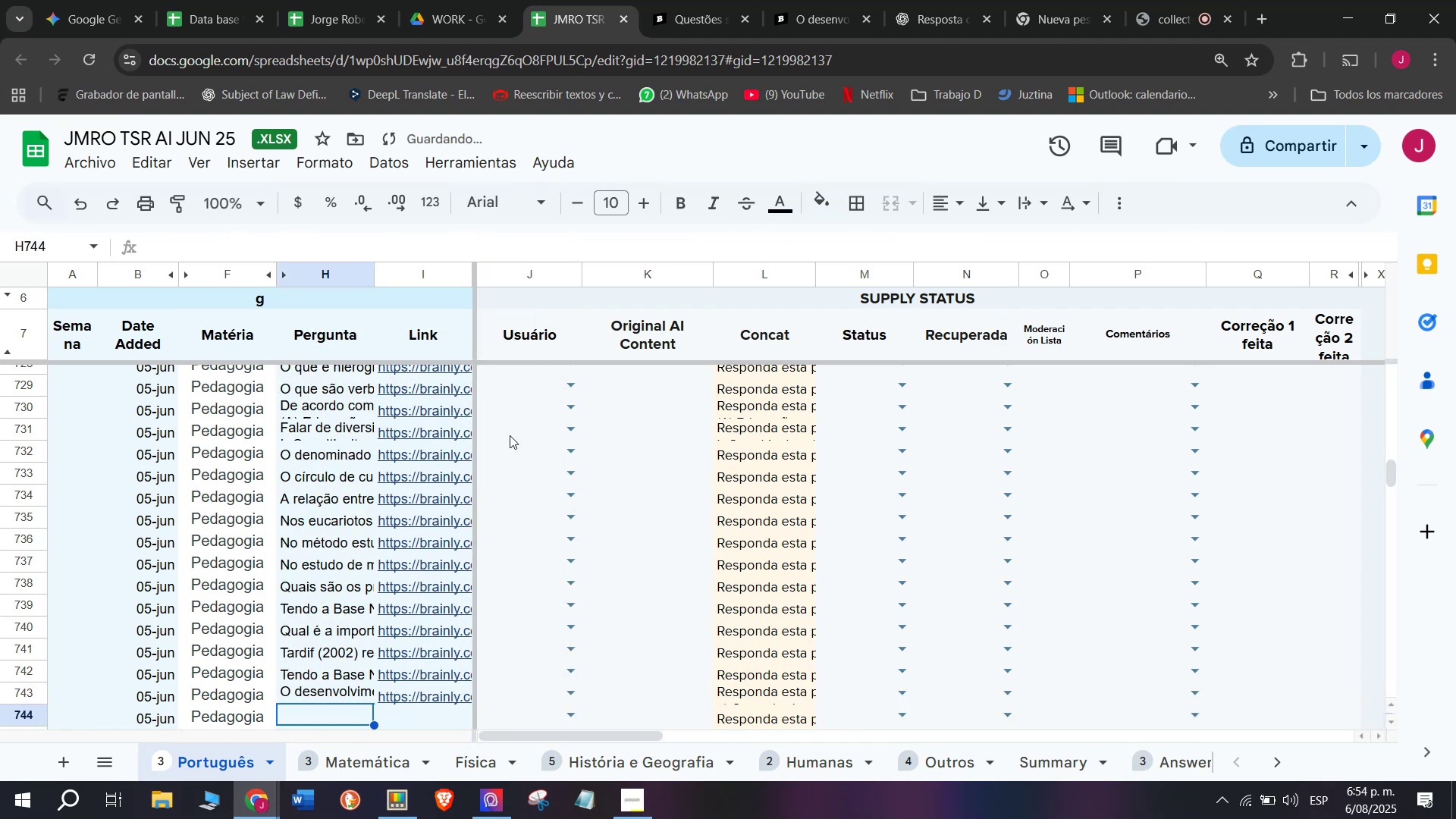 
scroll: coordinate [500, 515], scroll_direction: down, amount: 1.0
 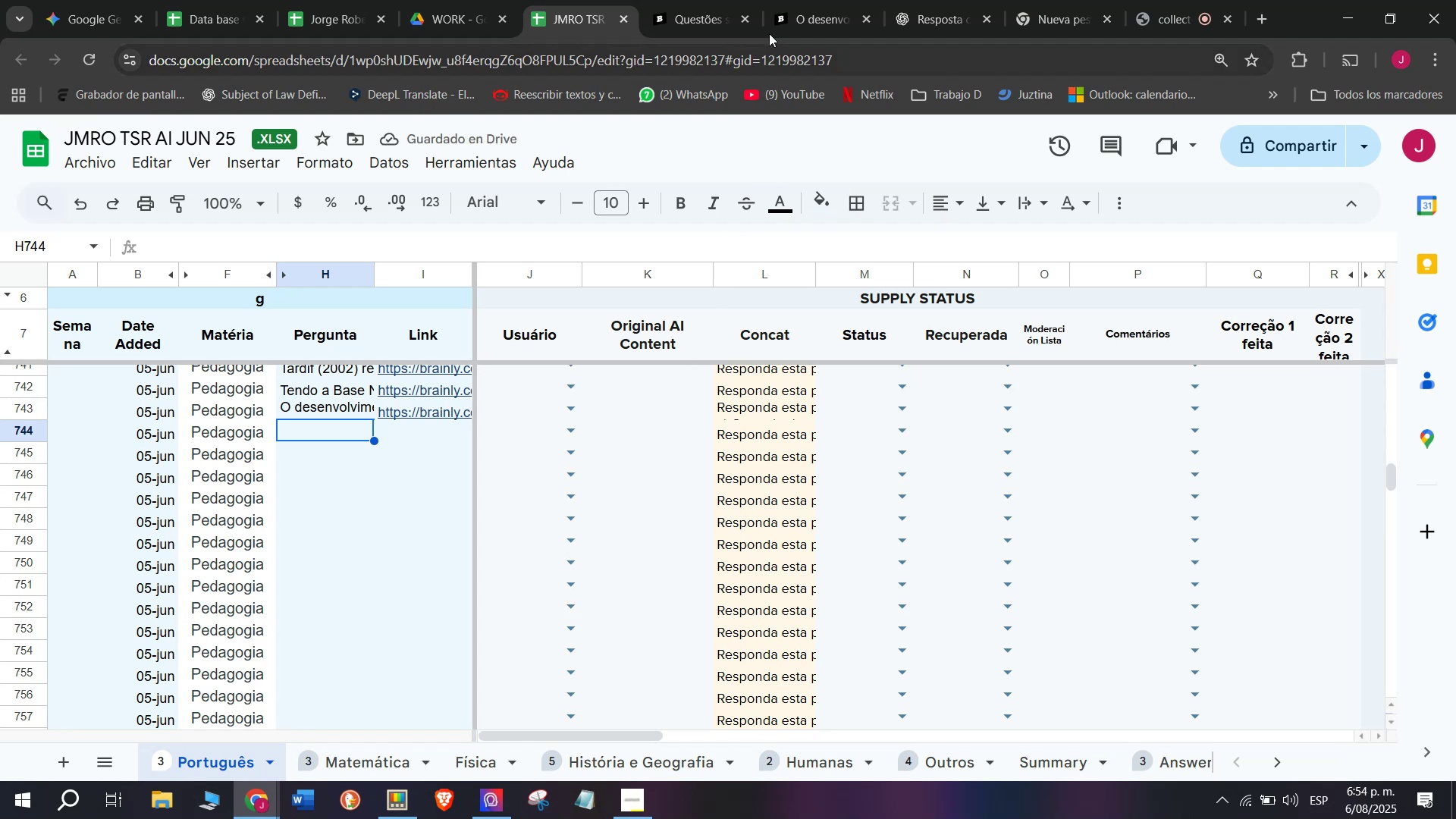 
left_click([829, 0])
 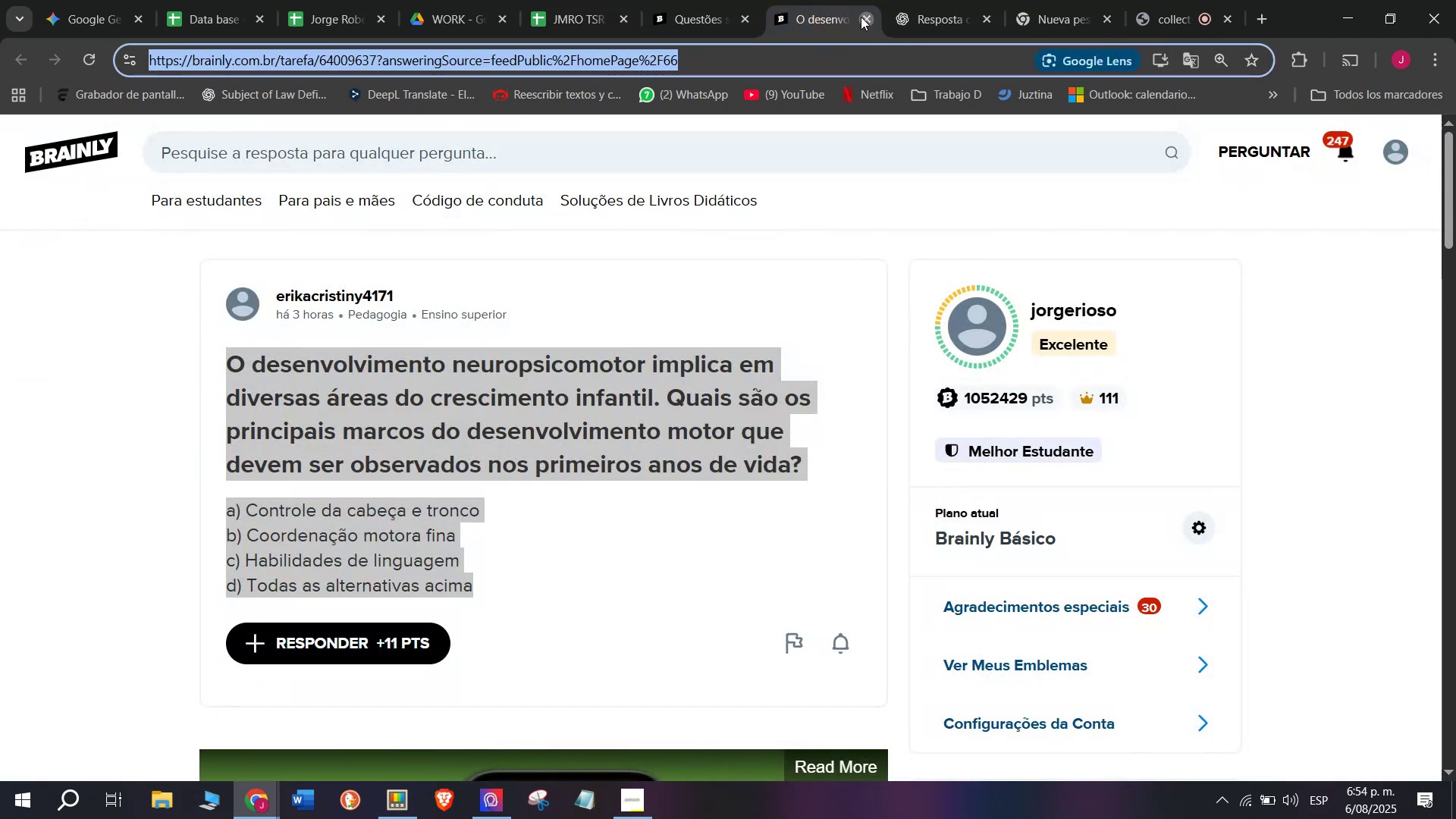 
double_click([708, 0])
 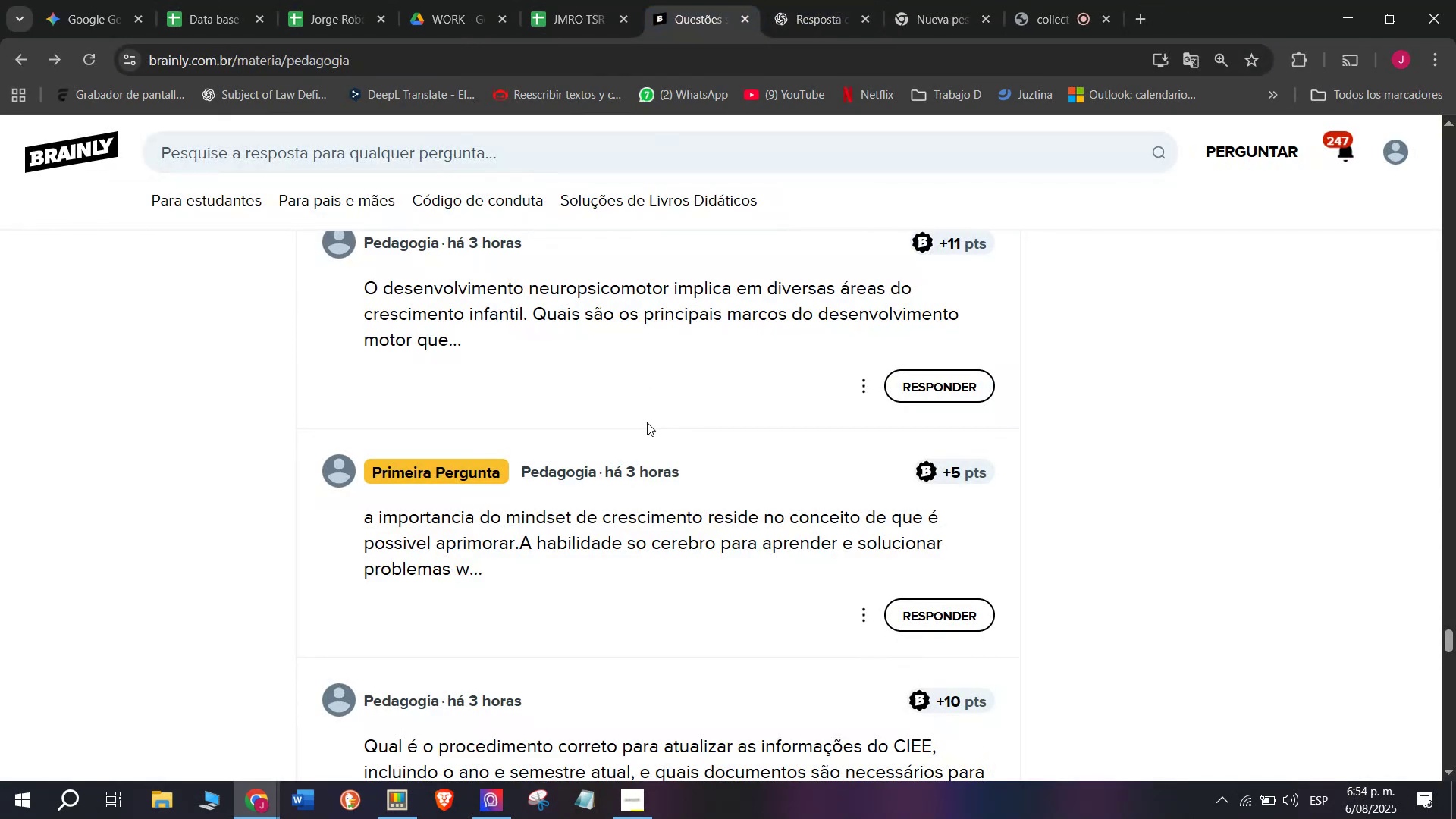 
scroll: coordinate [650, 431], scroll_direction: down, amount: 2.0
 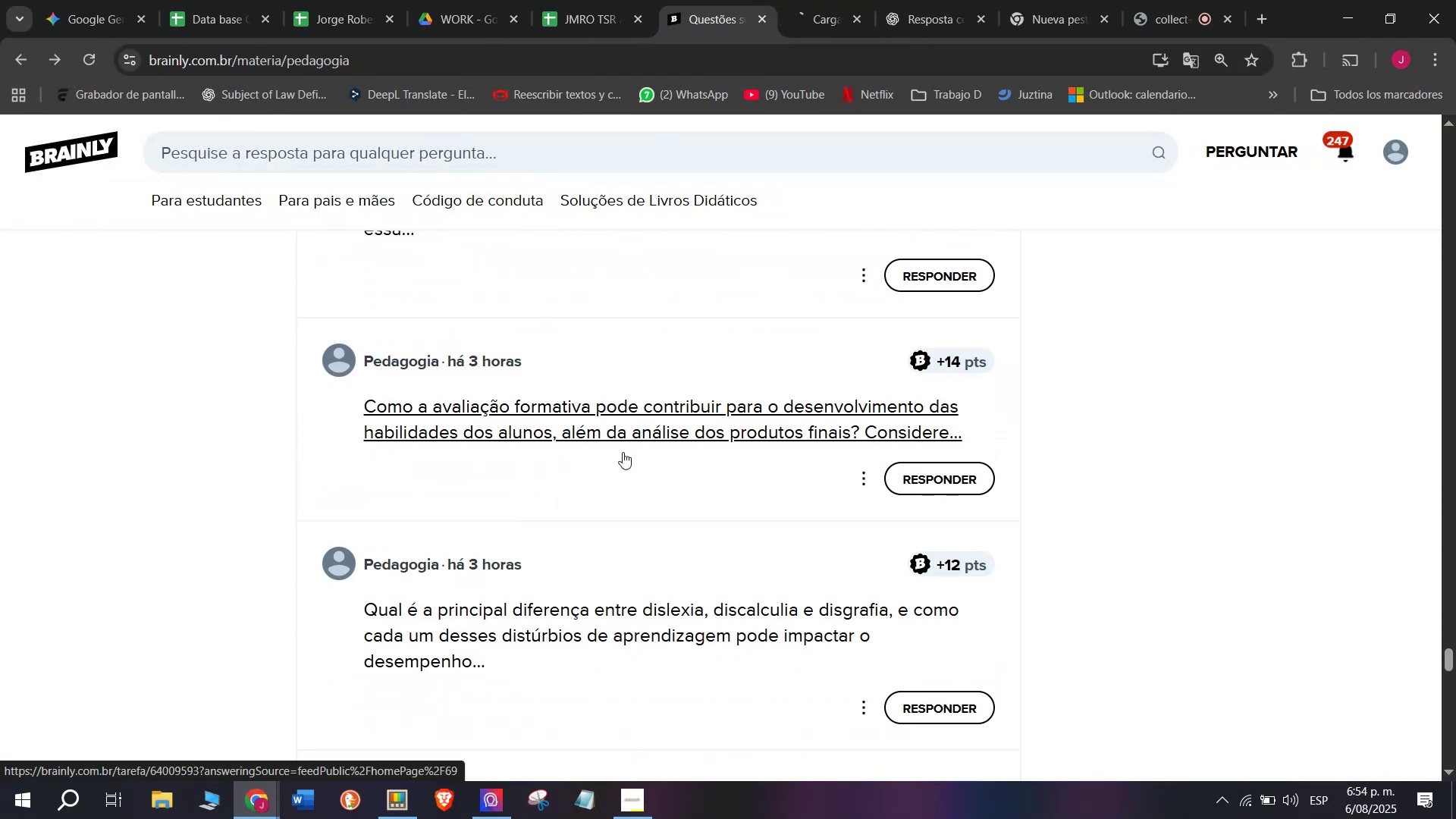 
left_click([810, 0])
 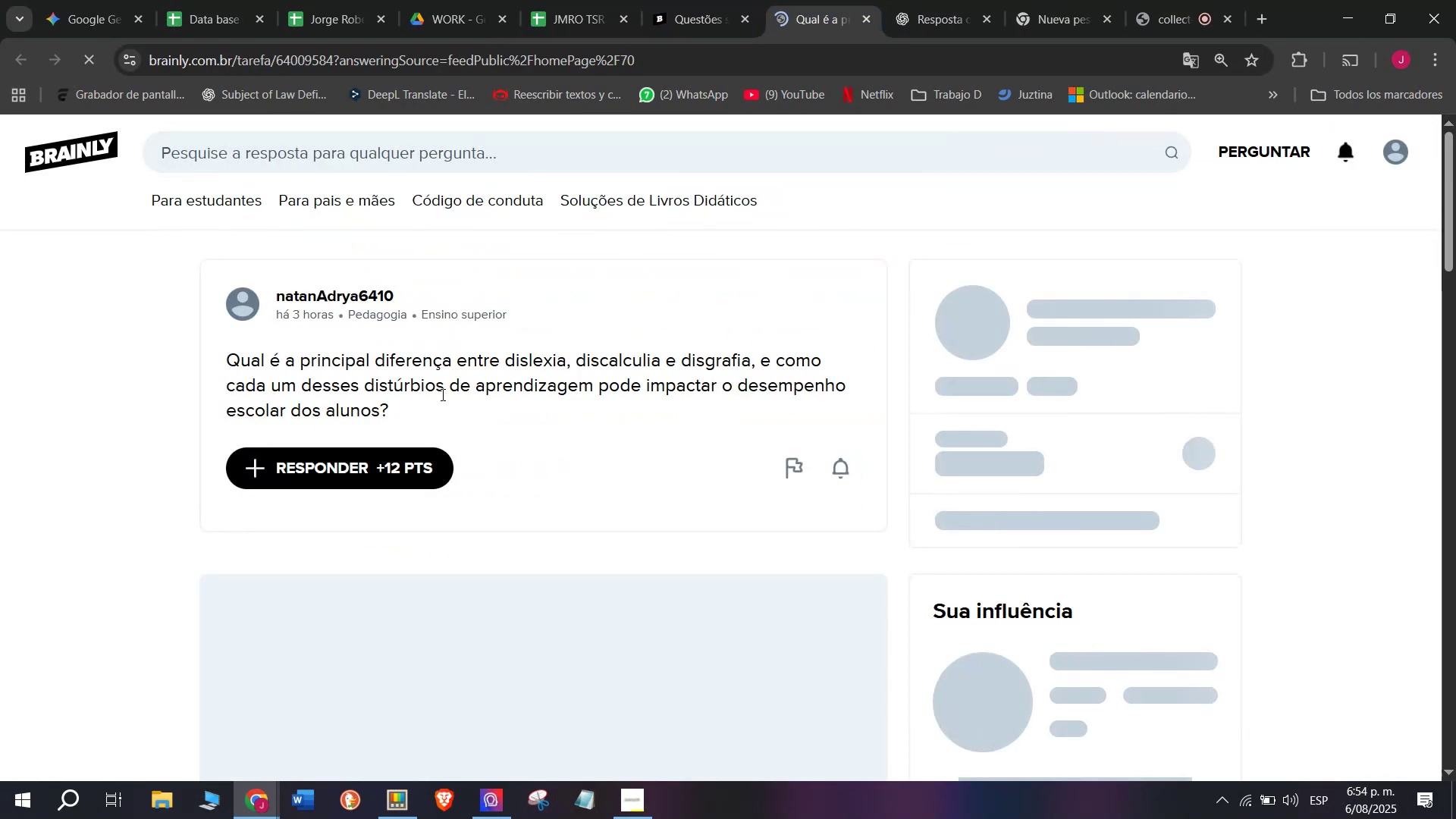 
left_click_drag(start_coordinate=[410, 403], to_coordinate=[176, 353])
 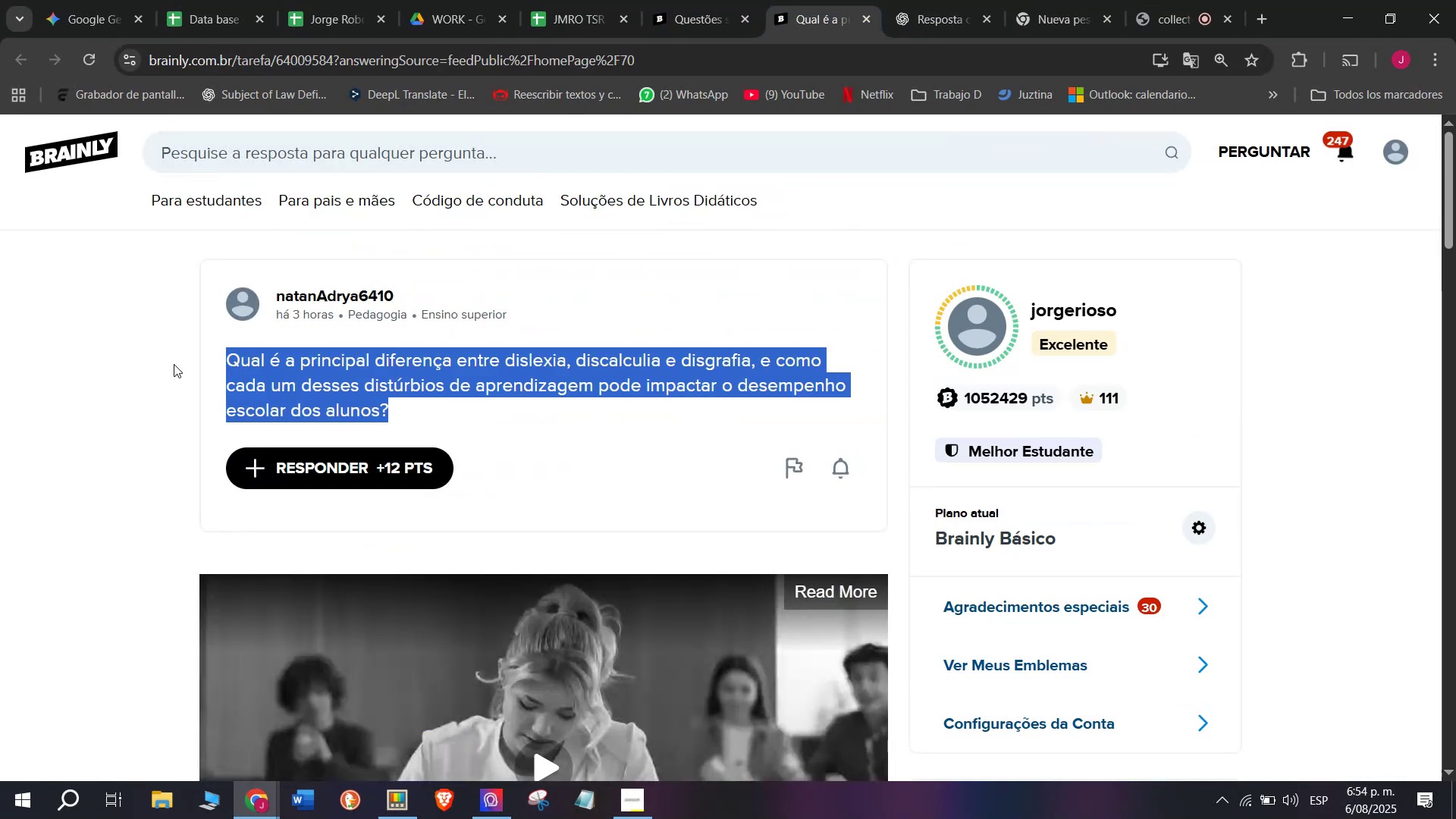 
key(Break)
 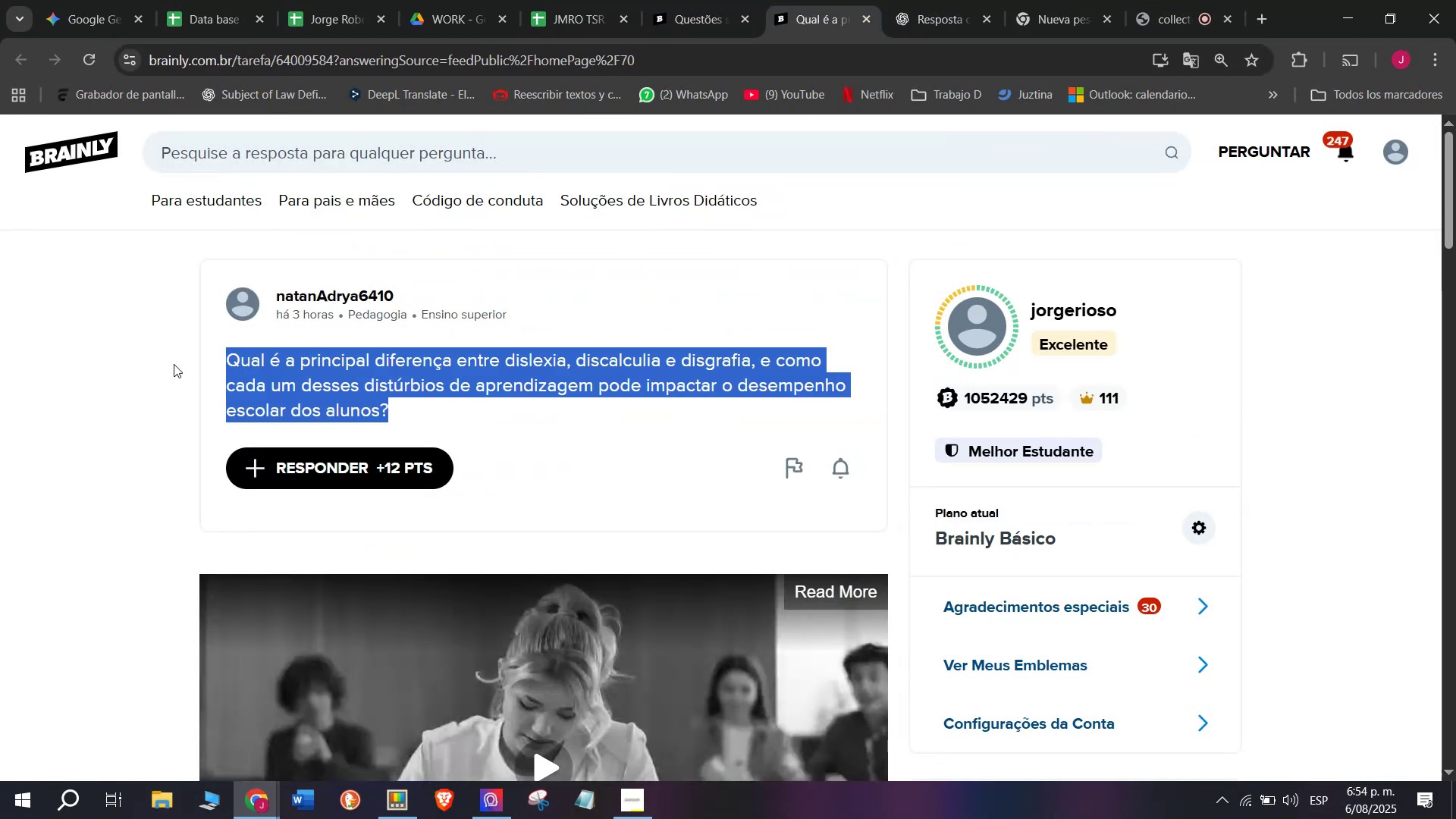 
key(Control+ControlLeft)
 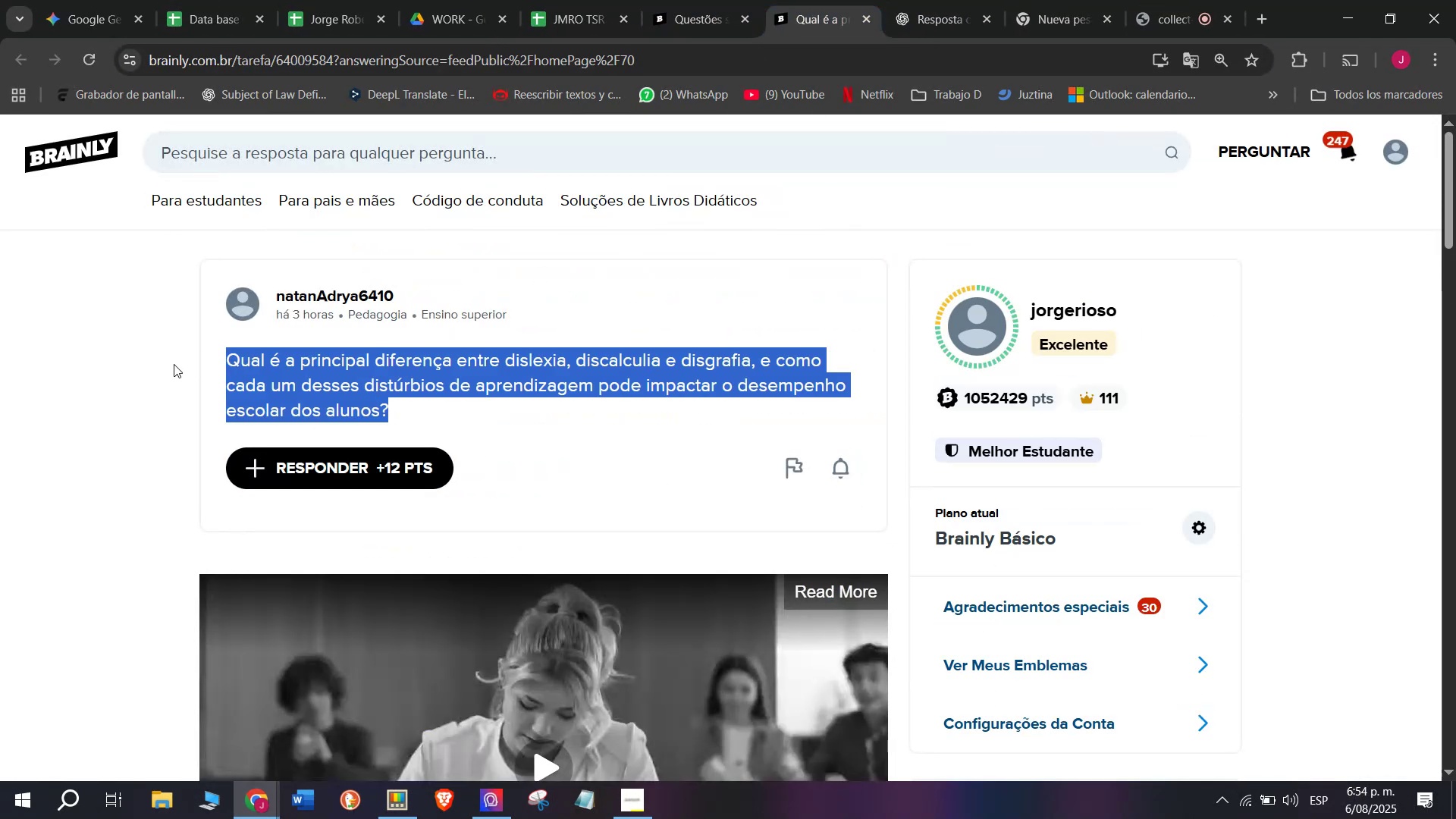 
key(Control+C)
 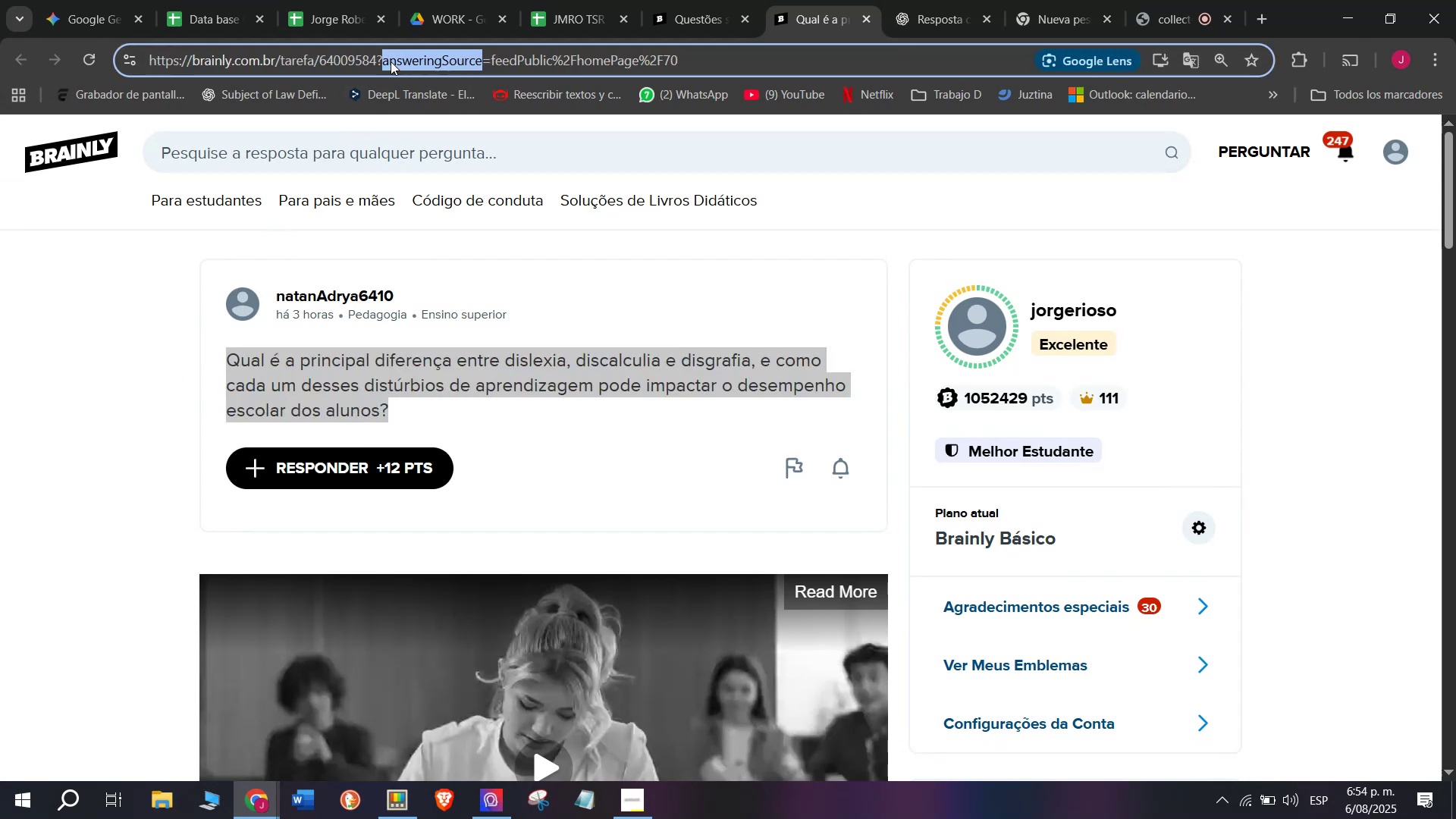 
left_click_drag(start_coordinate=[391, 64], to_coordinate=[391, 61])
 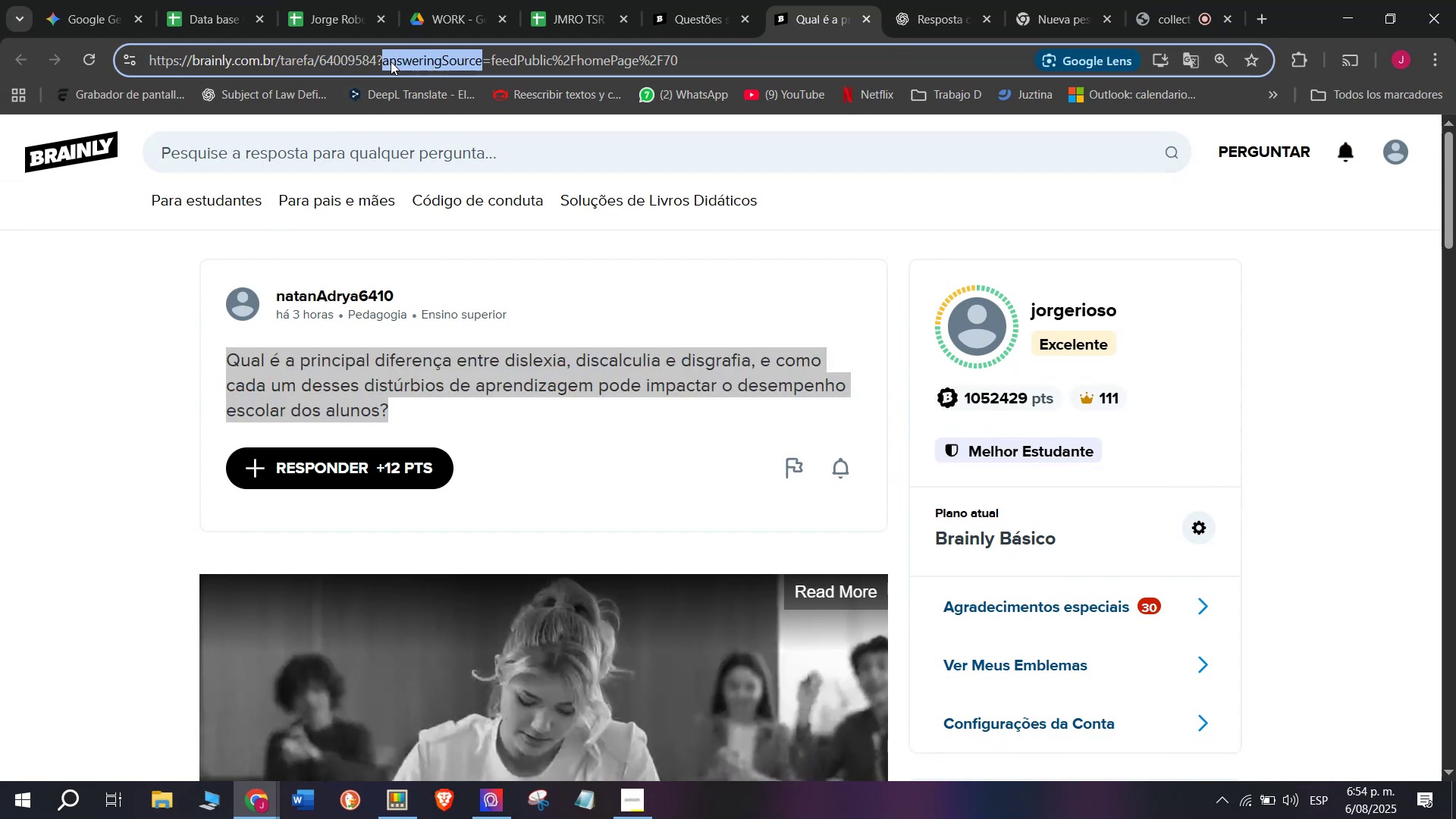 
triple_click([391, 61])
 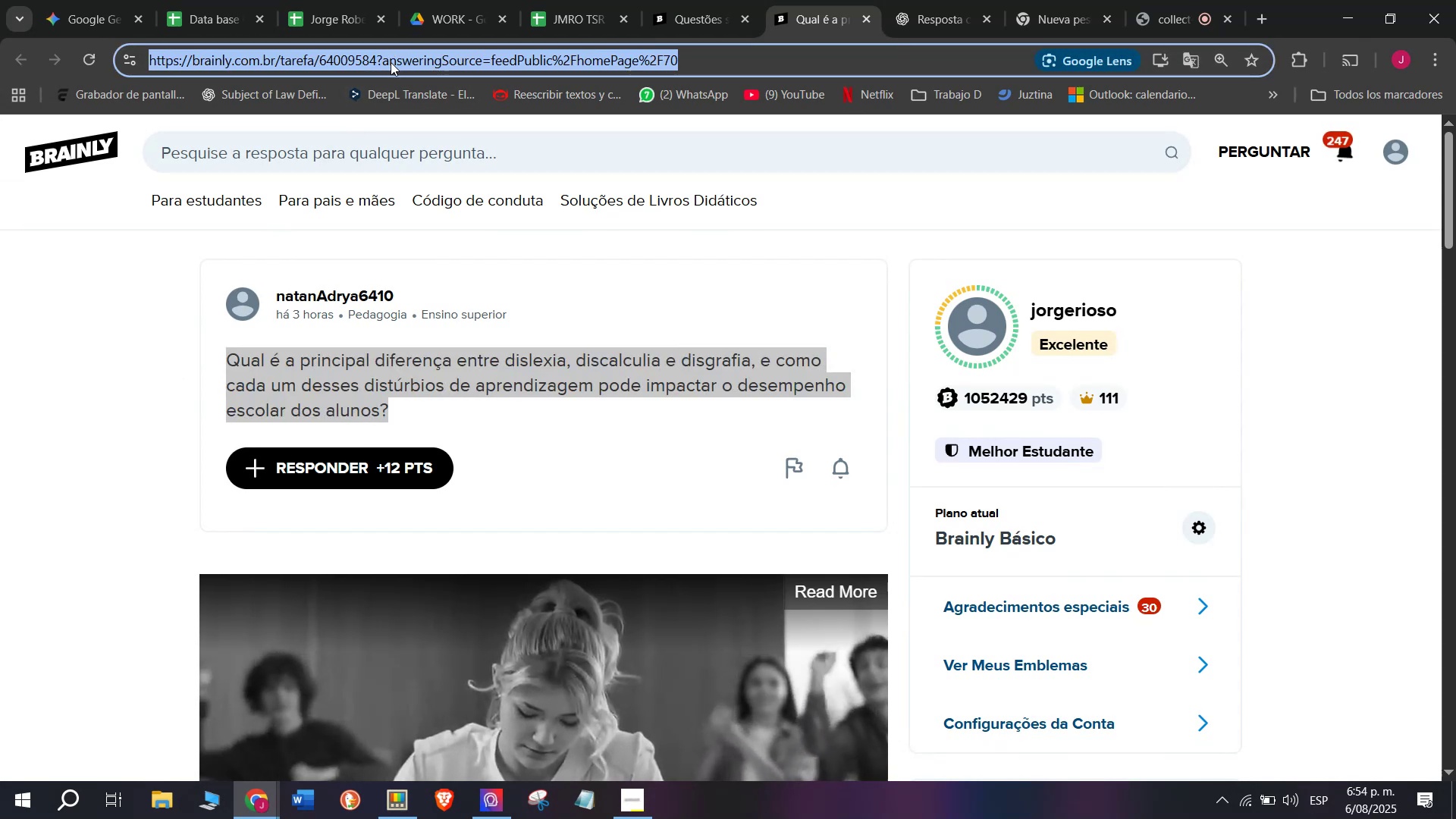 
key(Control+ControlLeft)
 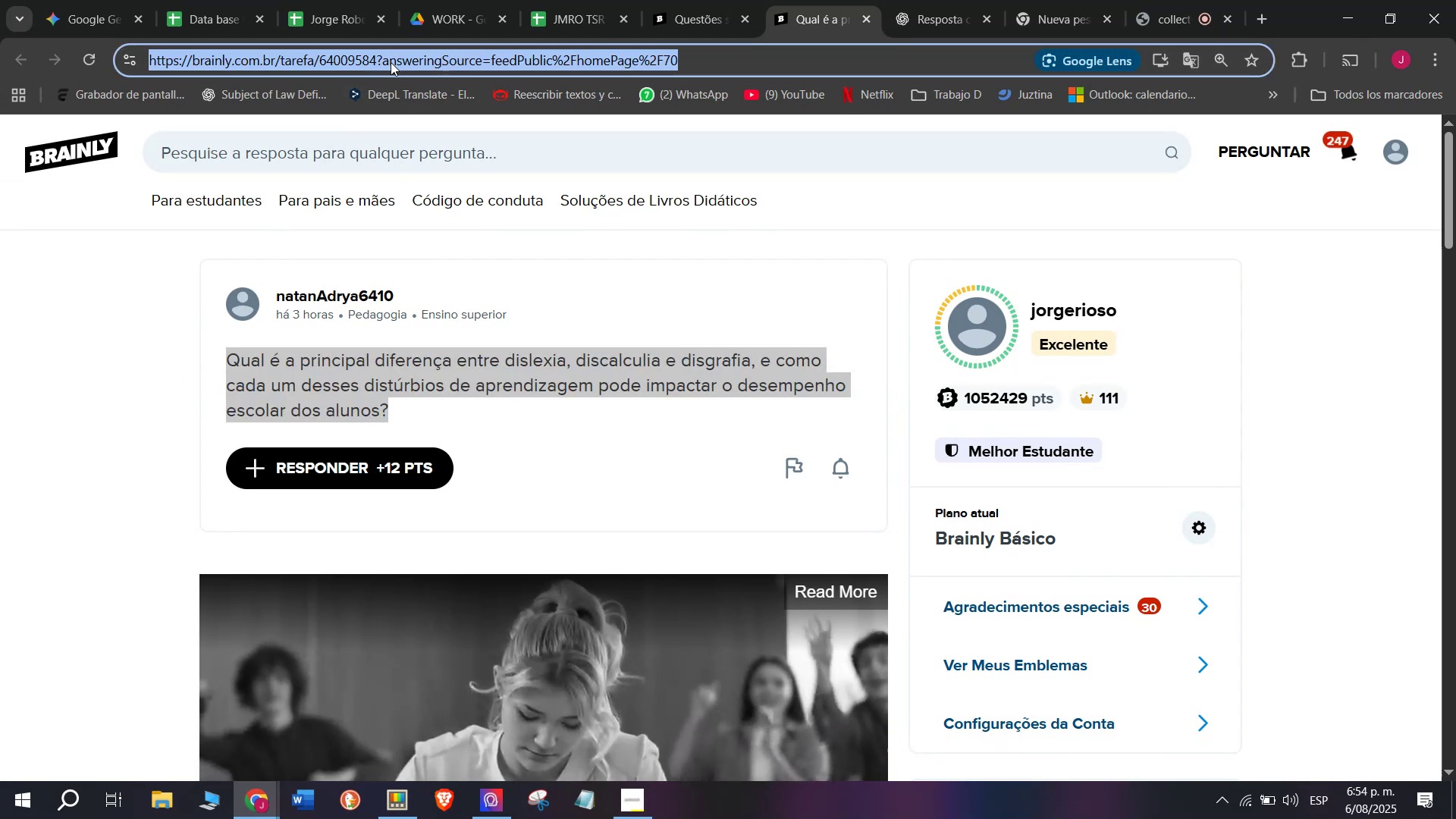 
key(Break)
 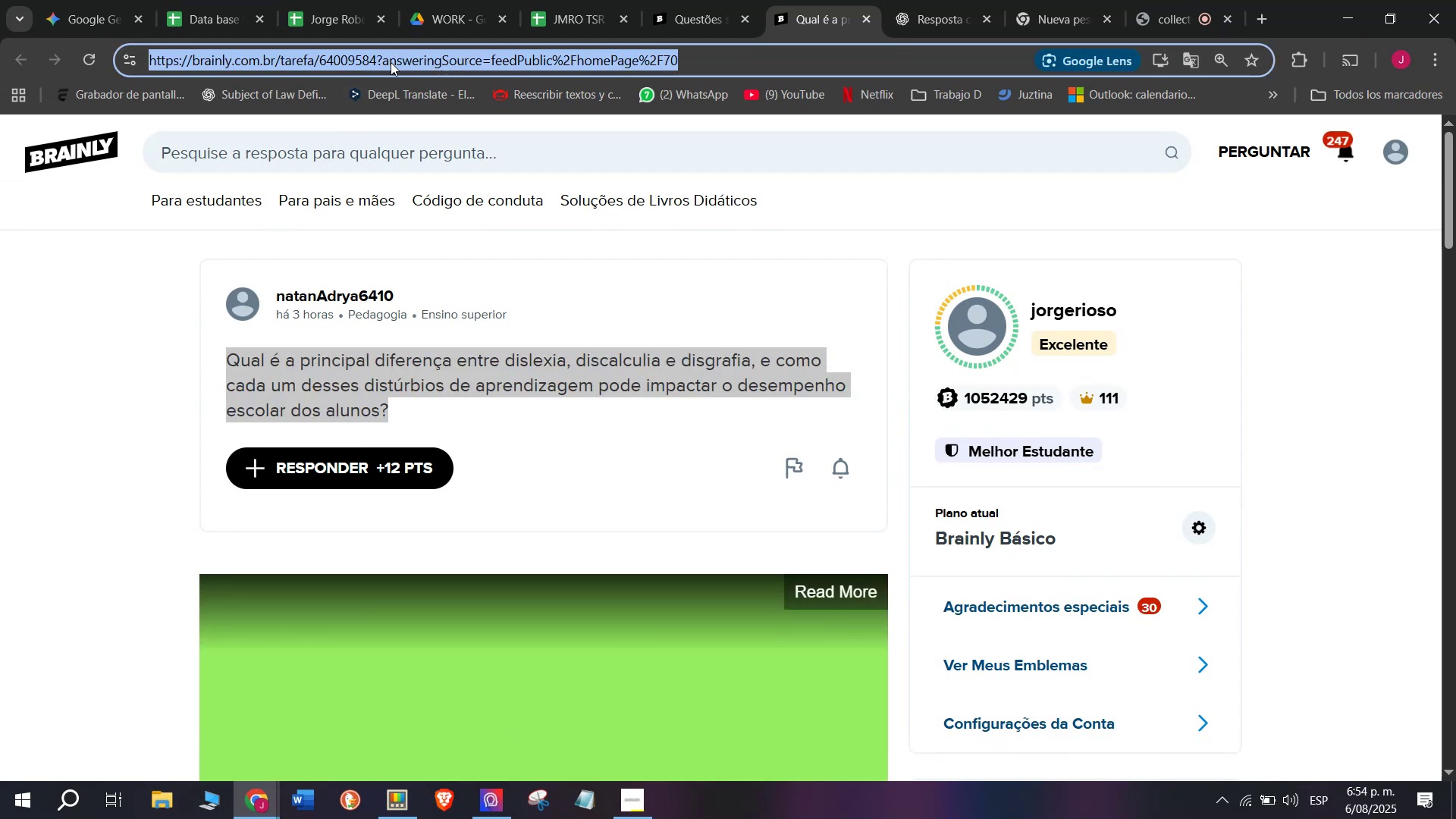 
key(Control+C)
 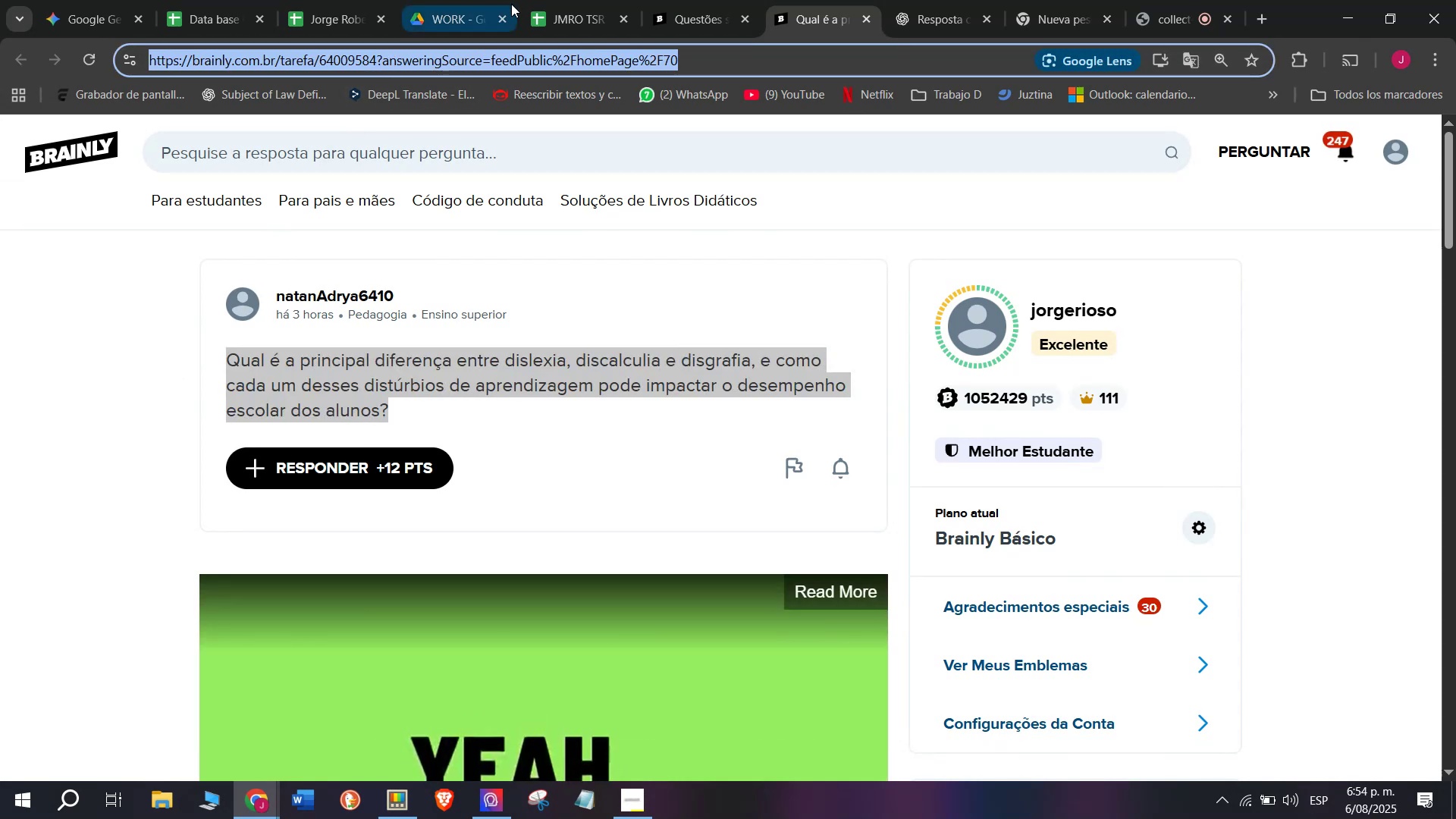 
left_click([592, 0])
 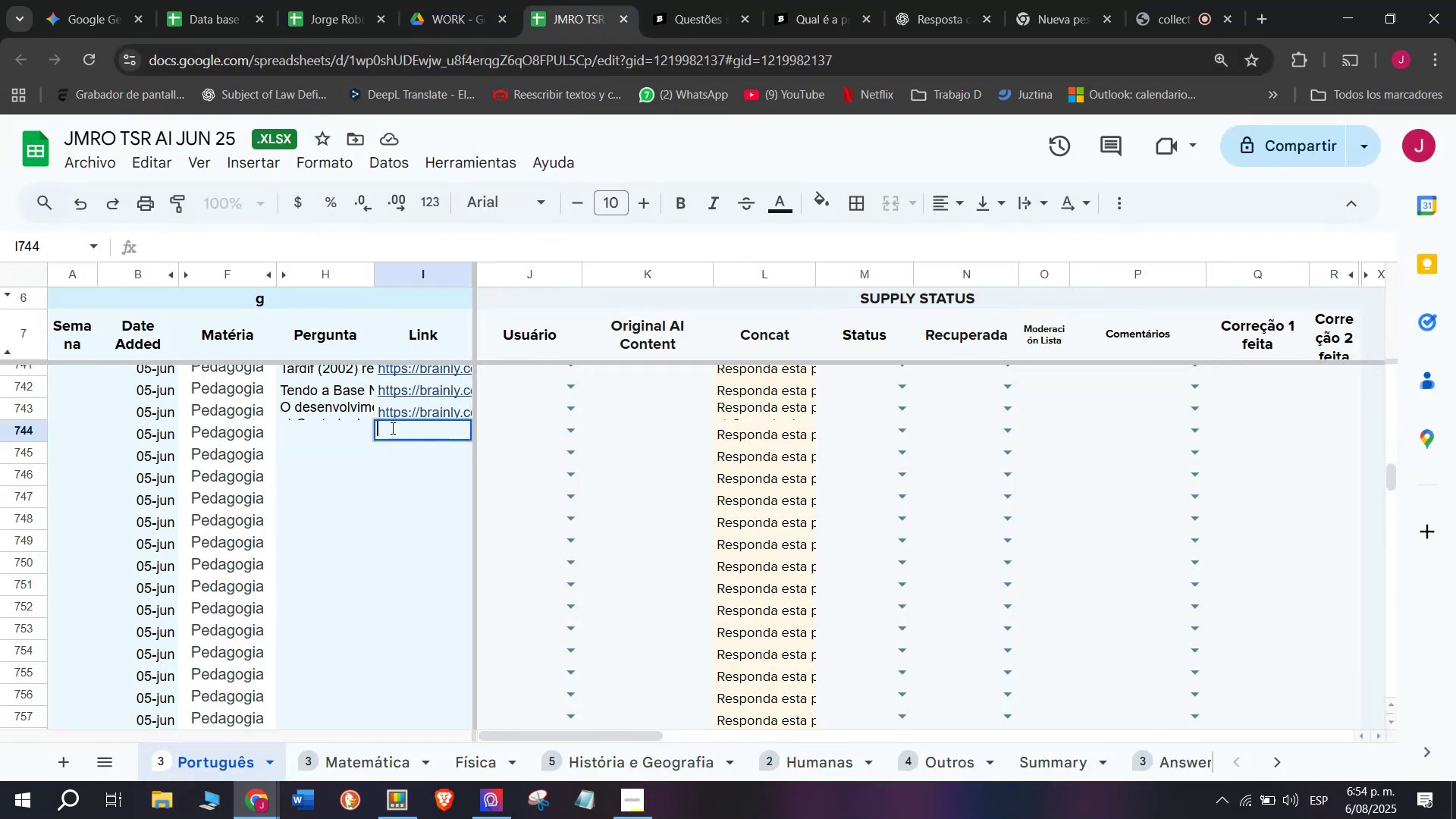 
key(Control+ControlLeft)
 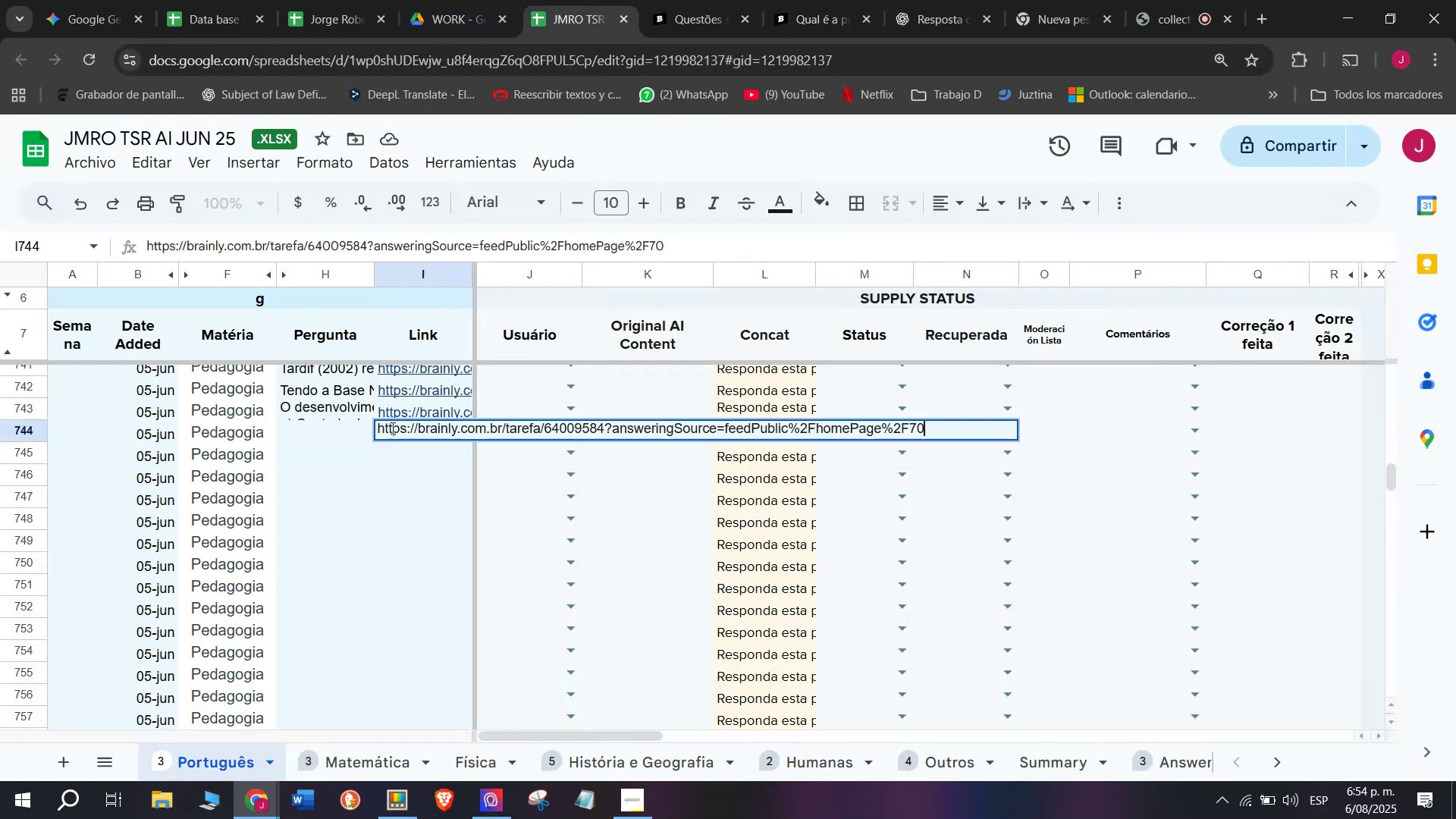 
key(Z)
 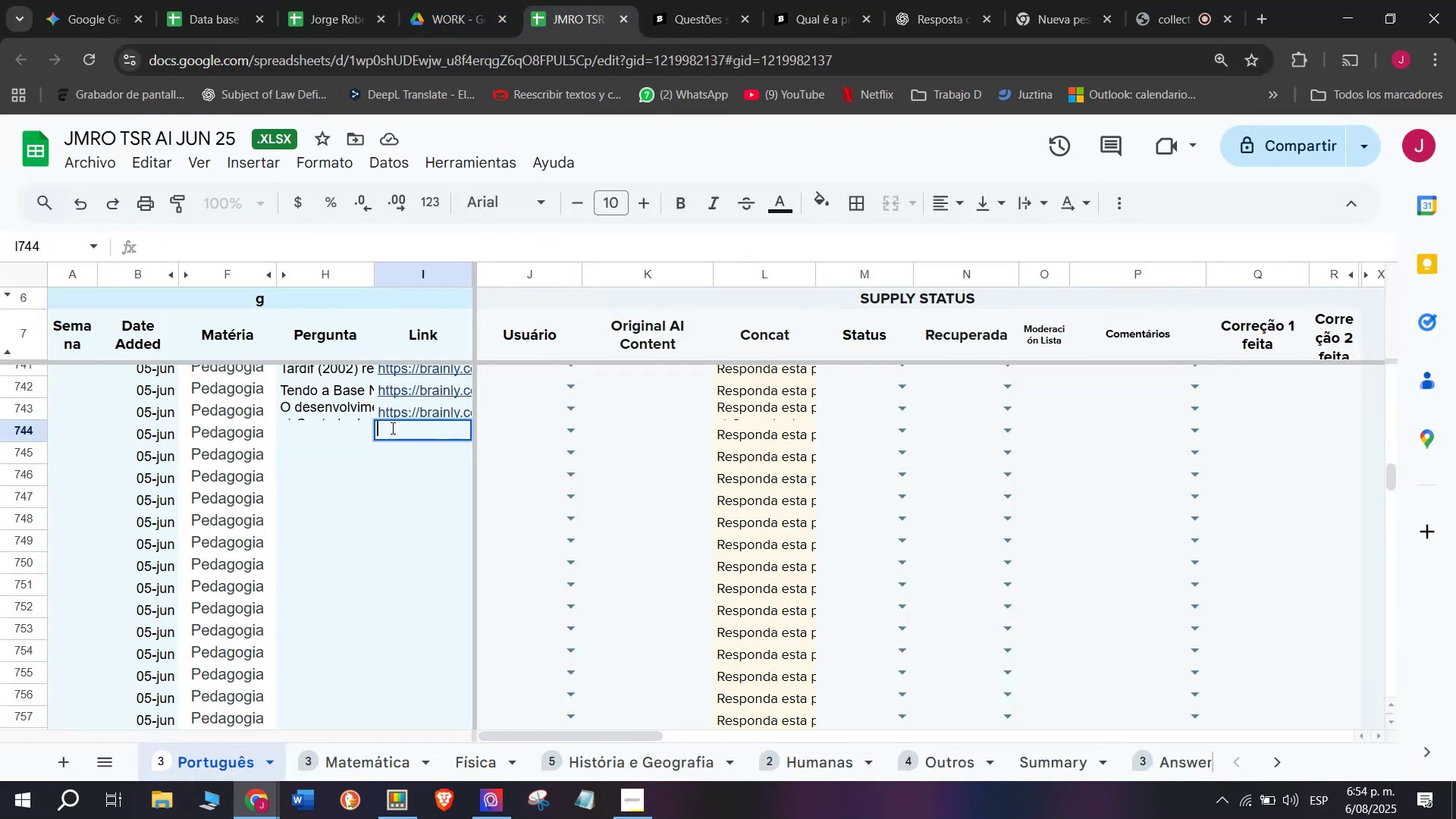 
key(Control+V)
 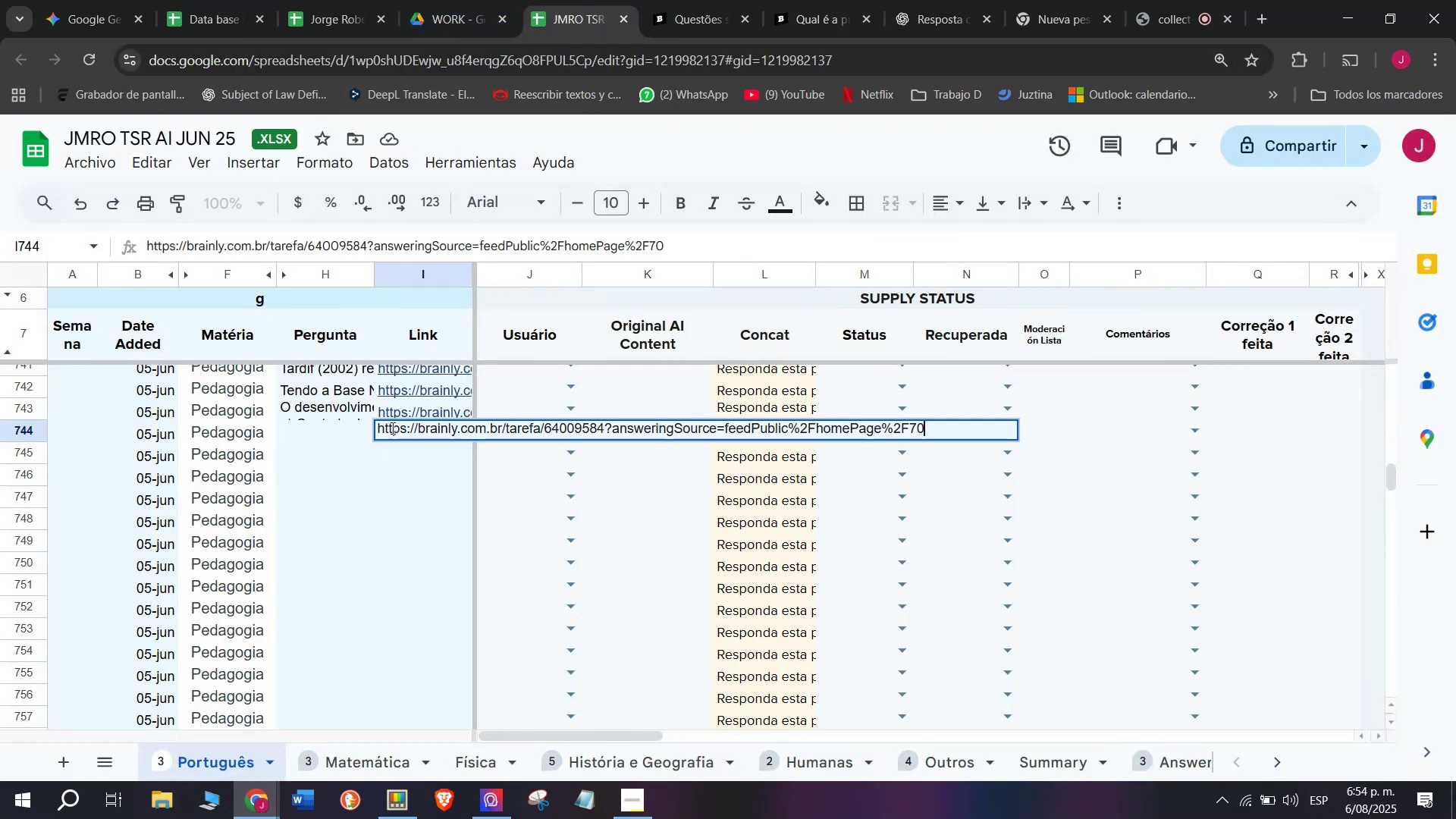 
key(Enter)
 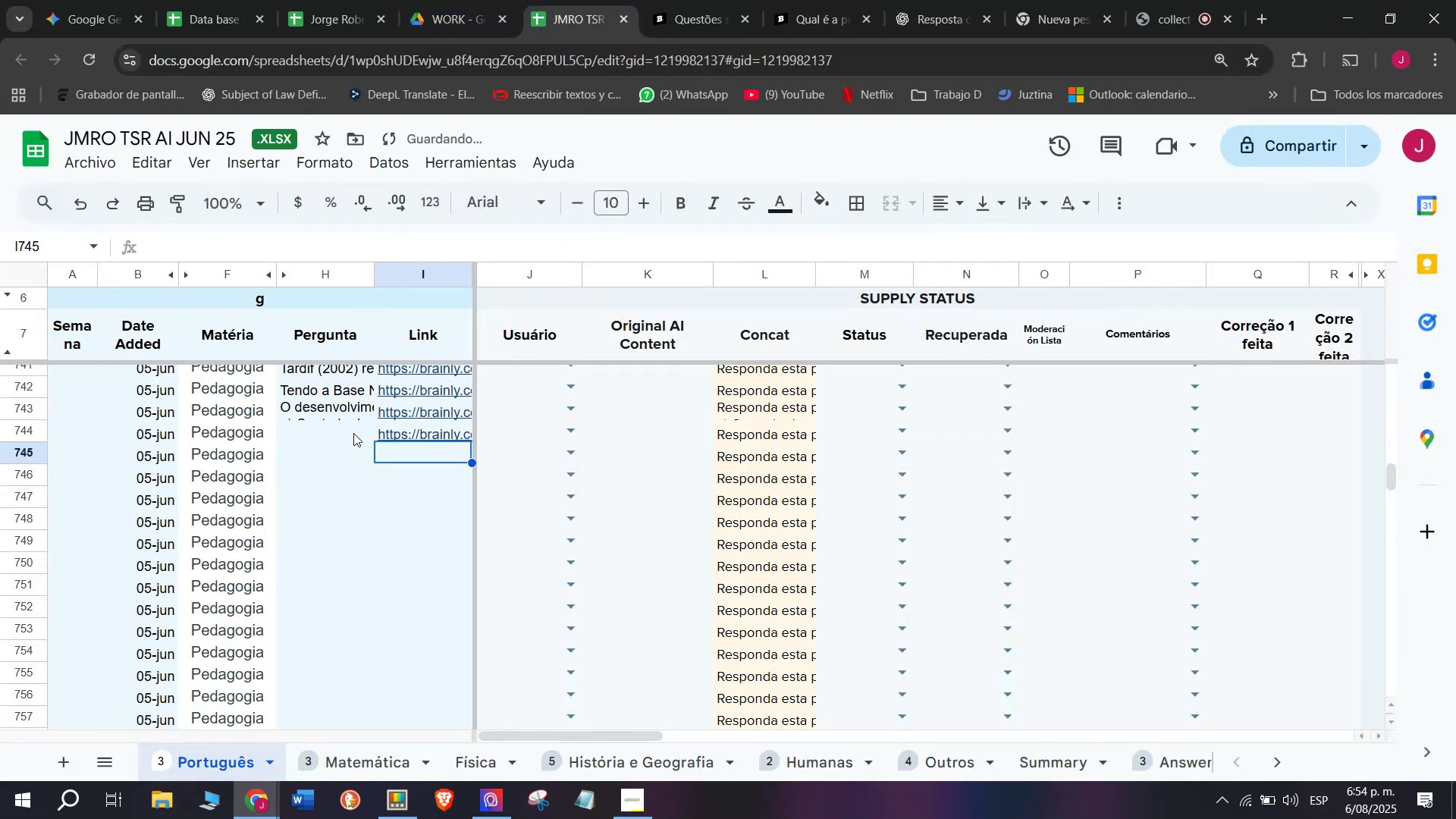 
double_click([345, 436])
 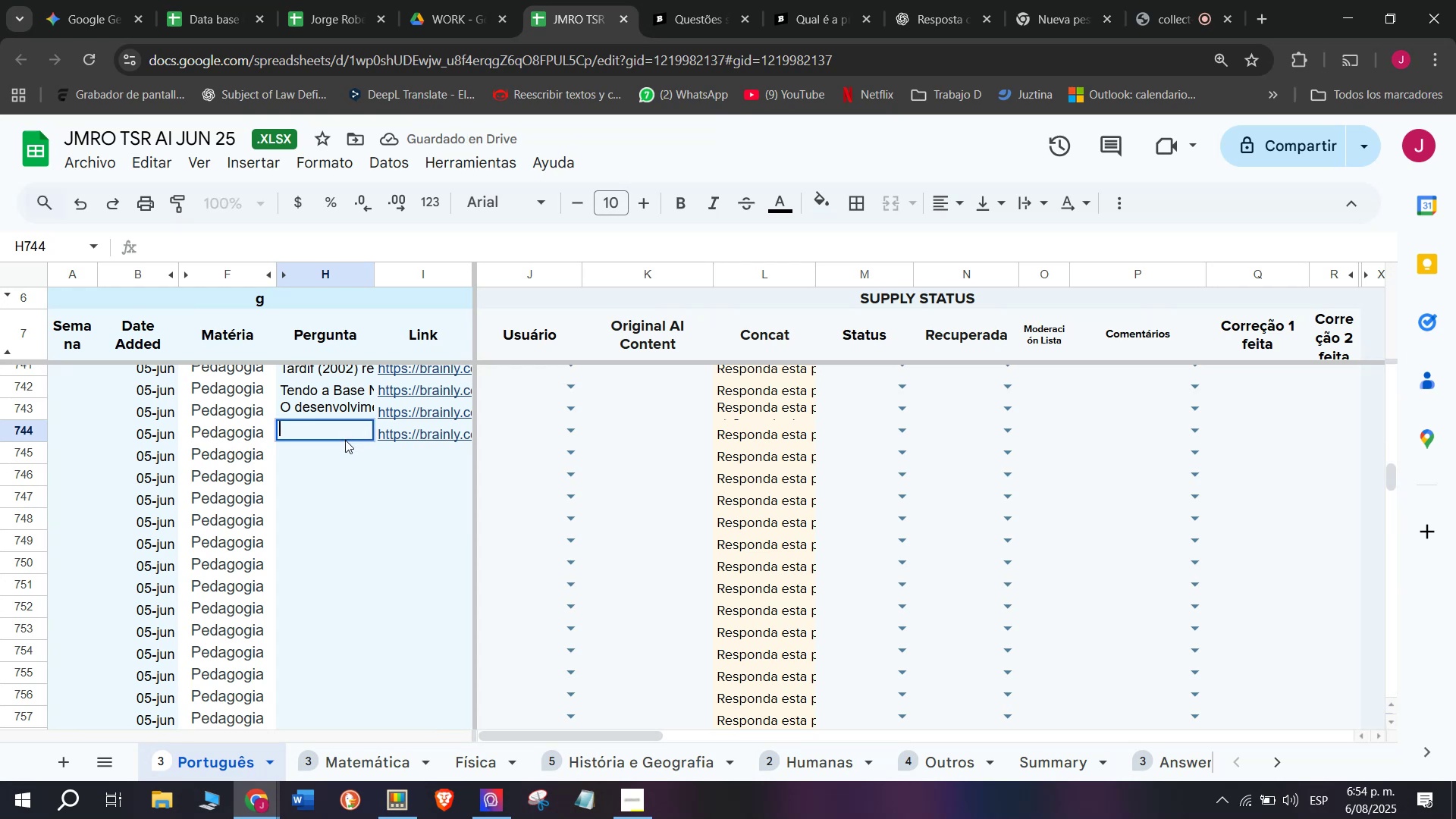 
key(Meta+MetaLeft)
 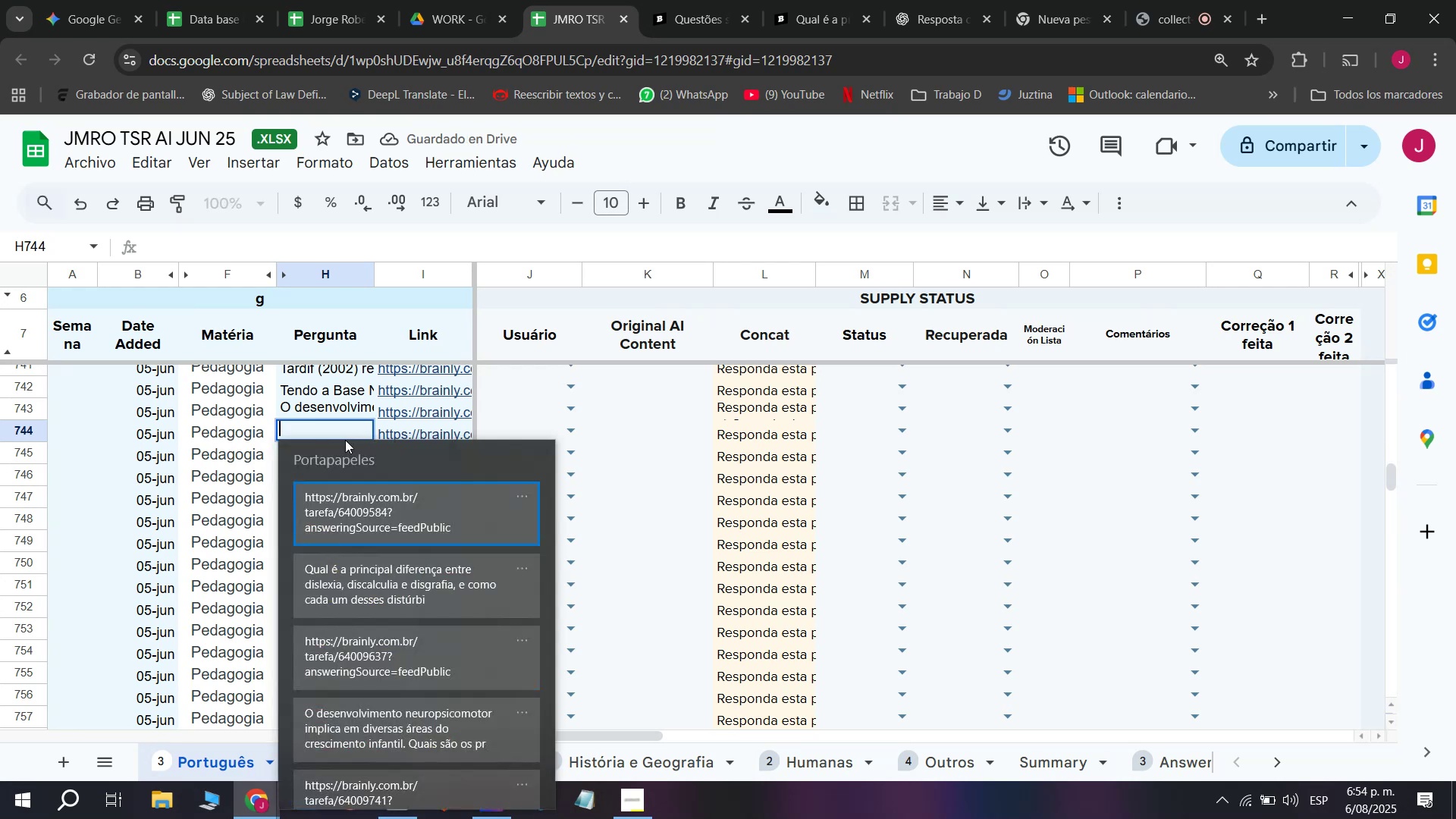 
key(C)
 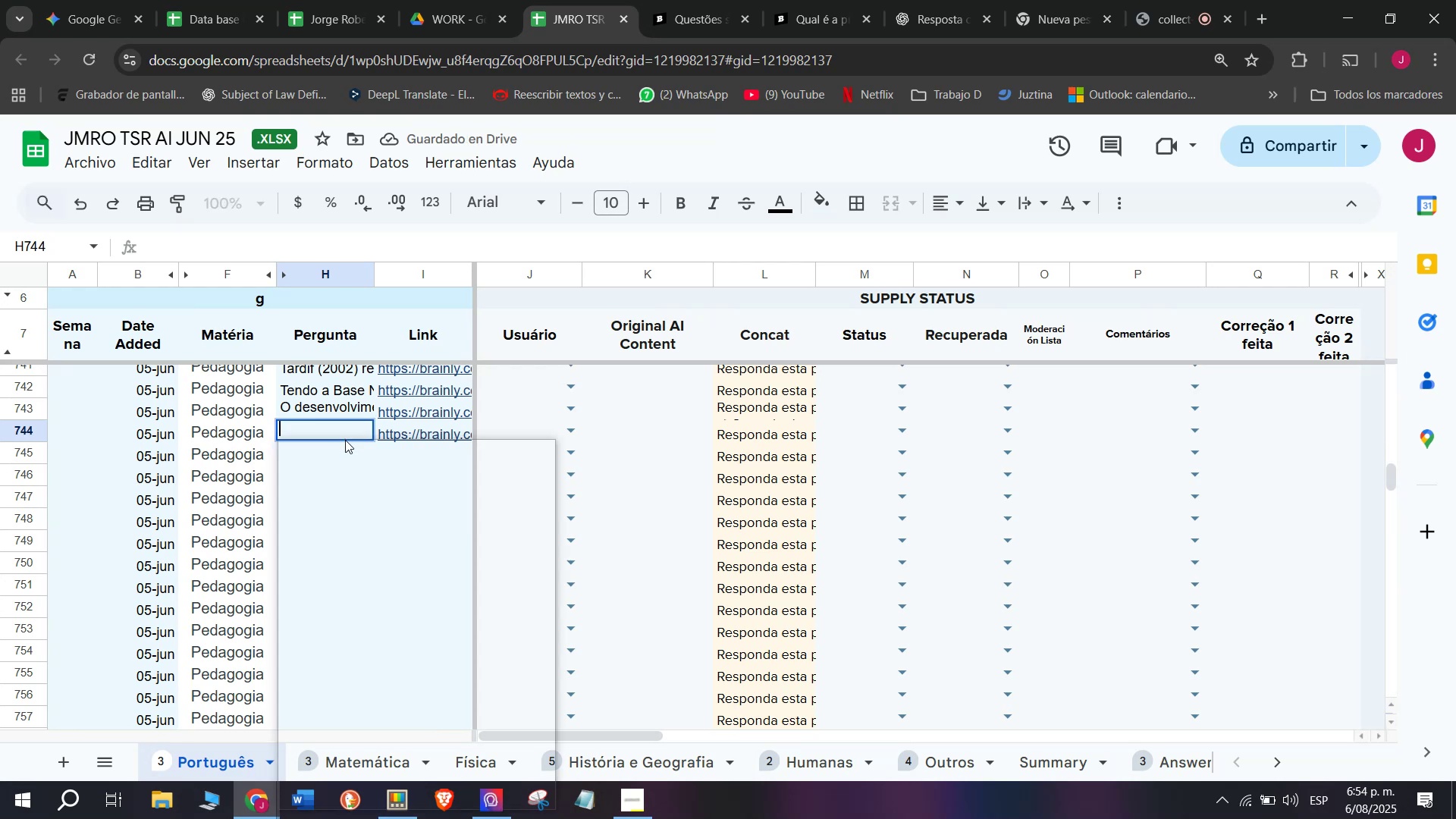 
key(Meta+V)
 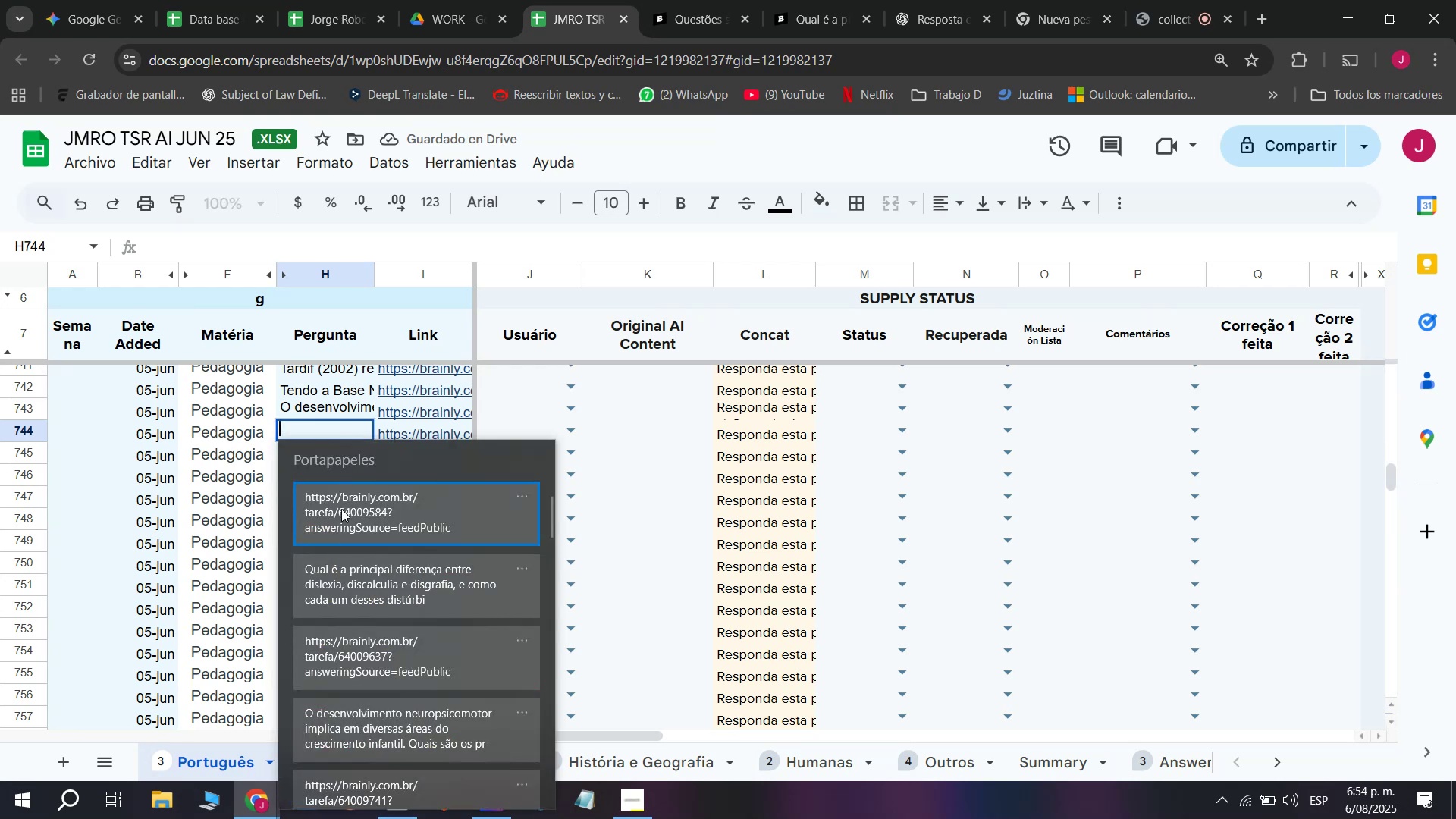 
key(Control+ControlLeft)
 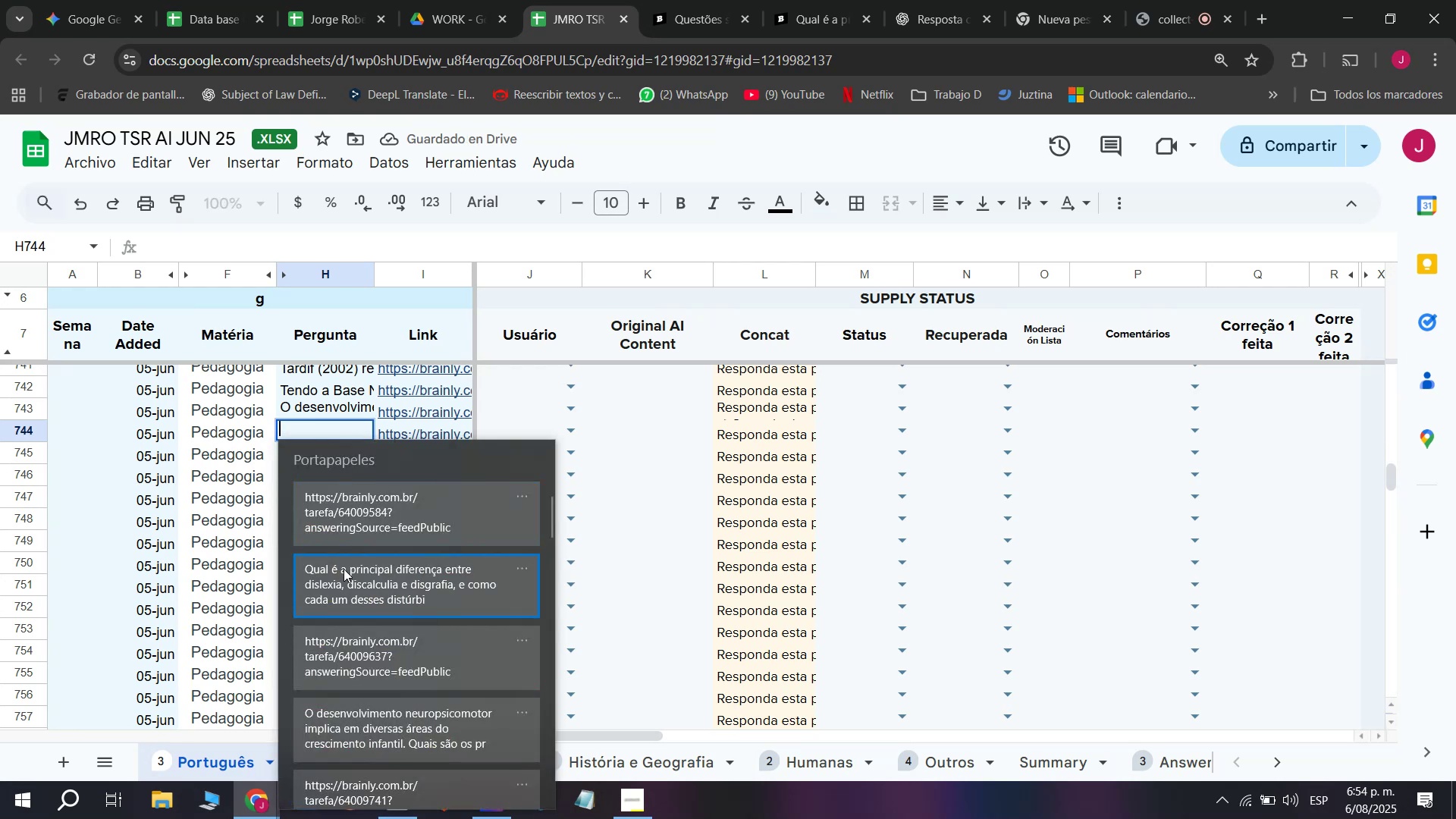 
key(Control+V)
 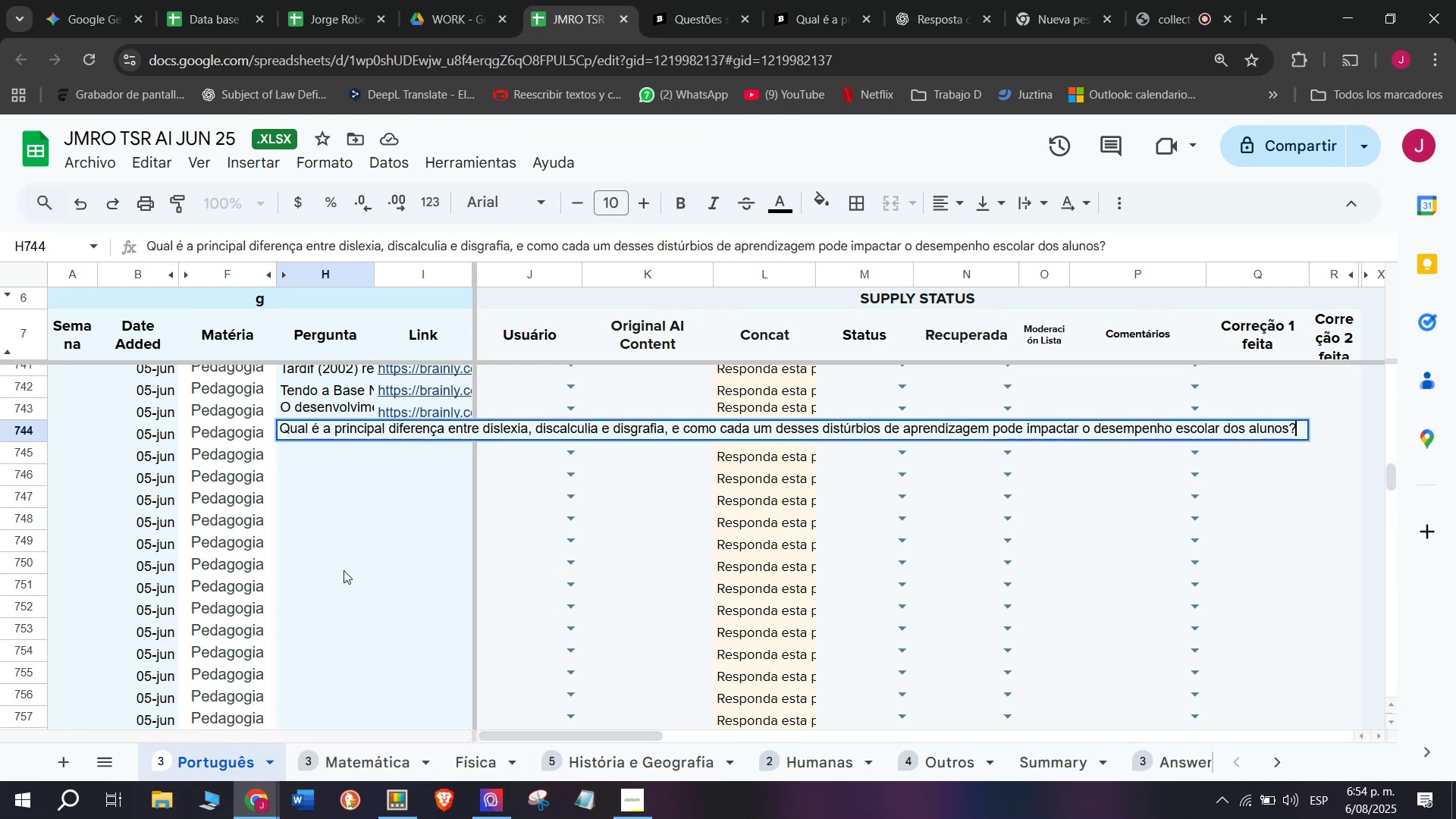 
key(Enter)
 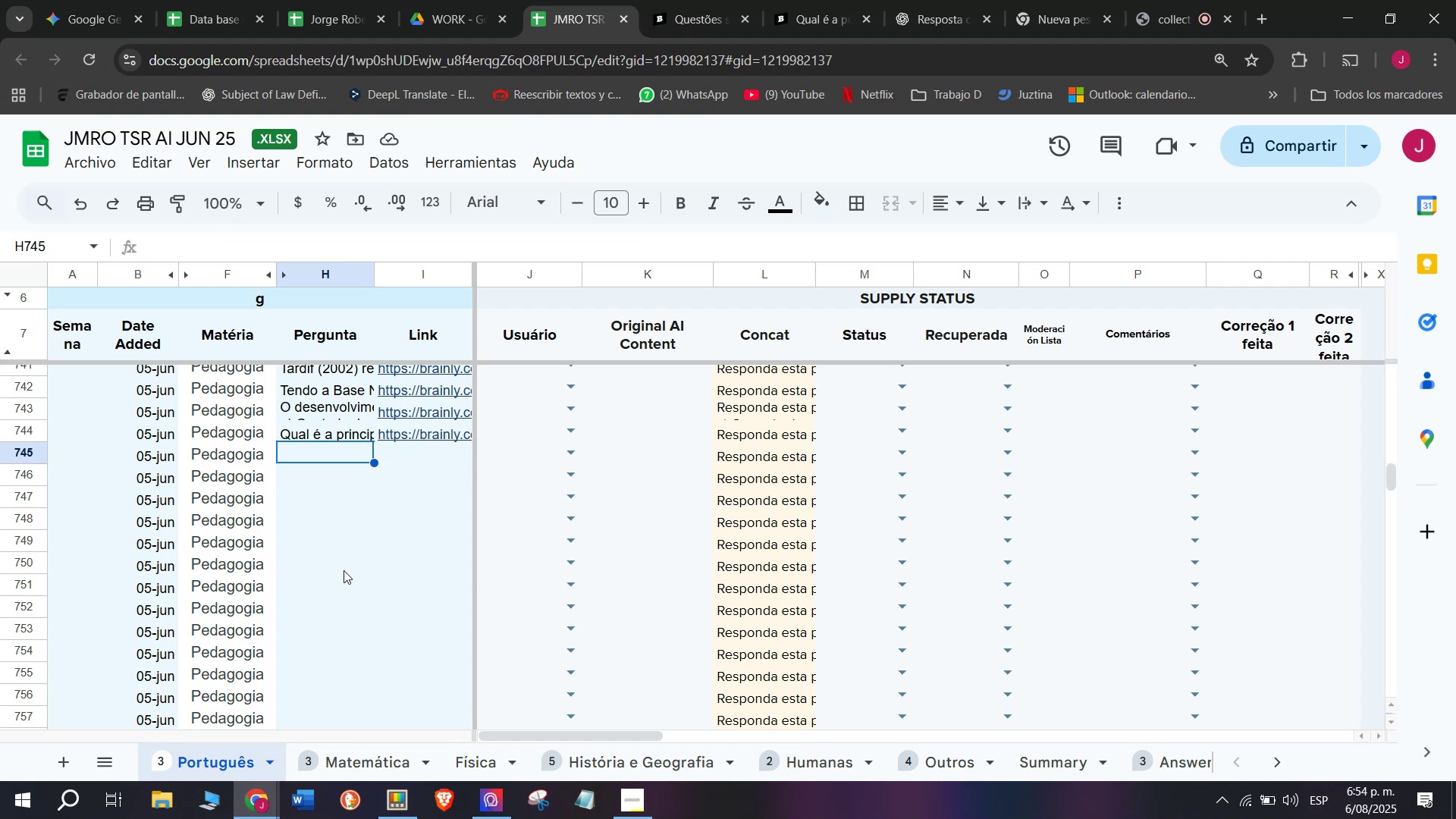 
wait(16.19)
 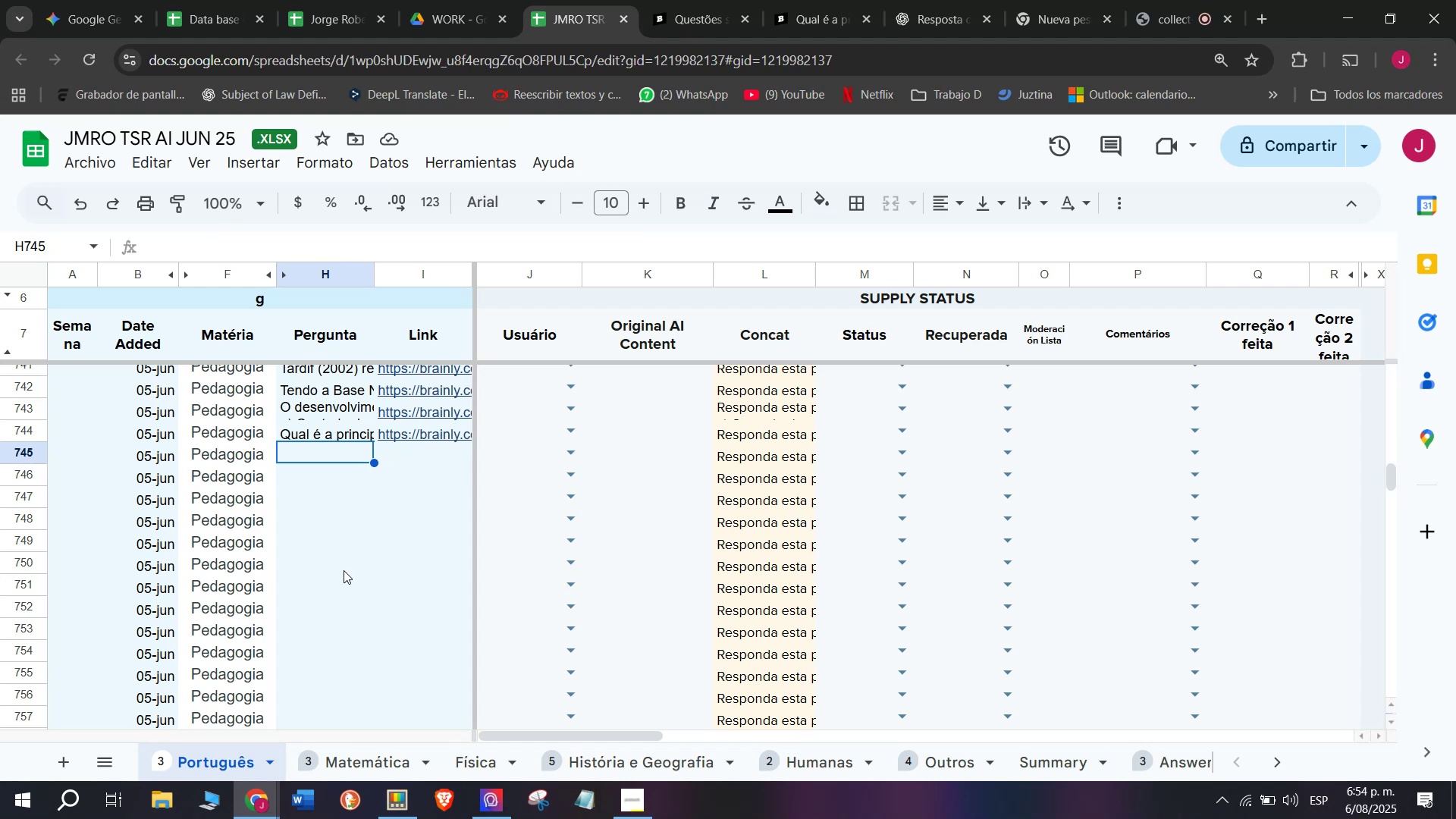 
left_click([816, 0])
 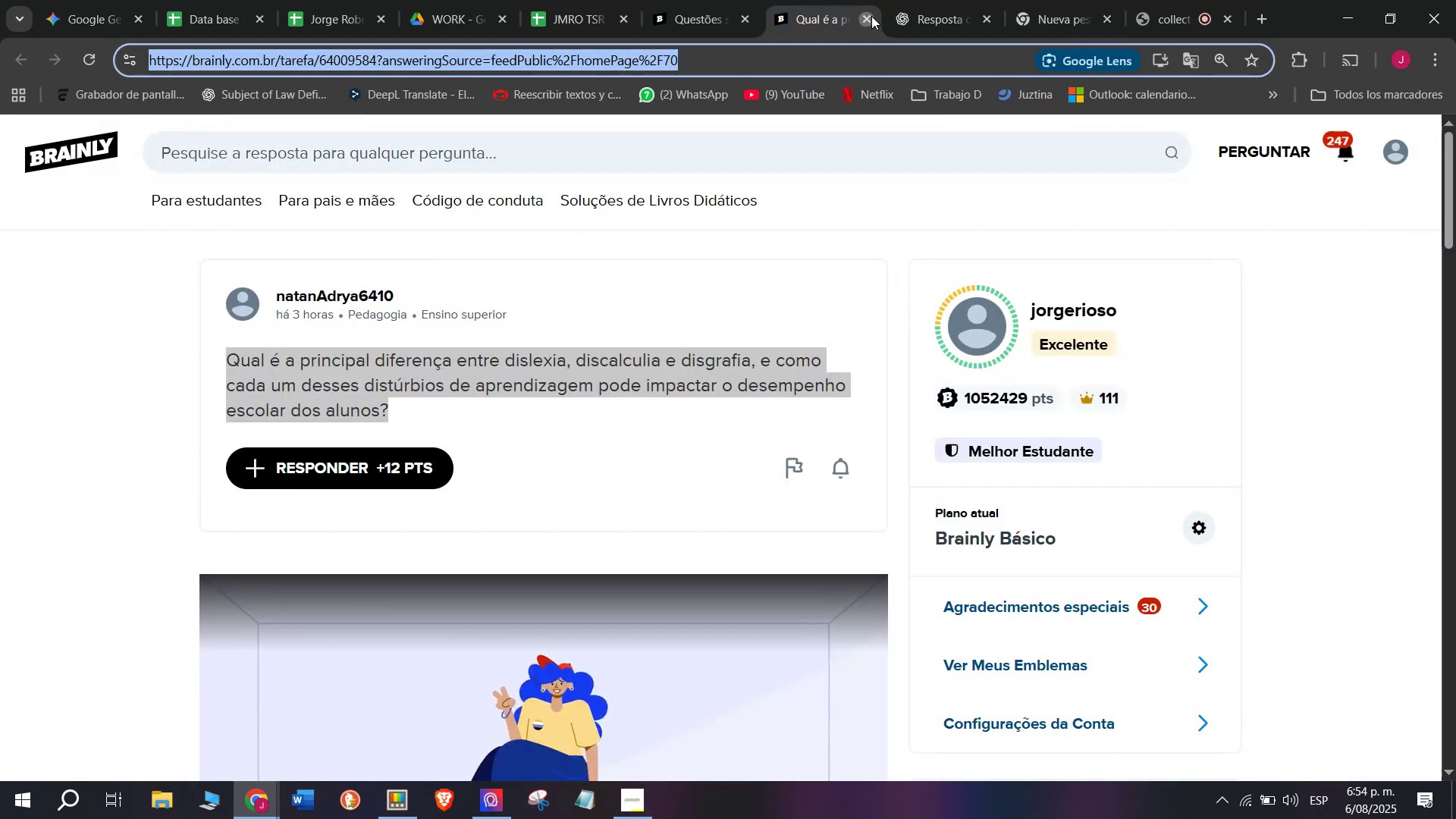 
double_click([718, 0])
 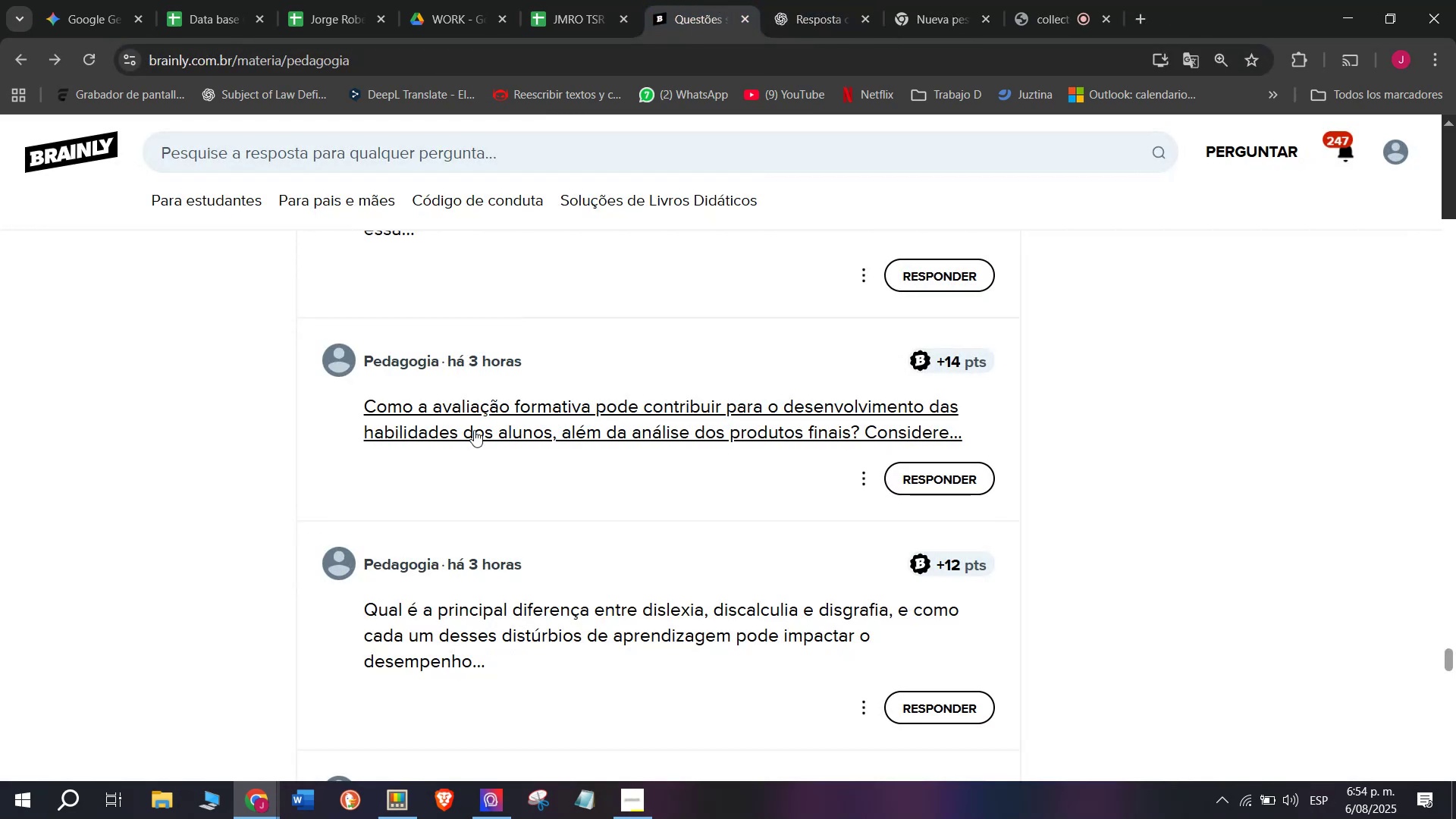 
scroll: coordinate [474, 441], scroll_direction: down, amount: 5.0
 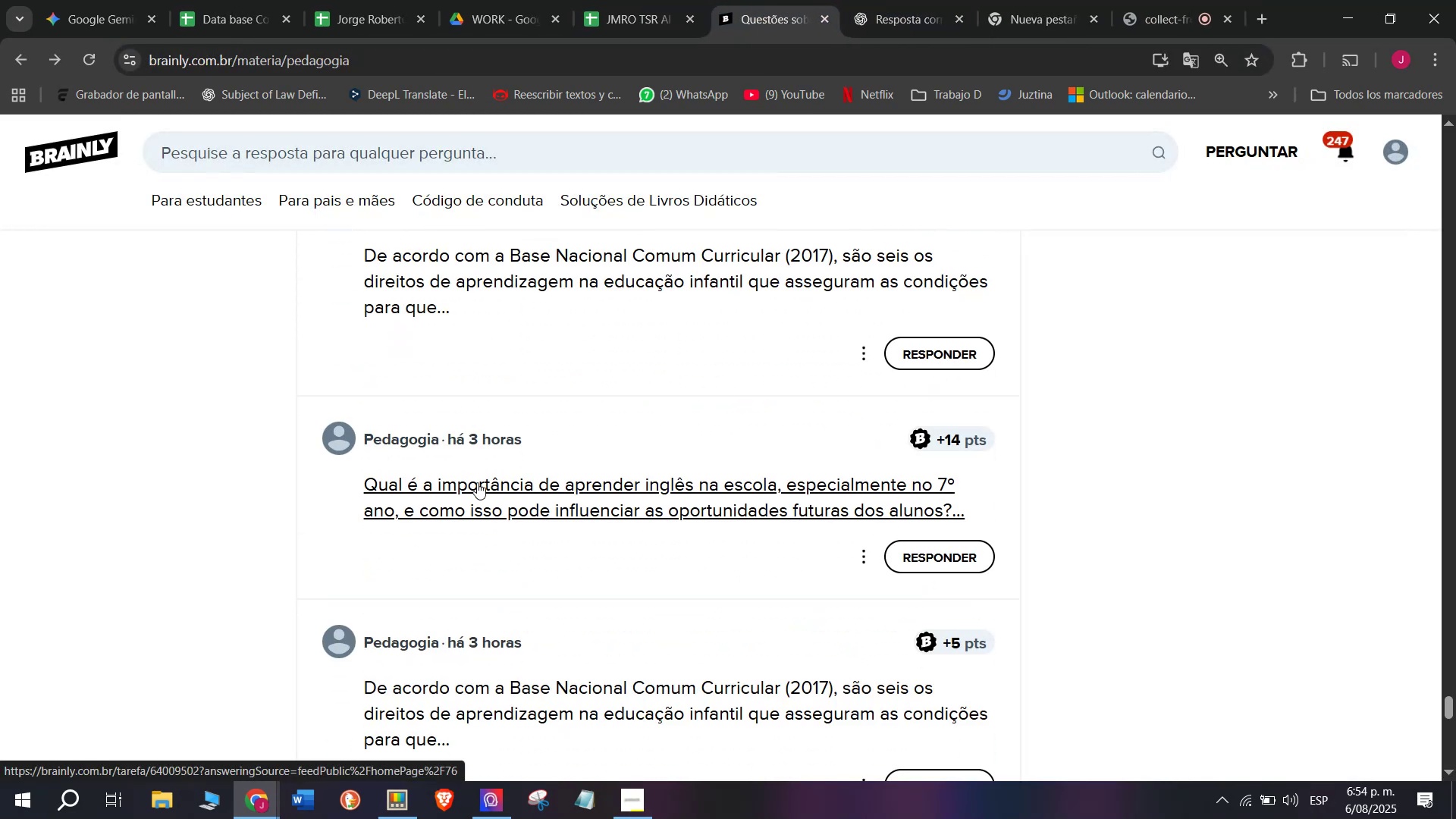 
right_click([477, 482])
 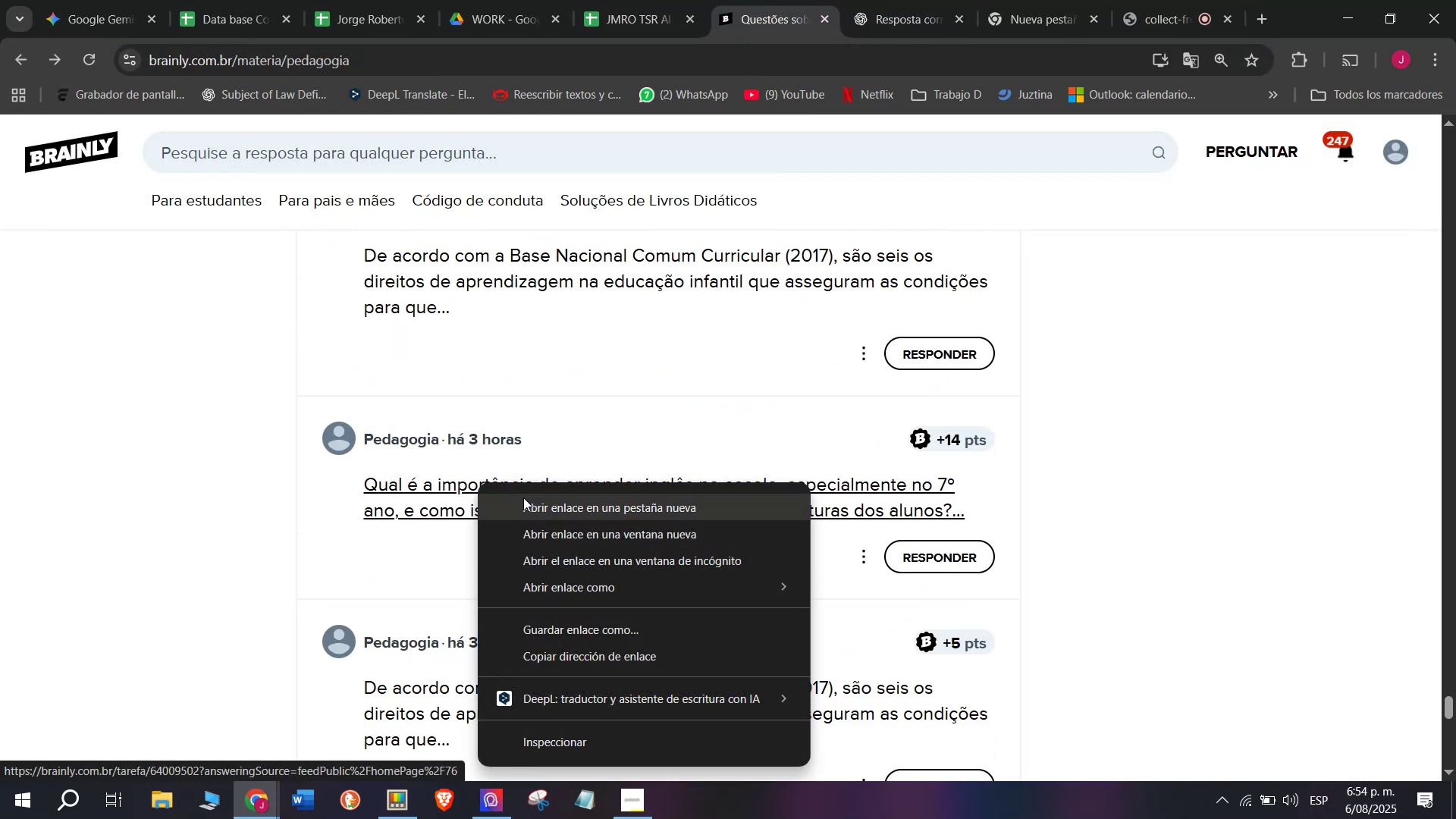 
left_click([523, 497])
 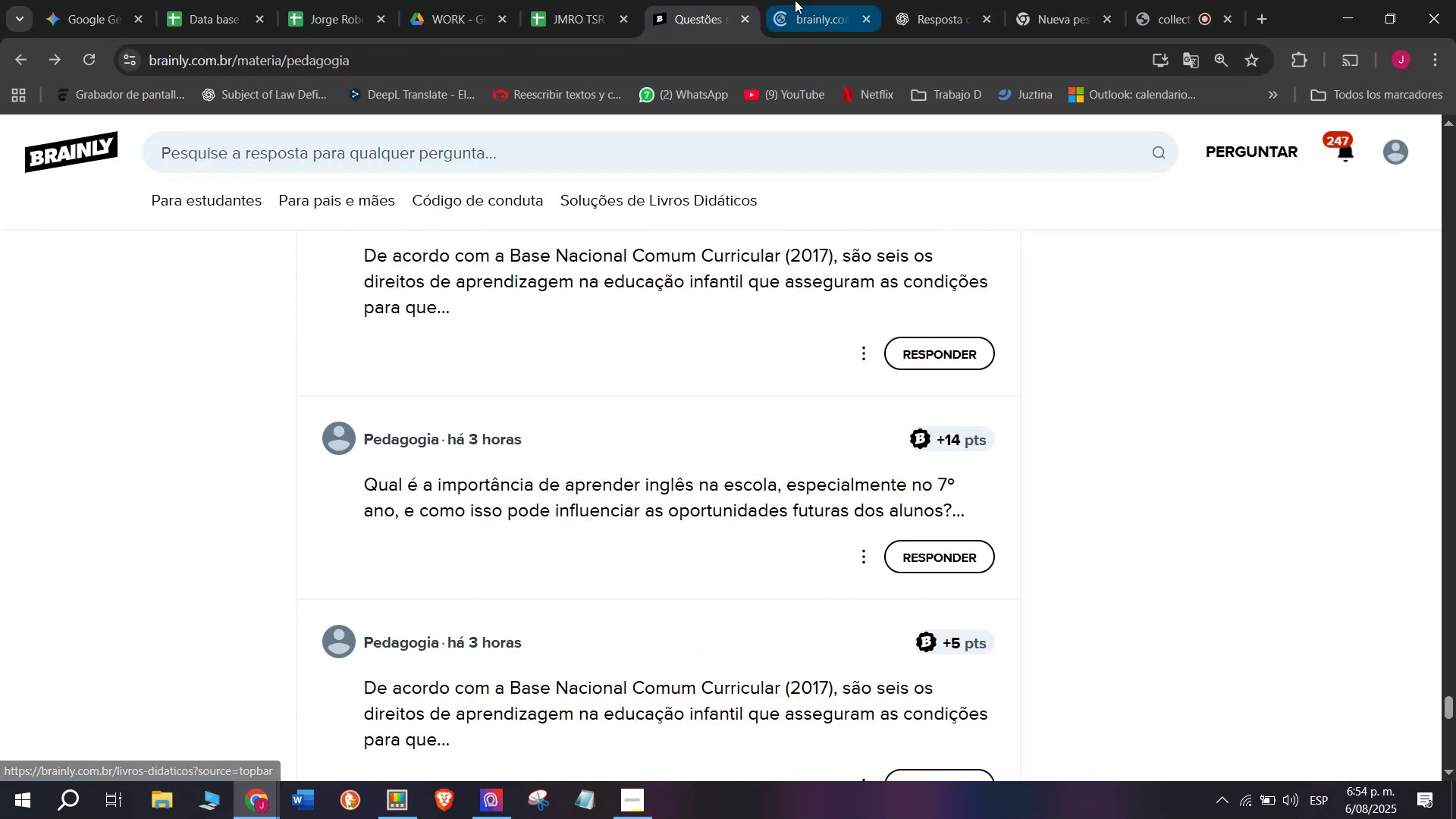 
left_click([795, 0])
 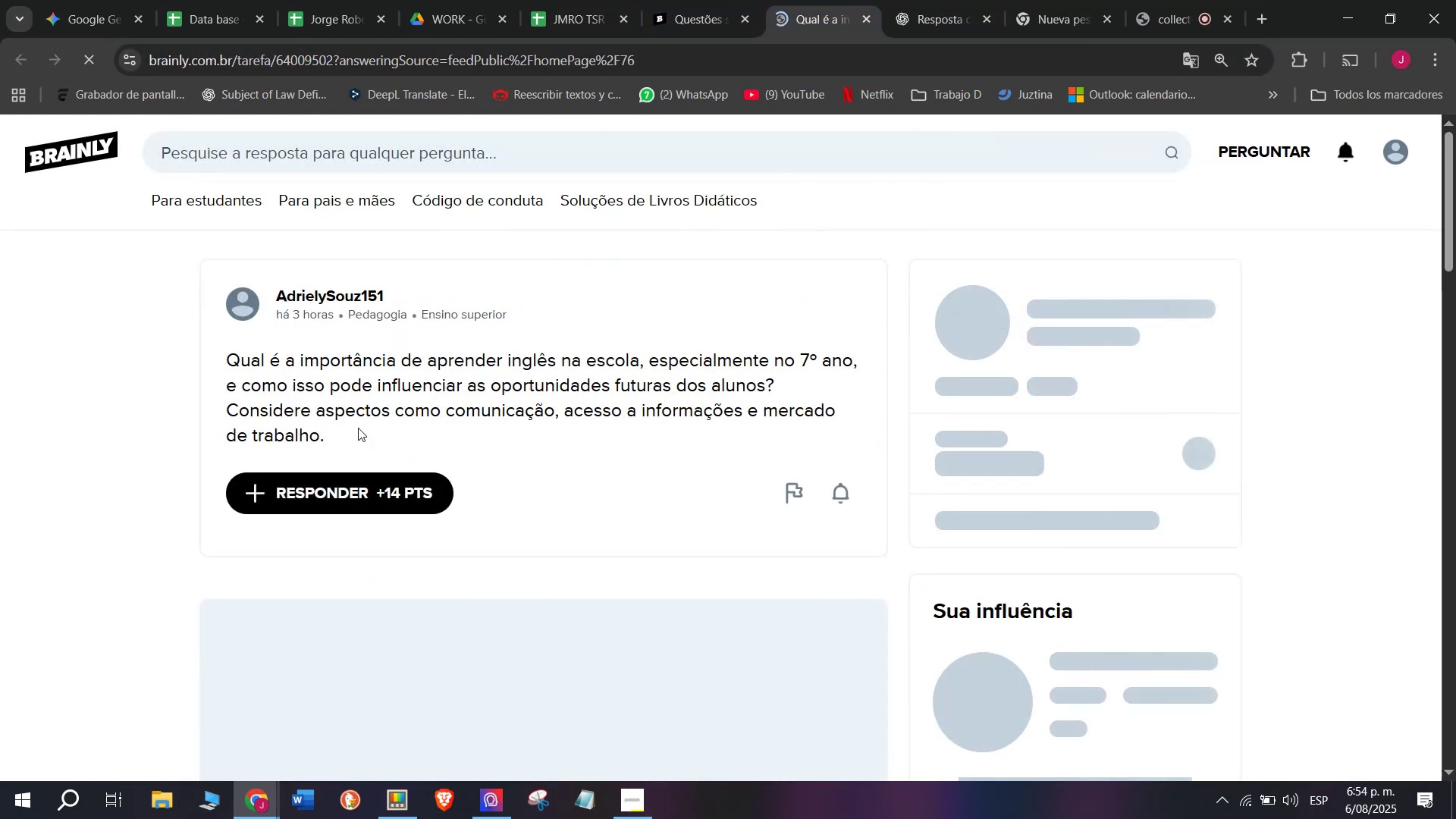 
left_click_drag(start_coordinate=[350, 435], to_coordinate=[203, 354])
 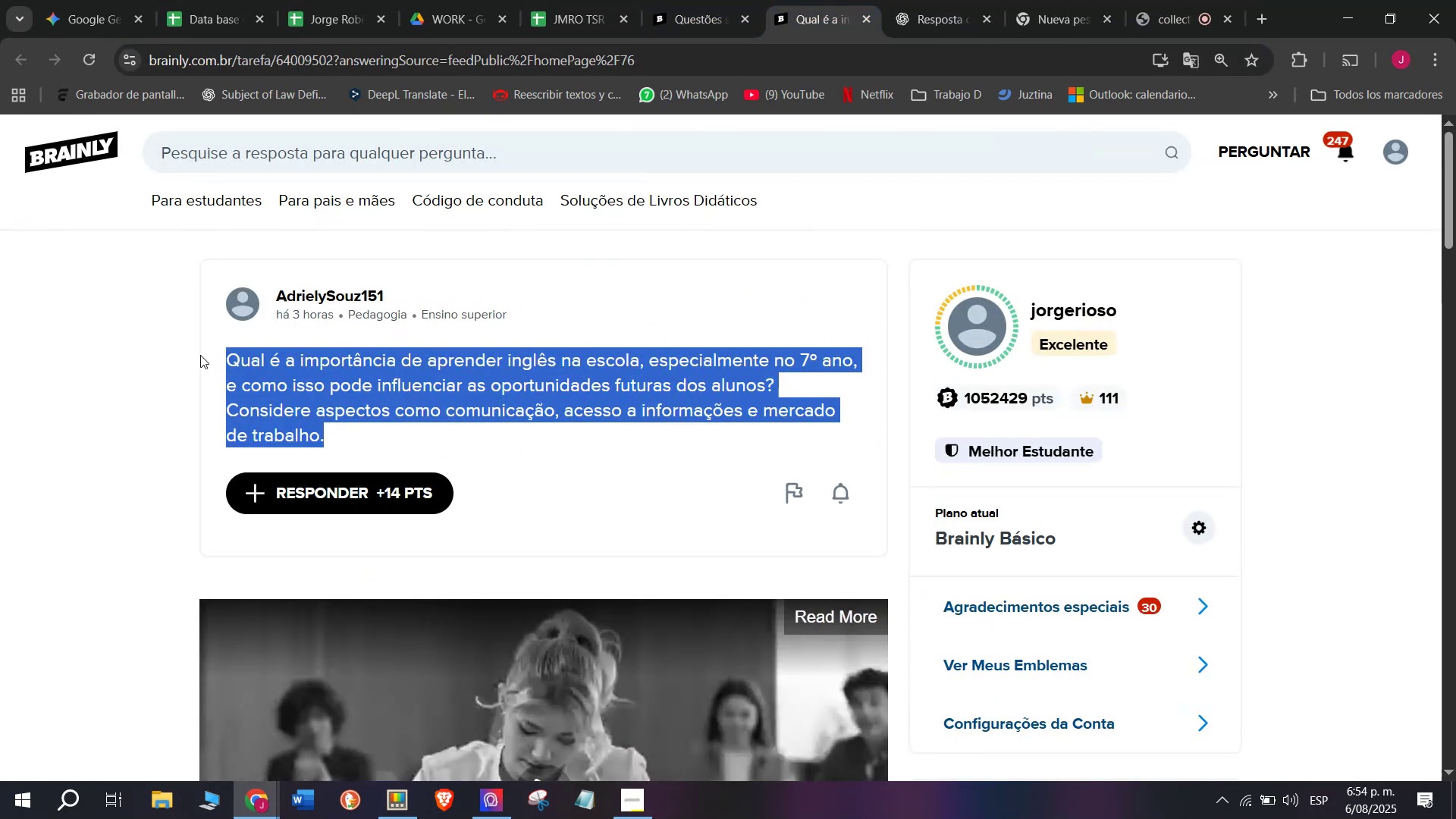 
key(Control+ControlLeft)
 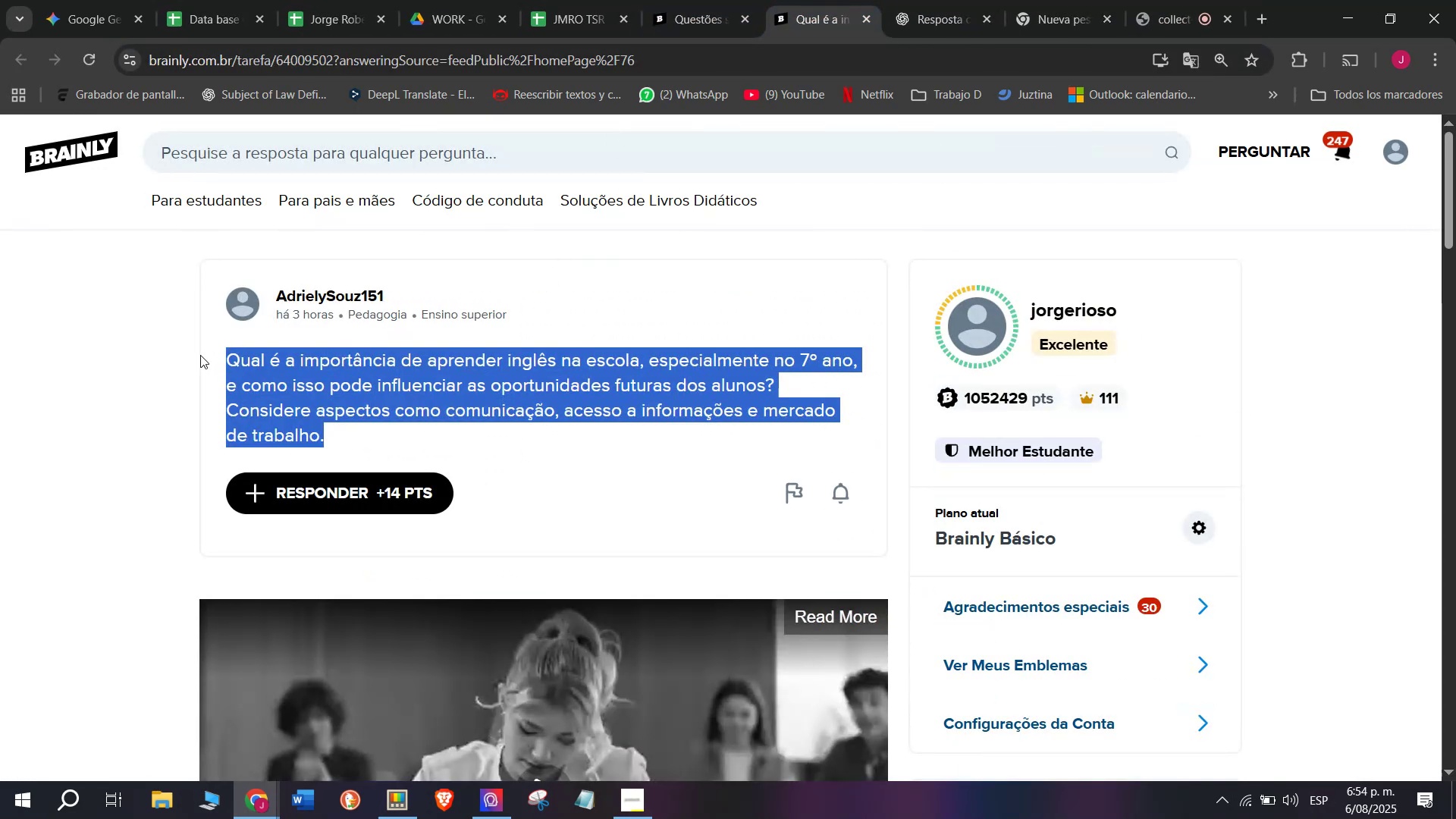 
key(Break)
 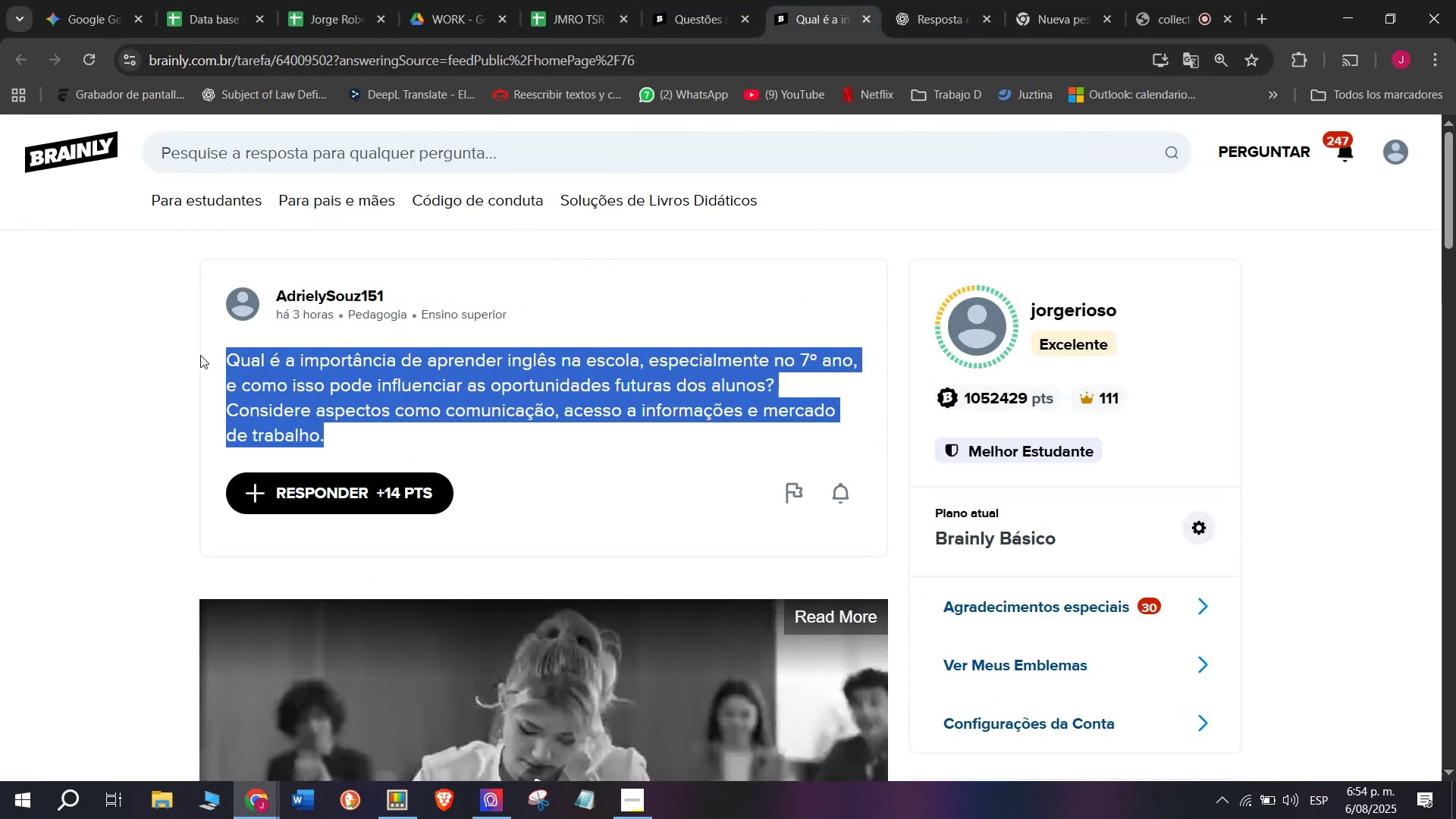 
key(Control+C)
 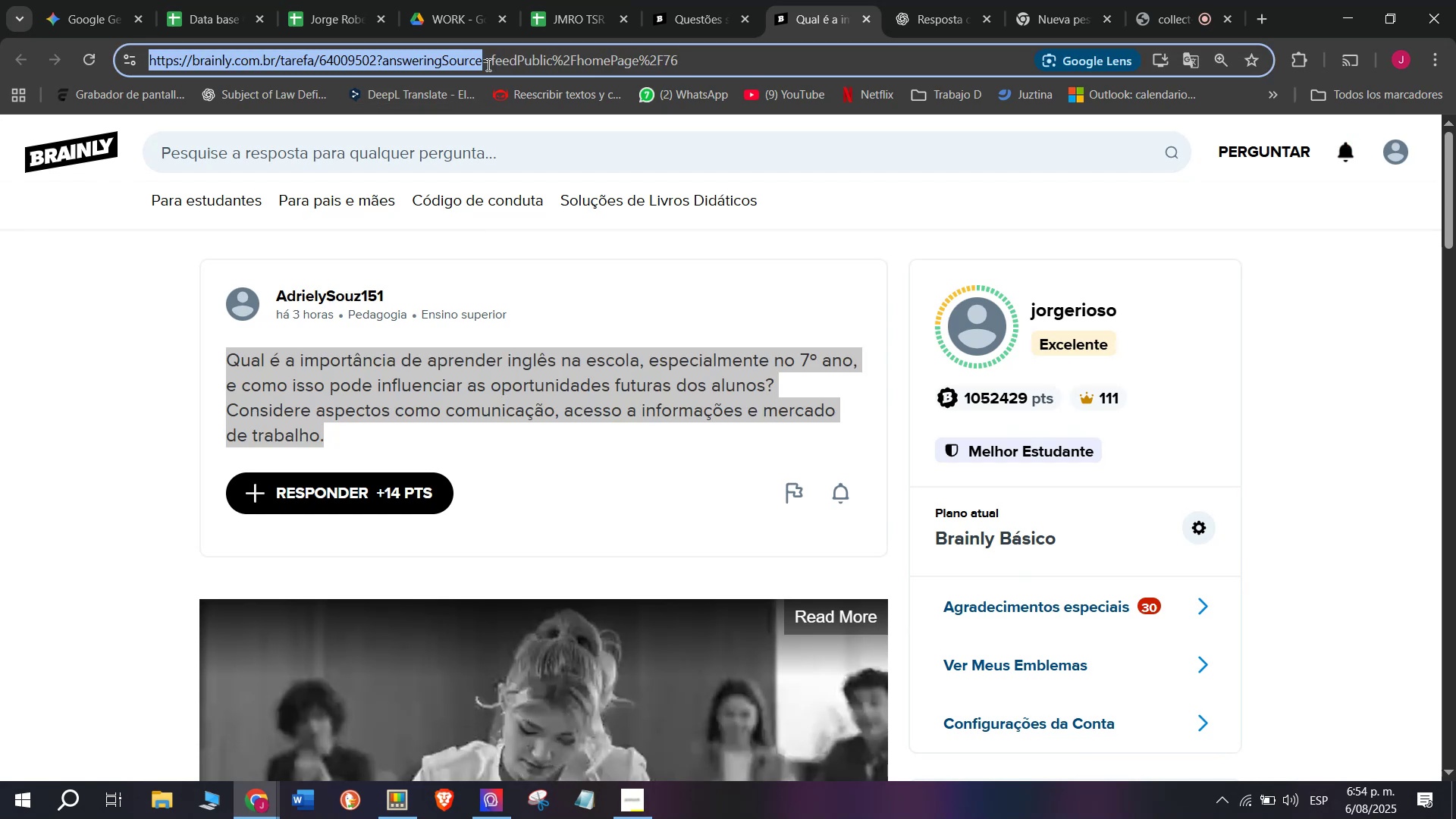 
double_click([551, 49])
 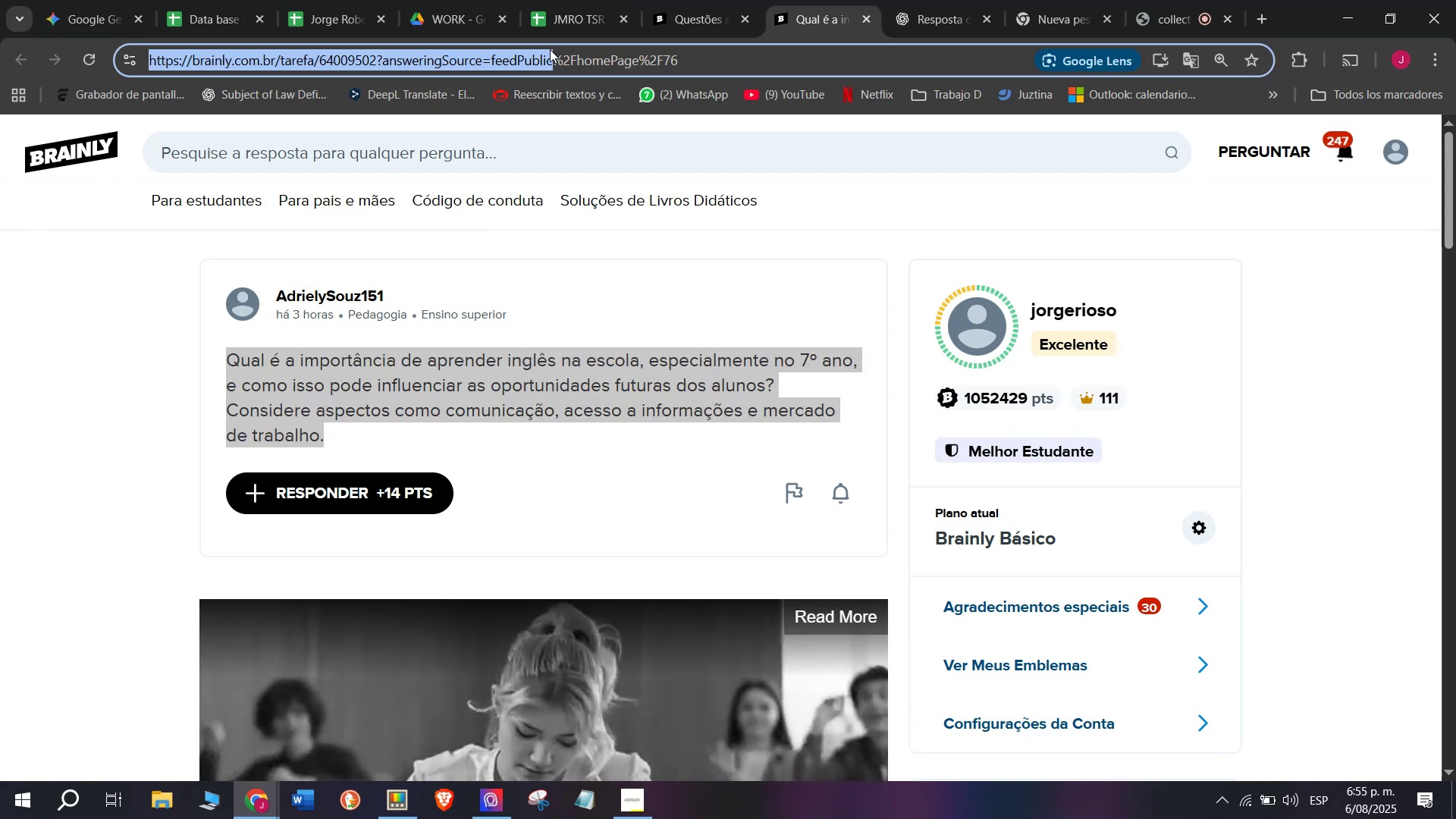 
triple_click([550, 49])
 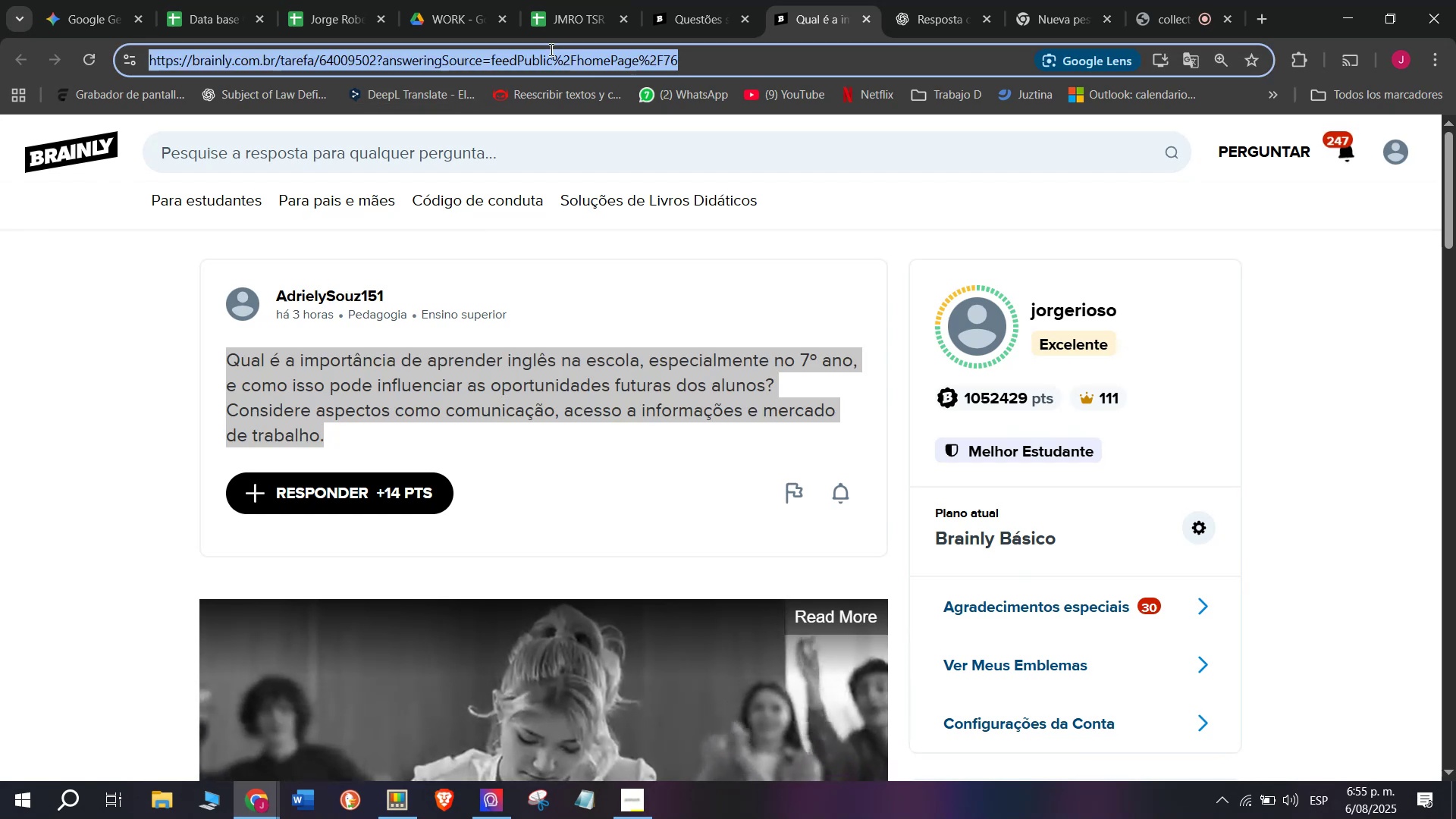 
triple_click([550, 49])
 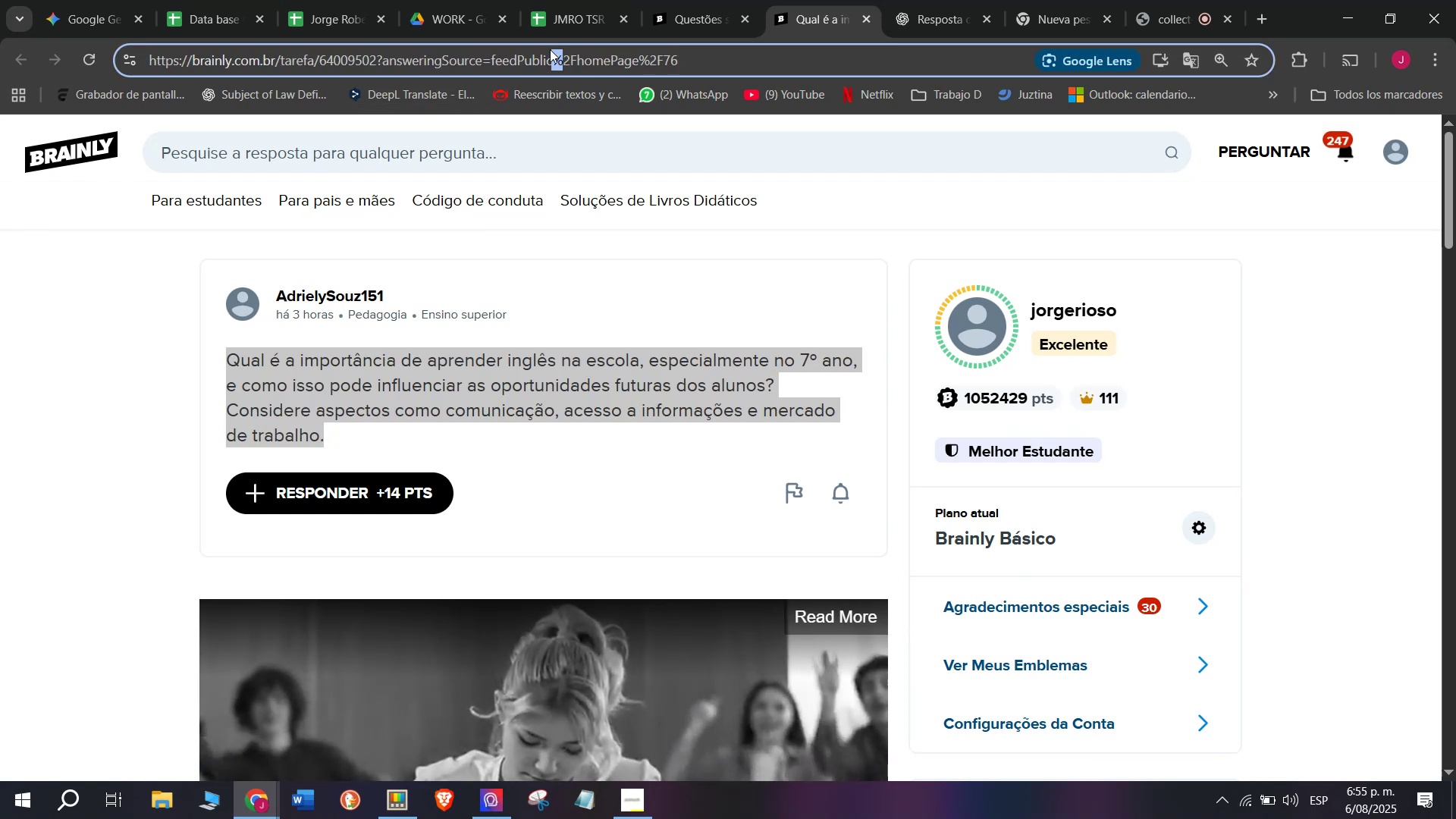 
triple_click([550, 49])
 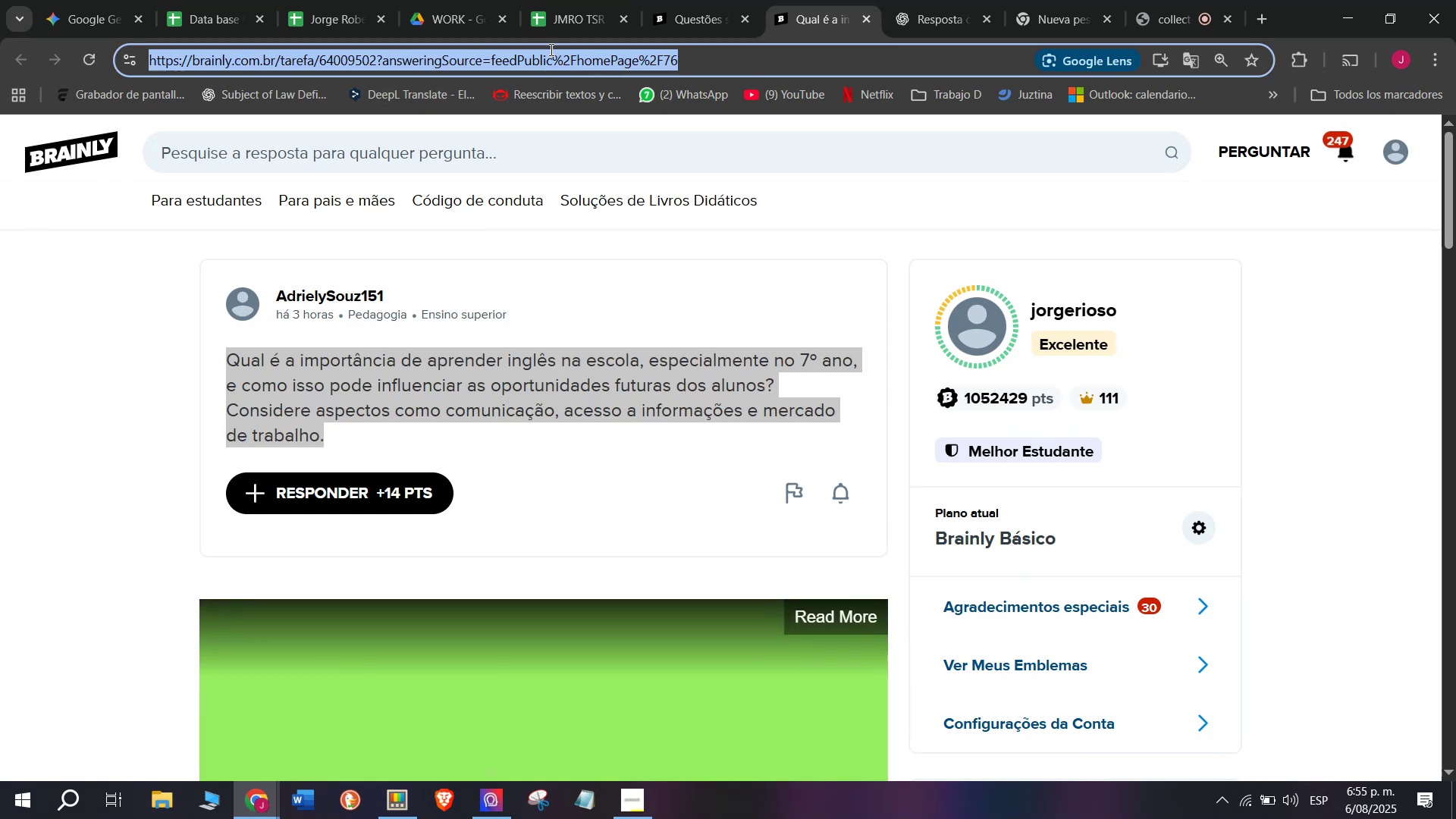 
triple_click([550, 49])
 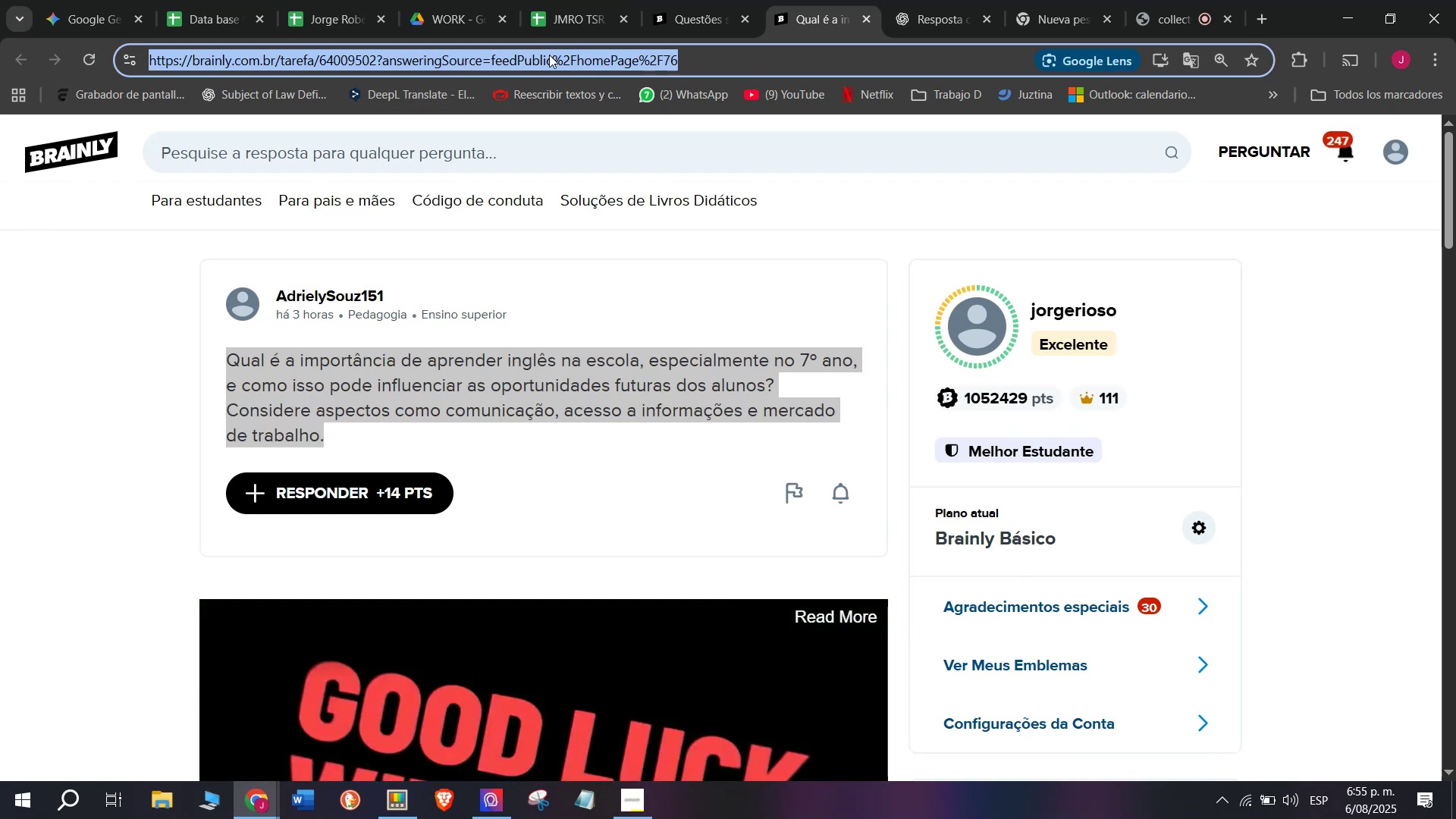 
key(Break)
 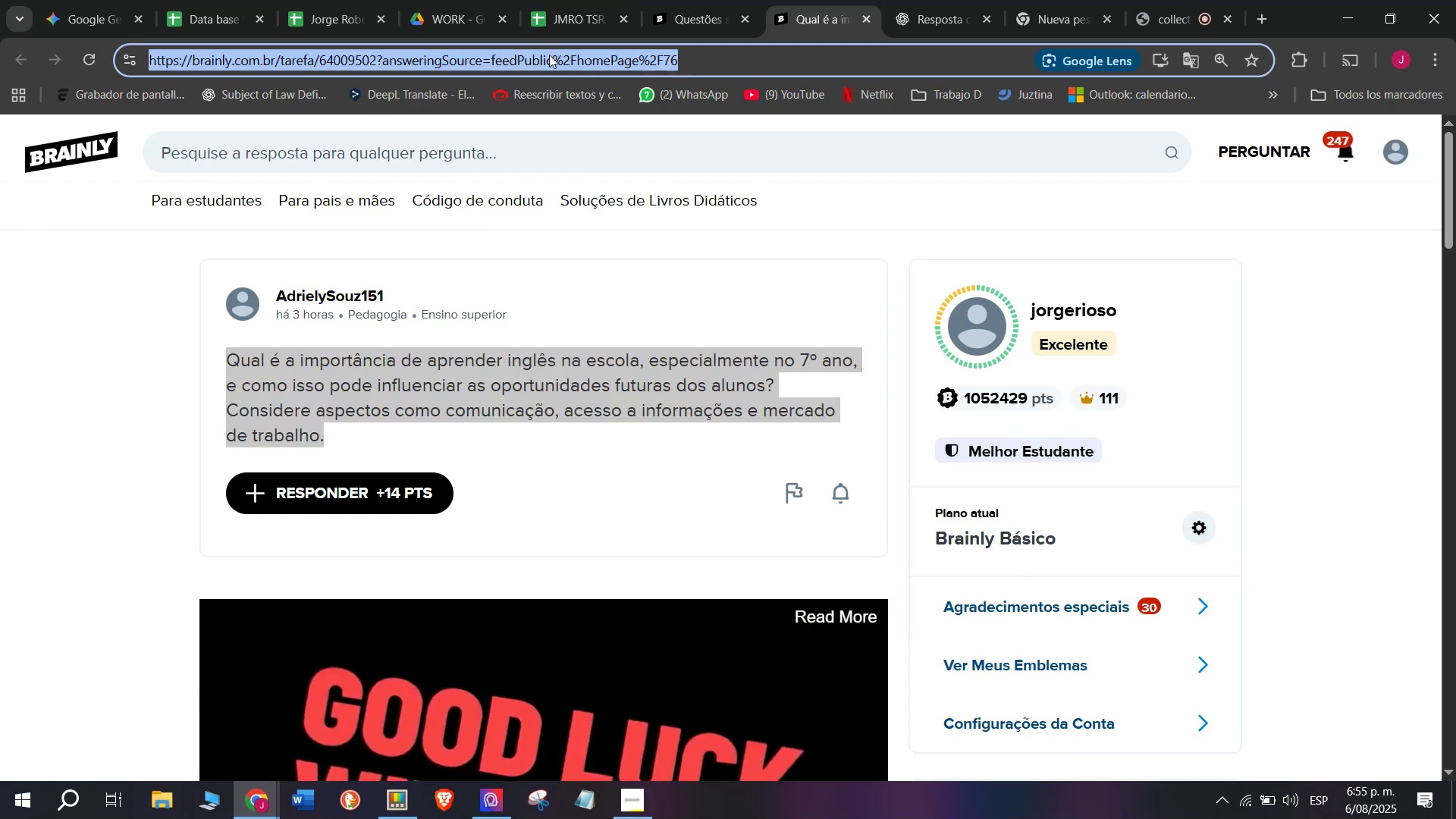 
key(Control+ControlLeft)
 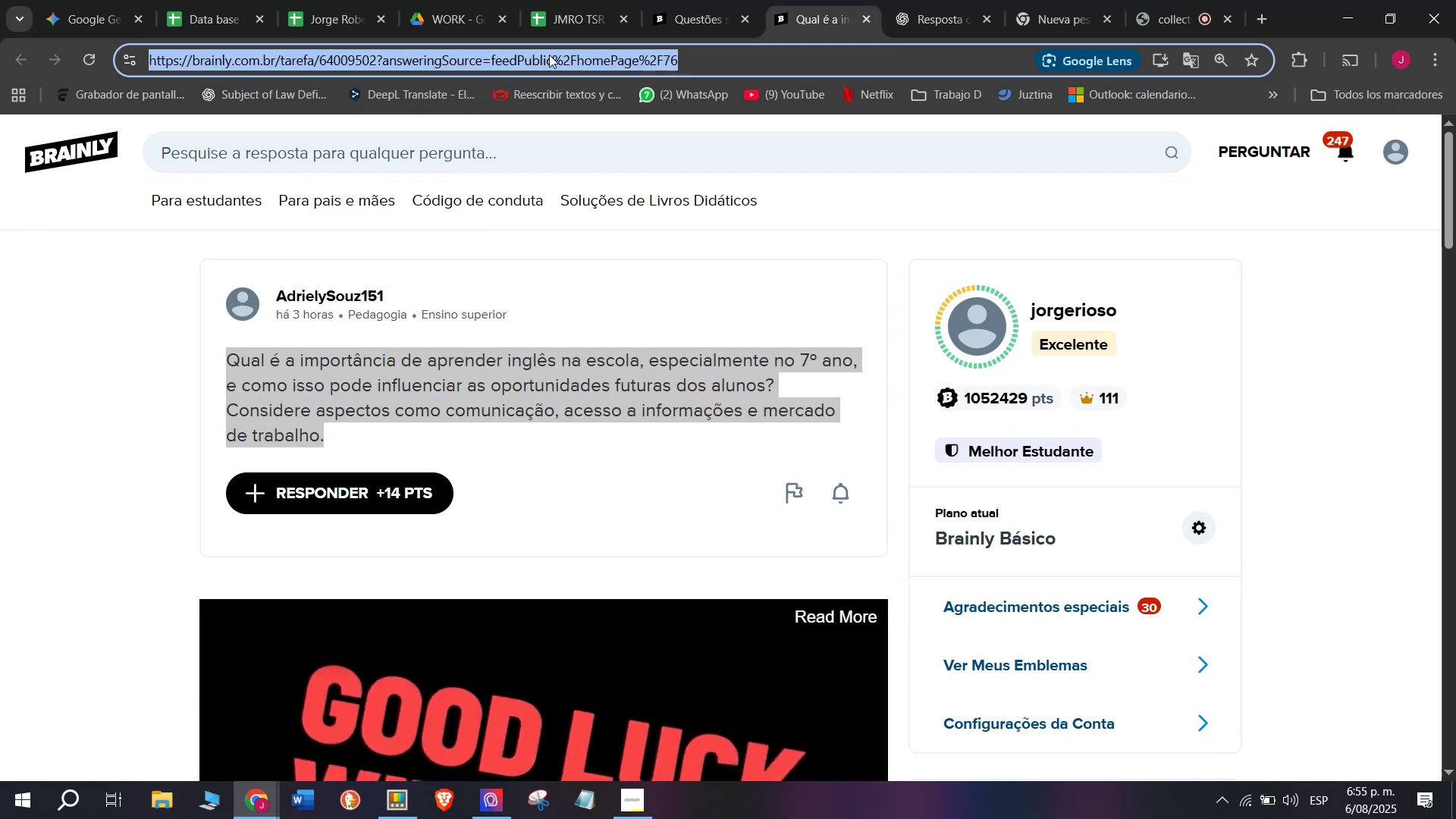 
key(Control+C)
 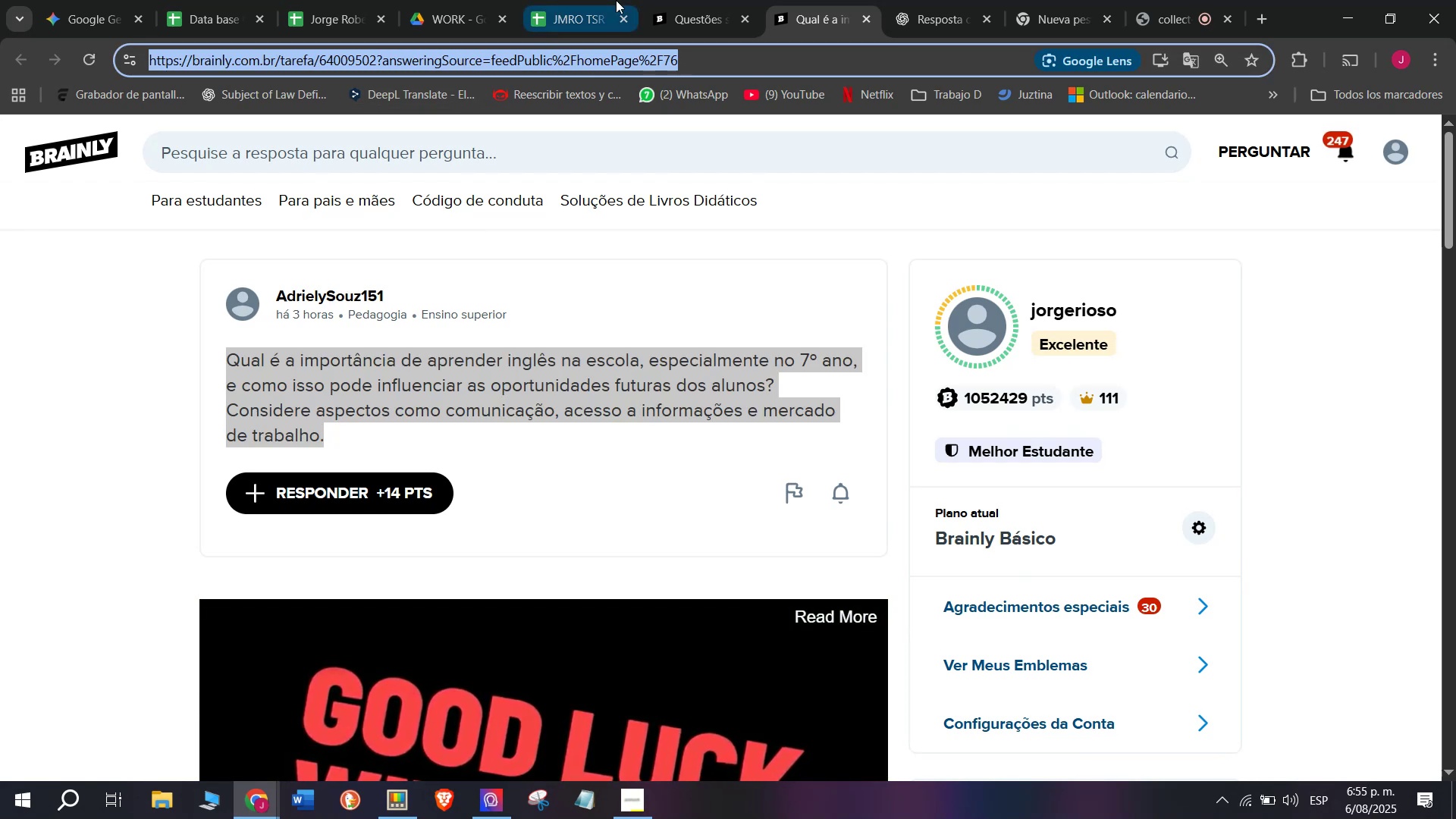 
left_click([677, 0])
 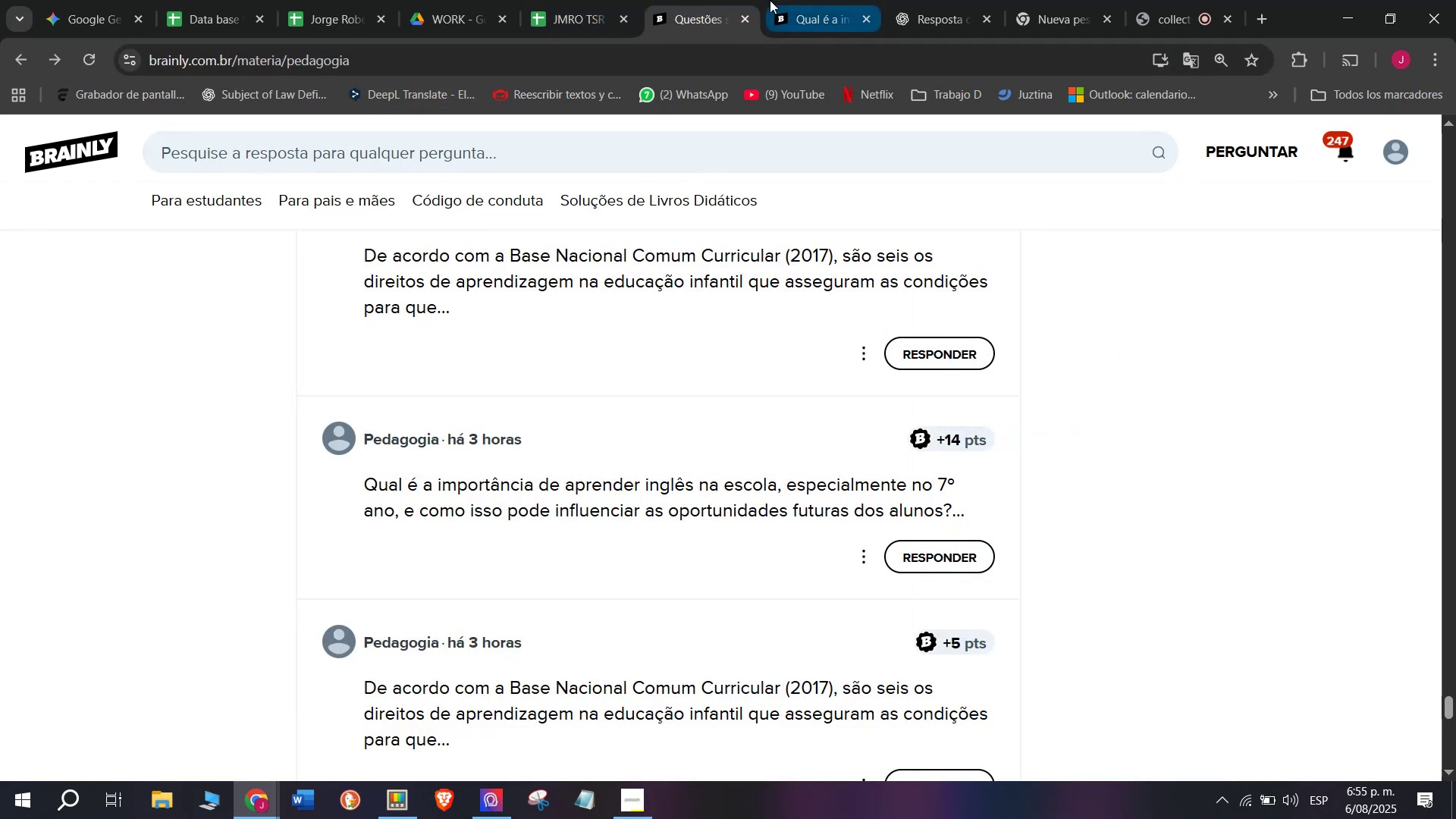 
left_click([614, 0])
 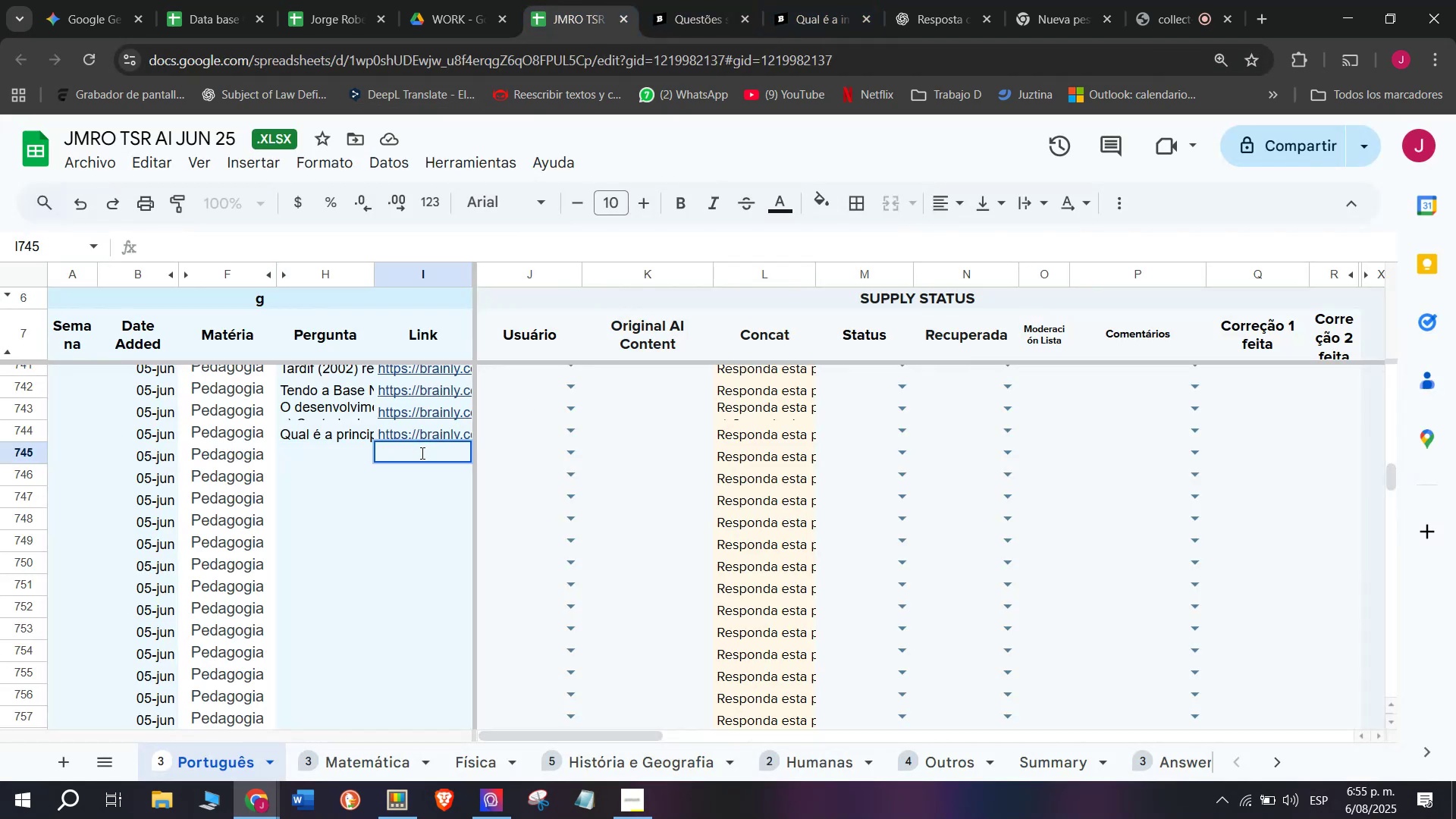 
key(Z)
 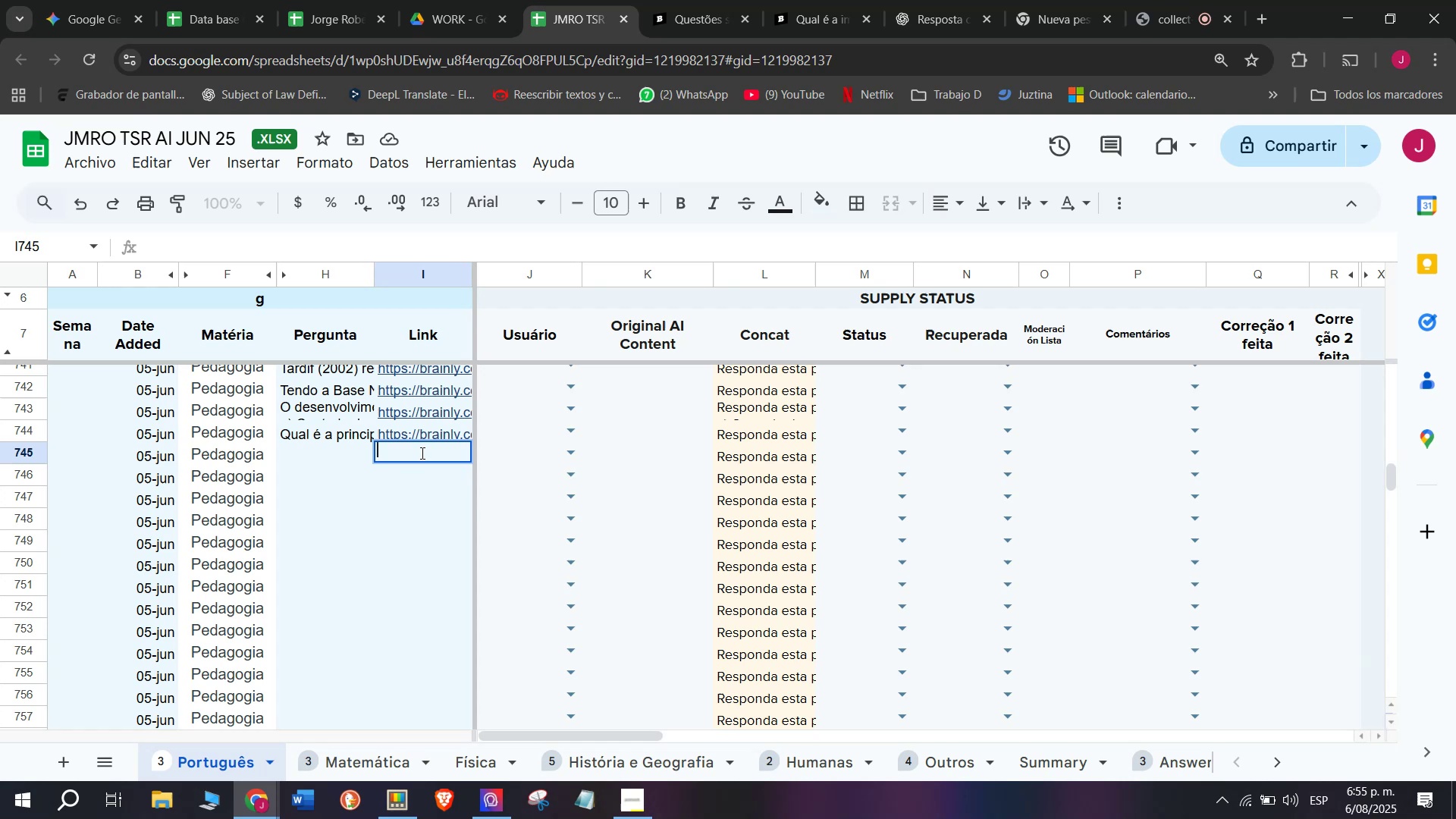 
key(Control+ControlLeft)
 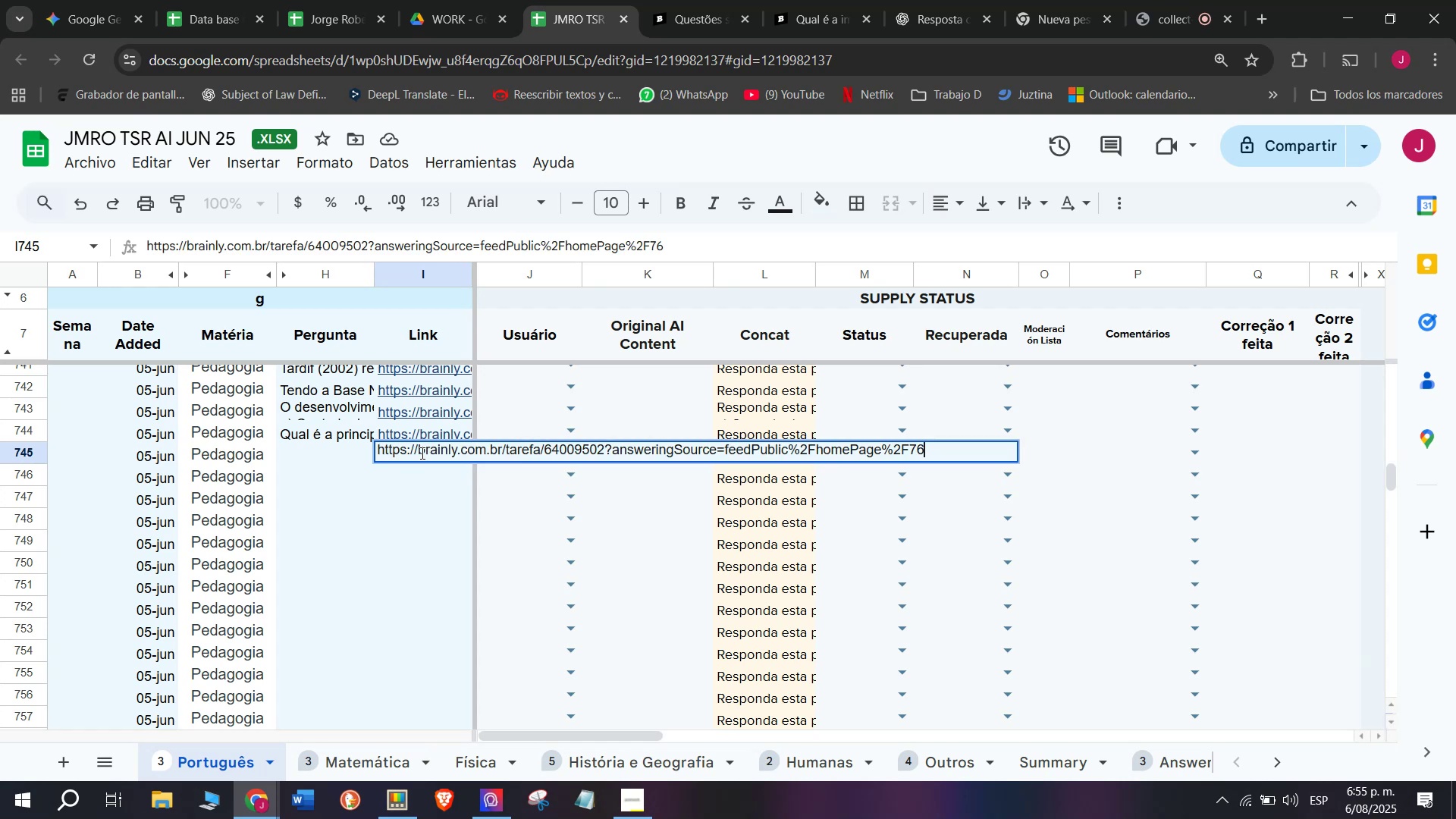 
key(Control+V)
 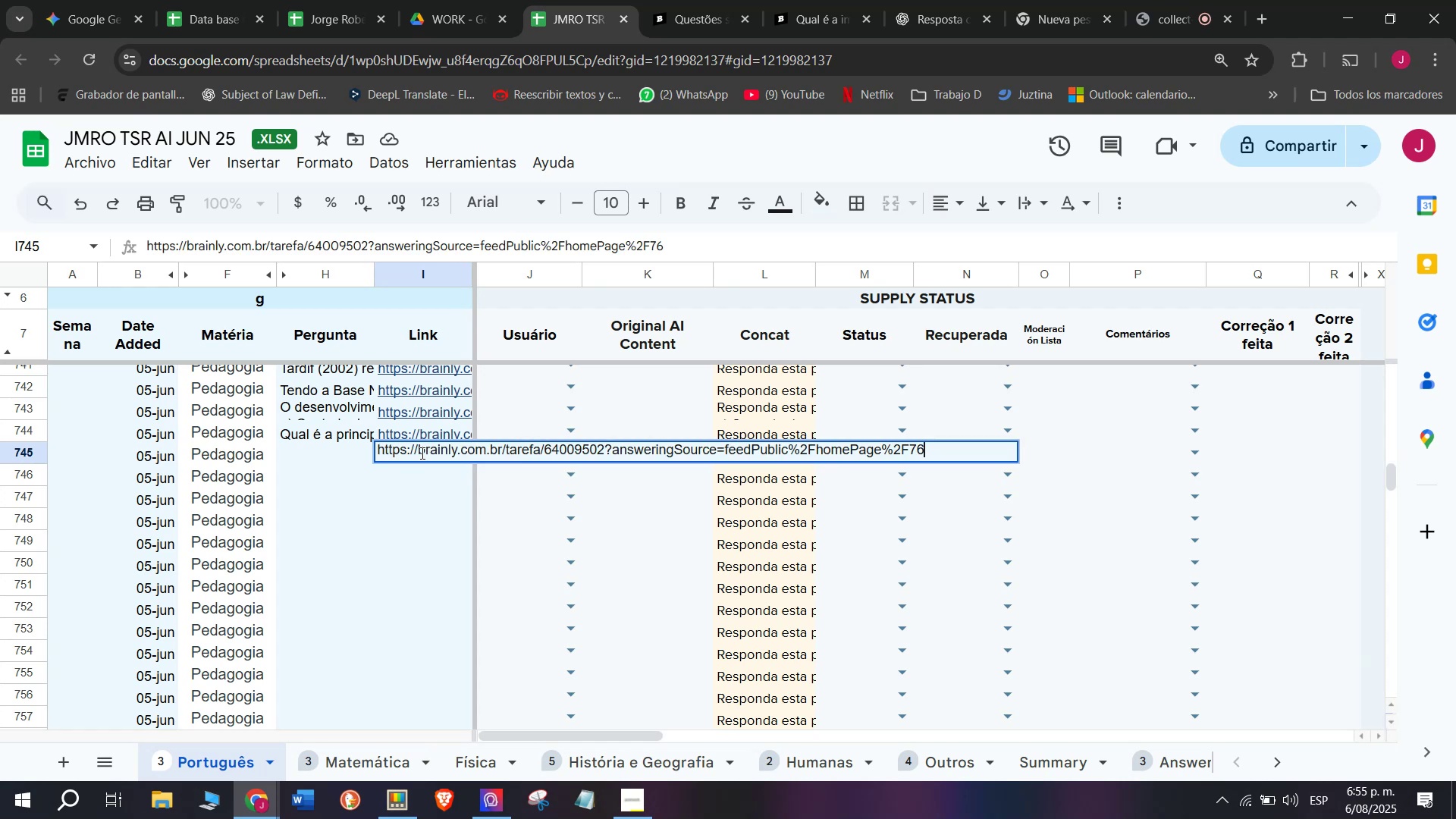 
key(Enter)
 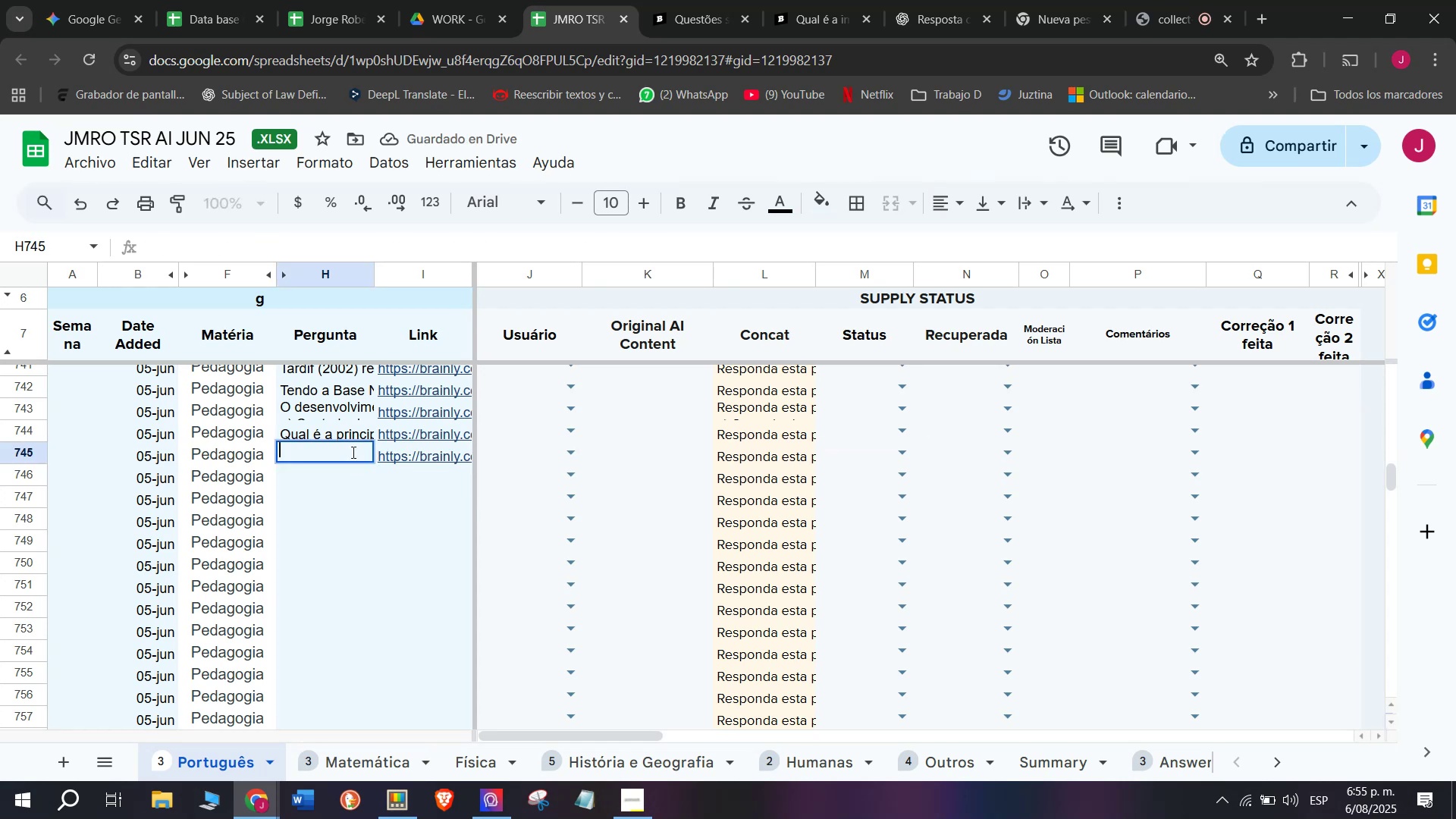 
key(C)
 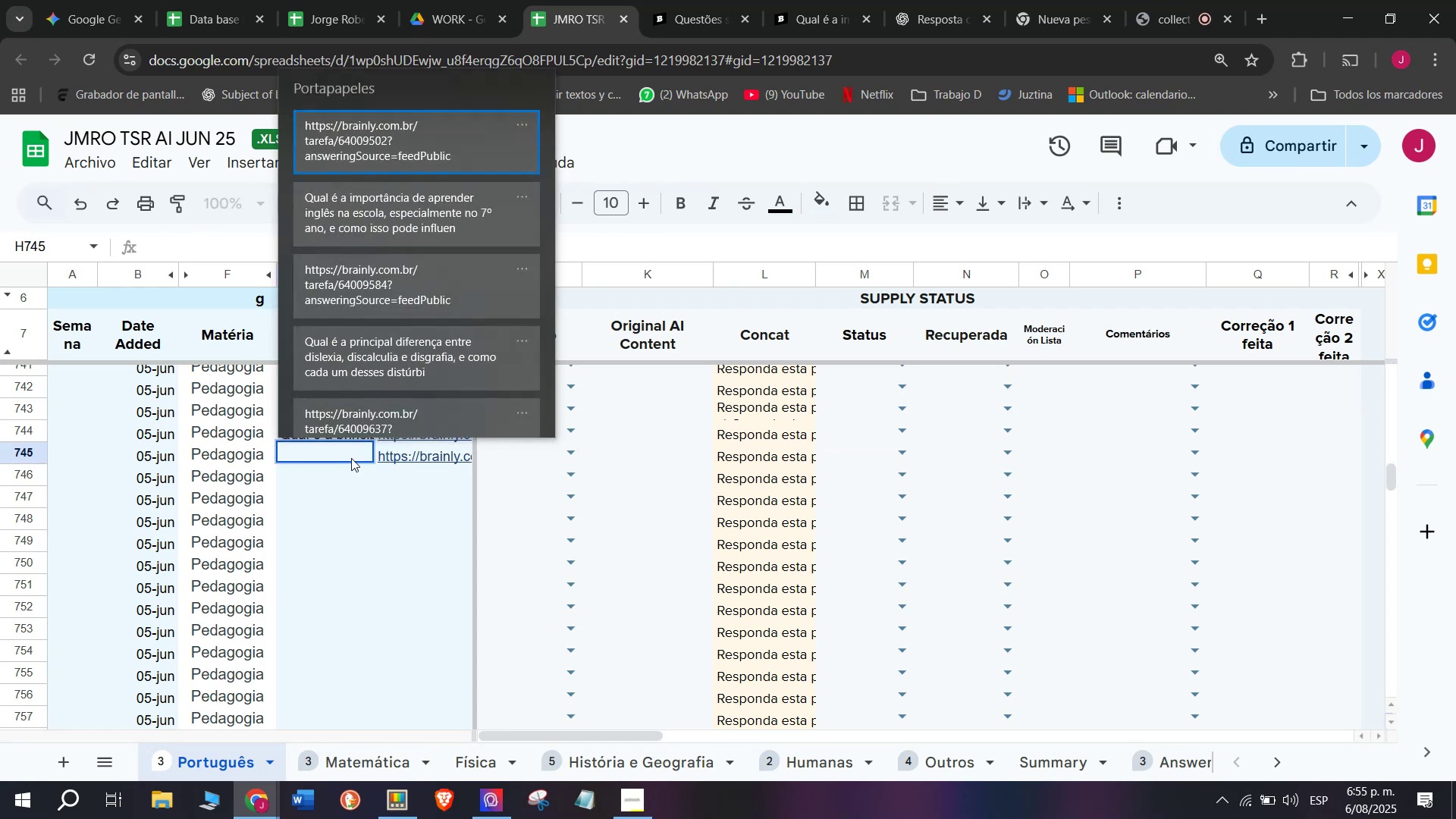 
key(Meta+MetaLeft)
 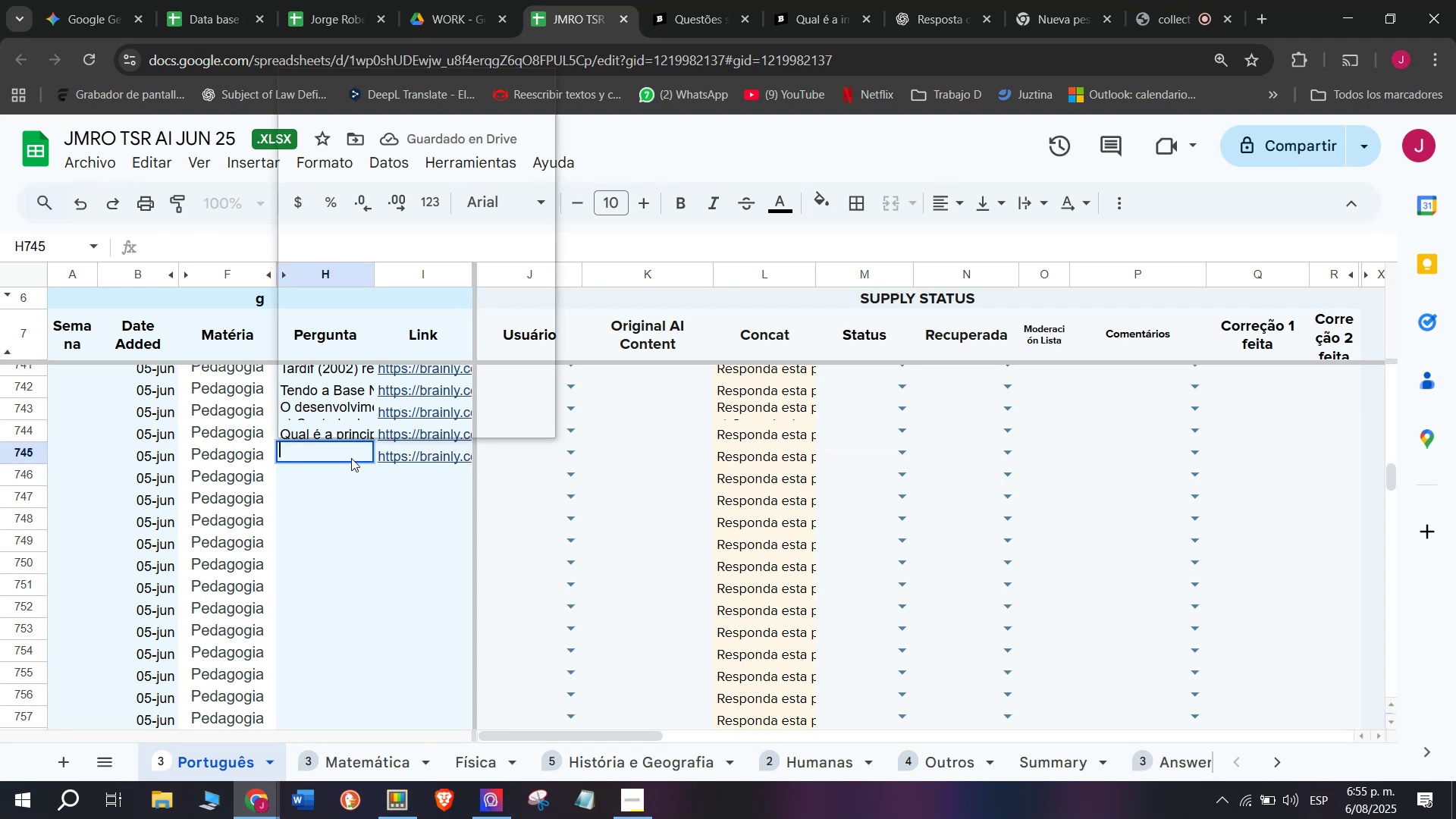 
key(Meta+V)
 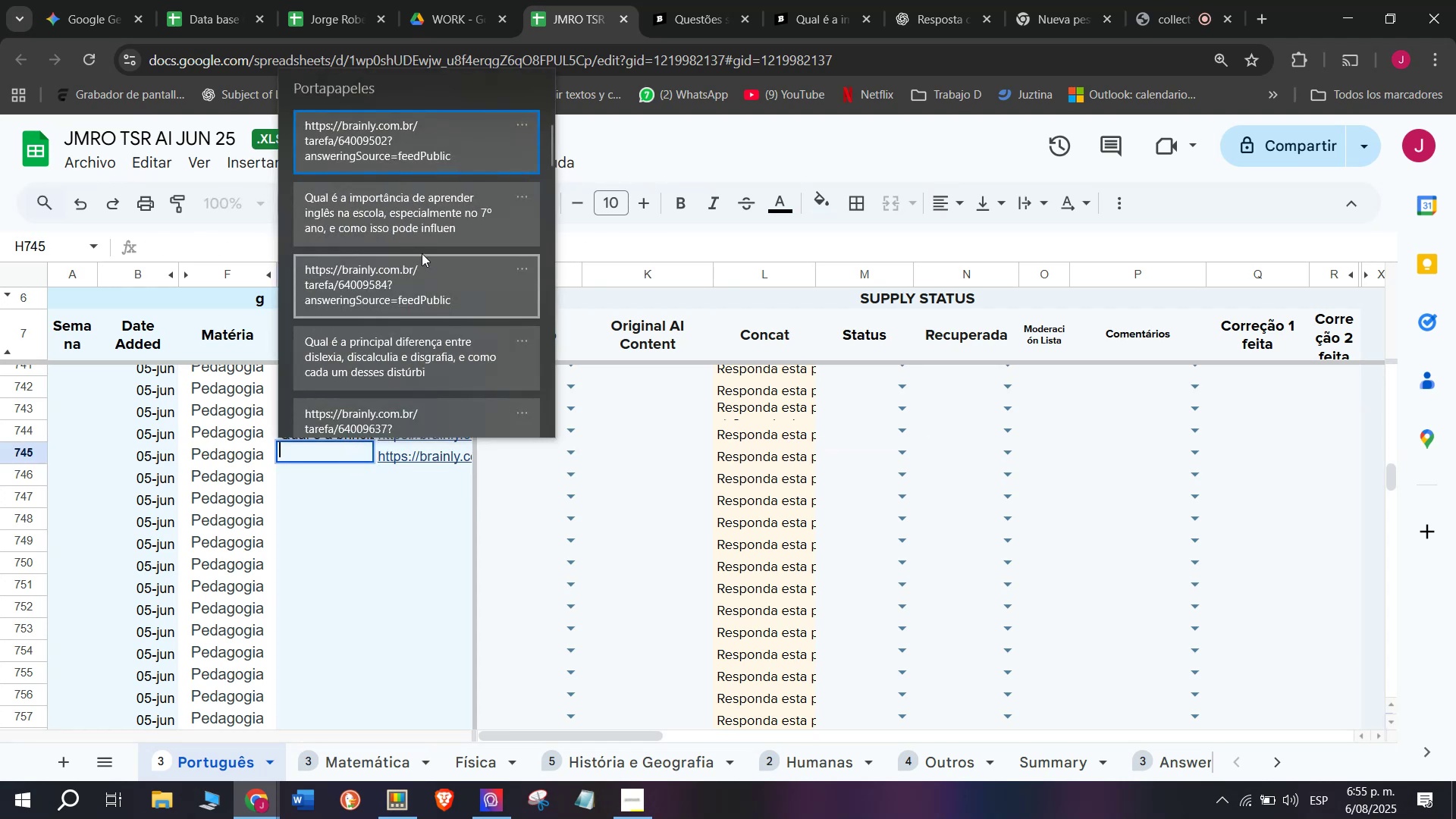 
left_click([422, 228])
 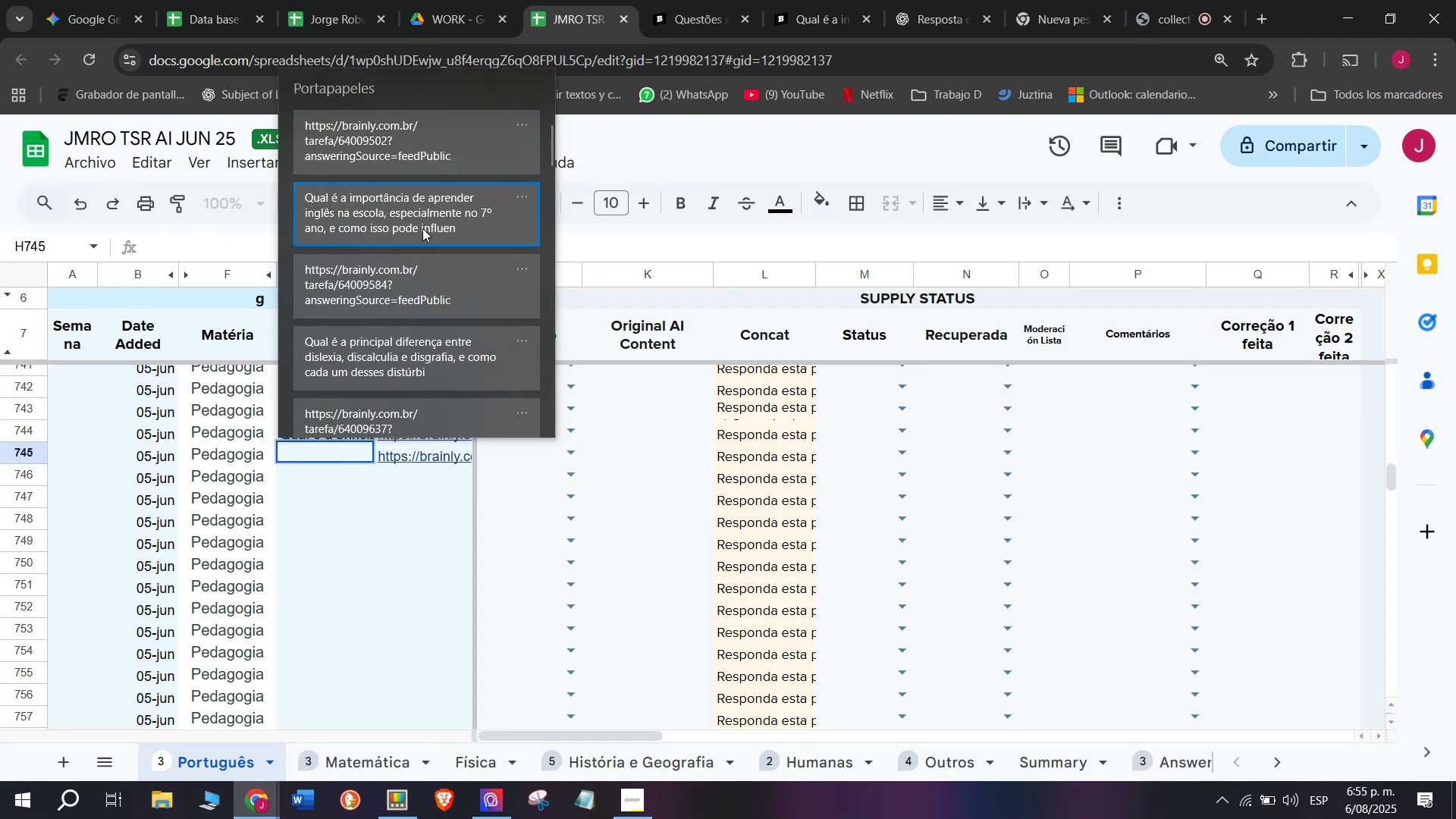 
key(Control+ControlLeft)
 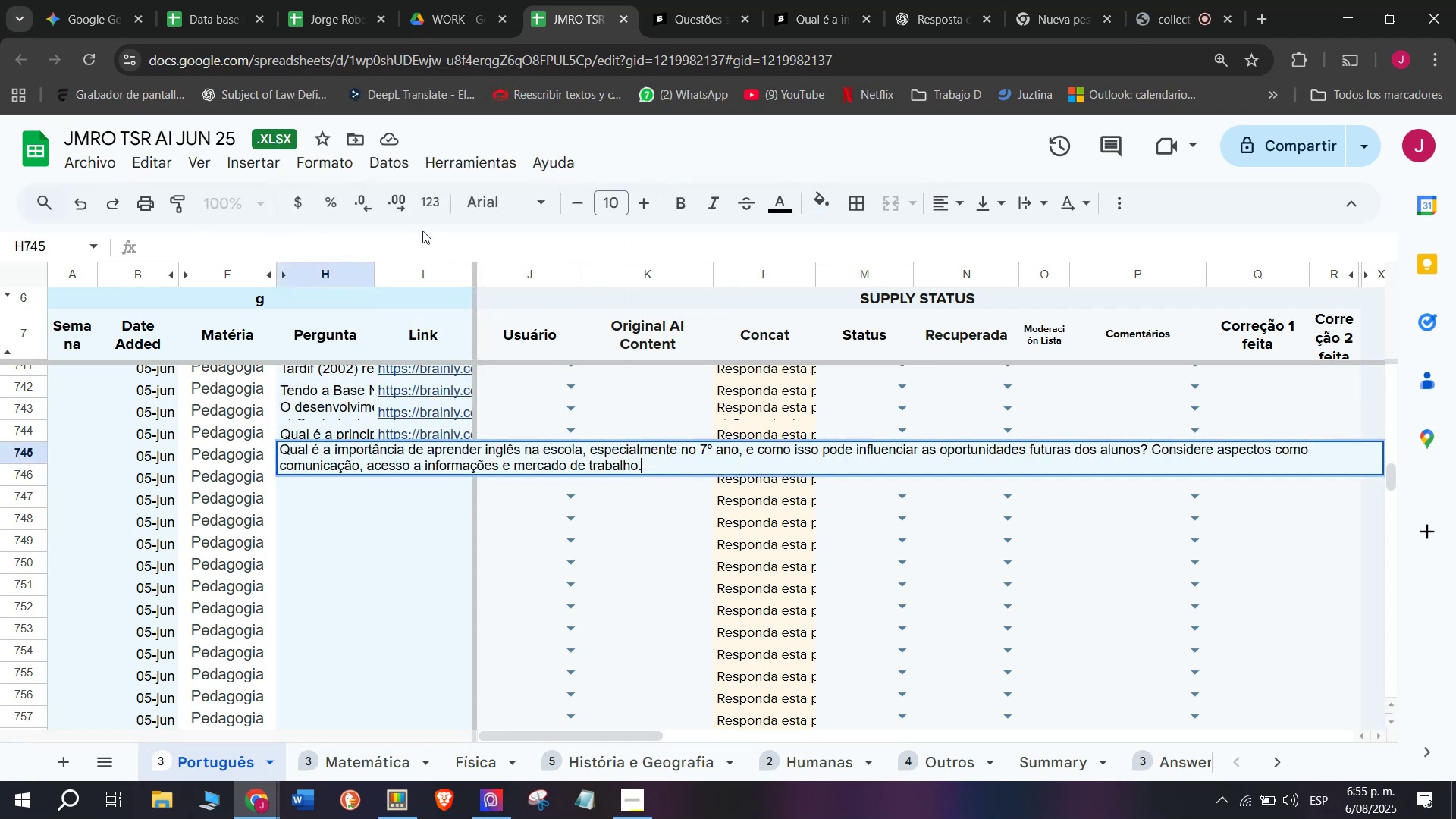 
key(Control+V)
 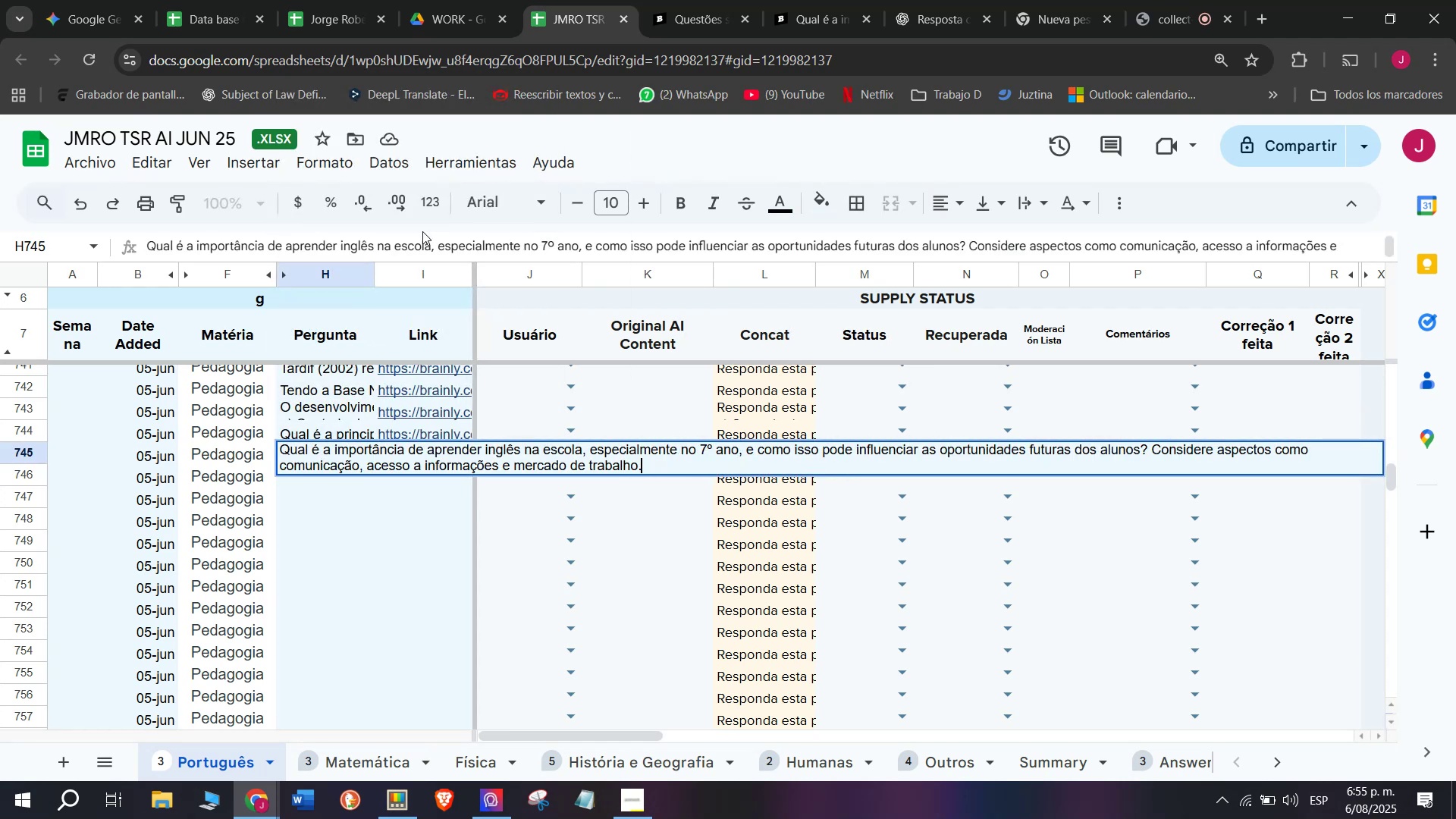 
key(Enter)
 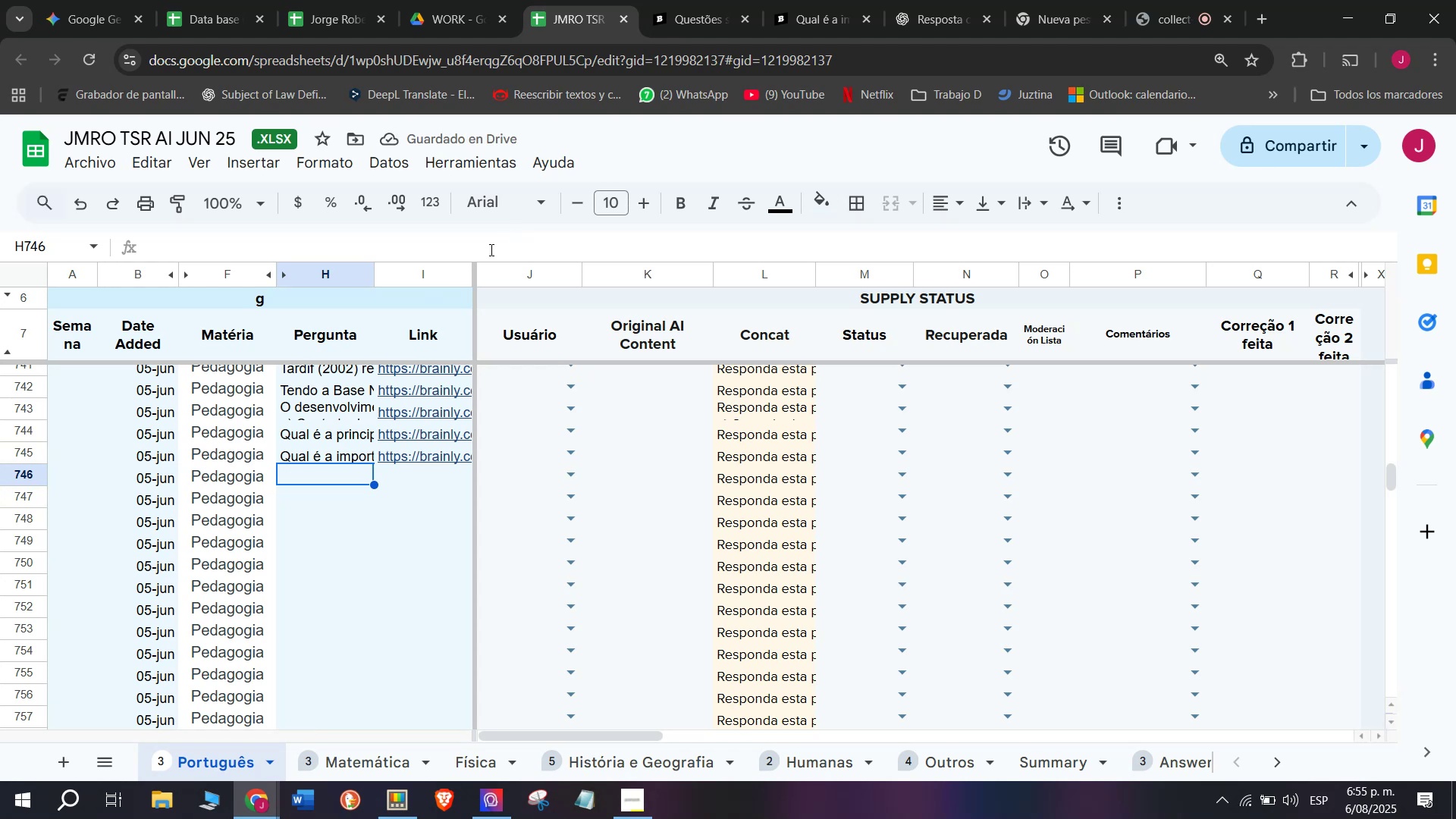 
left_click([848, 0])
 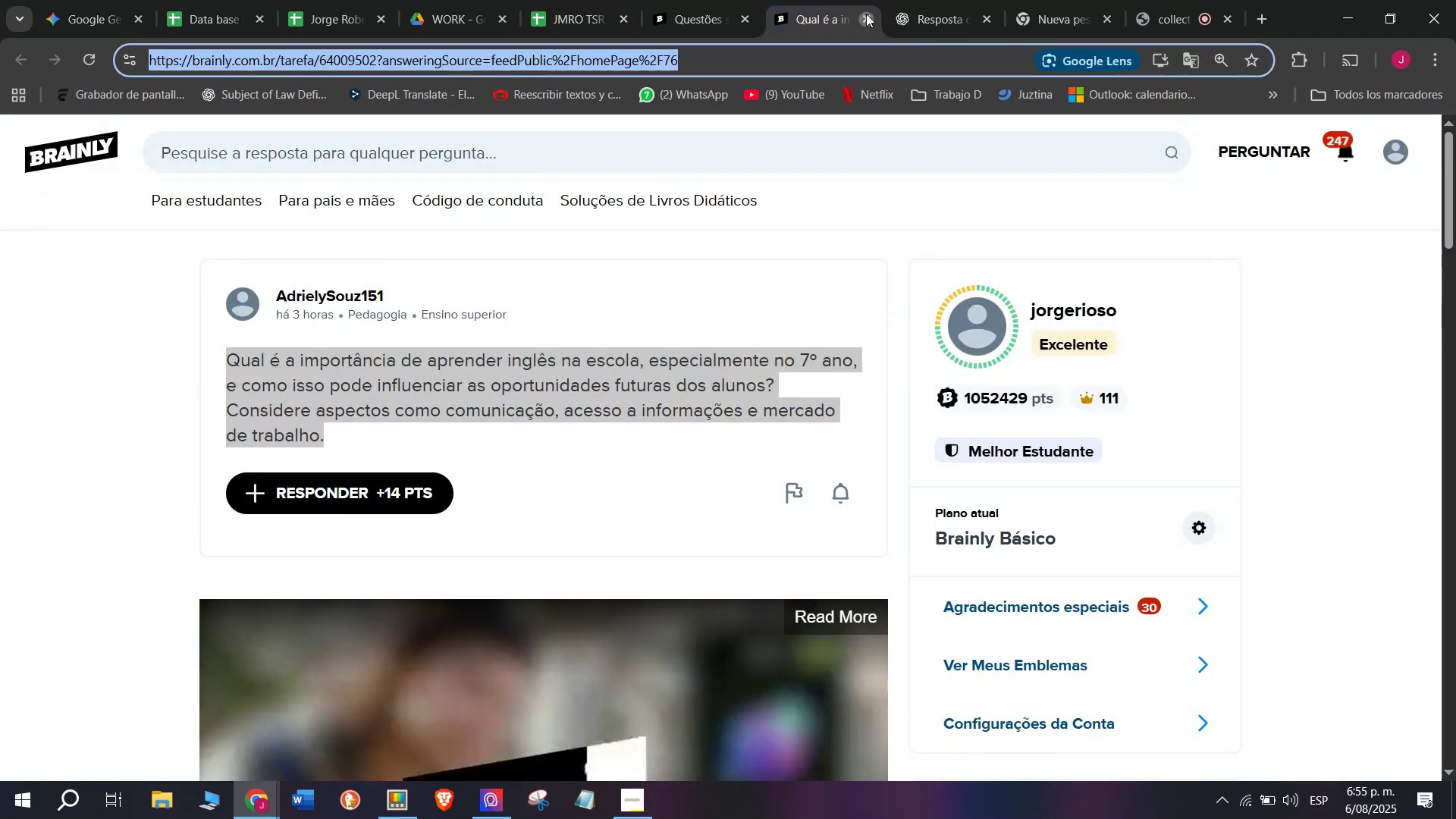 
left_click([845, 0])
 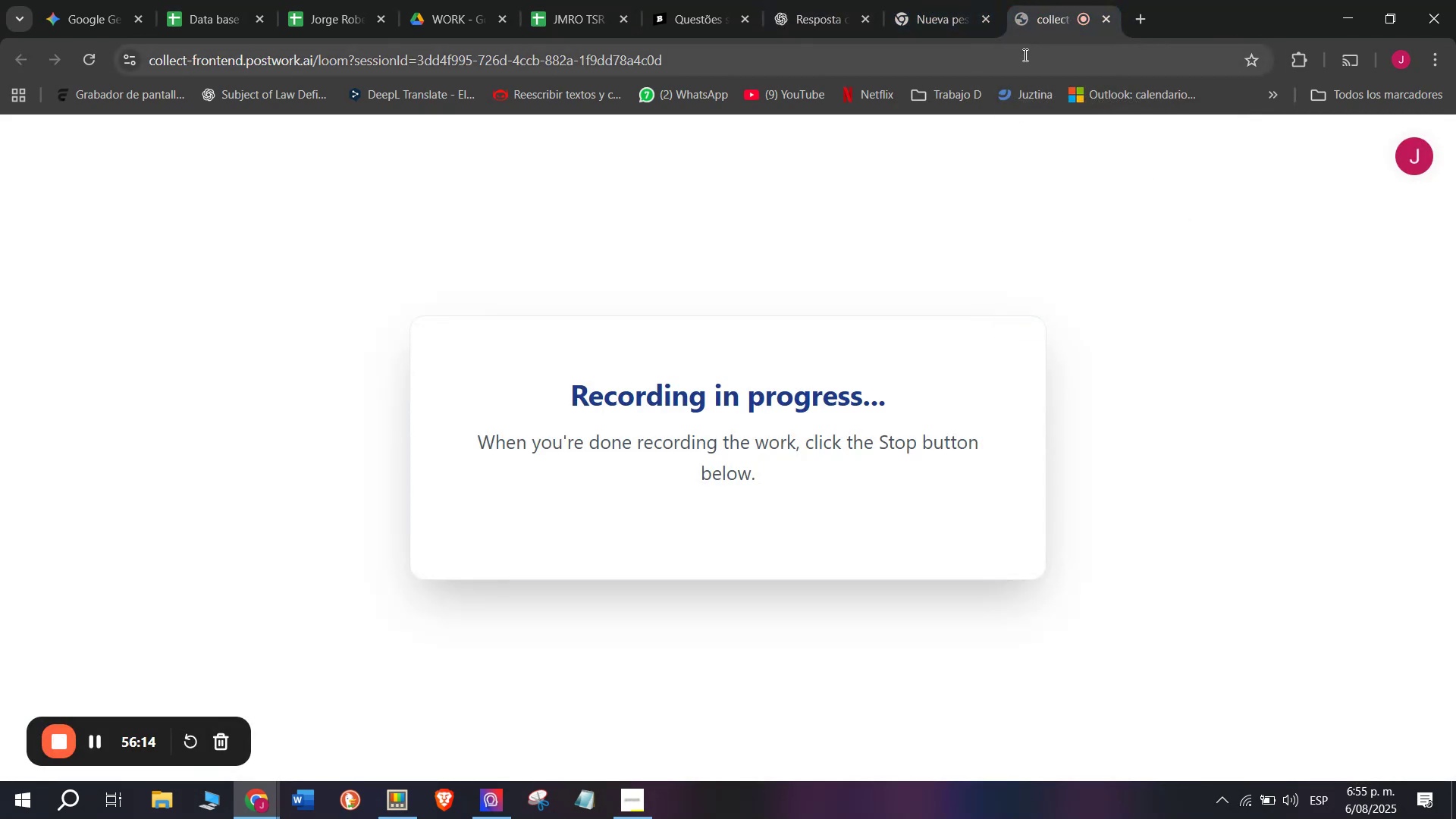 
left_click([686, 0])
 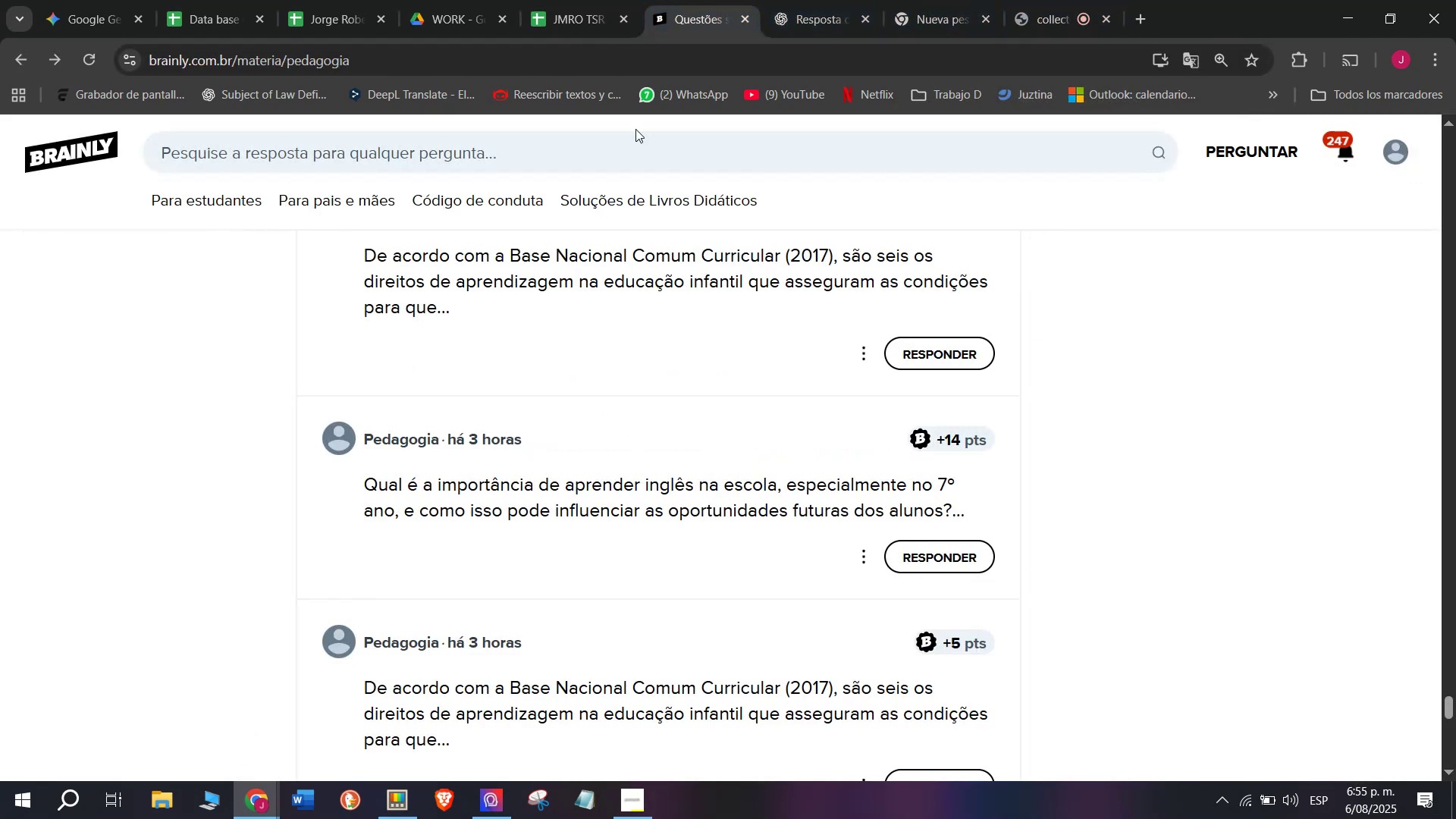 
scroll: coordinate [592, 450], scroll_direction: down, amount: 3.0
 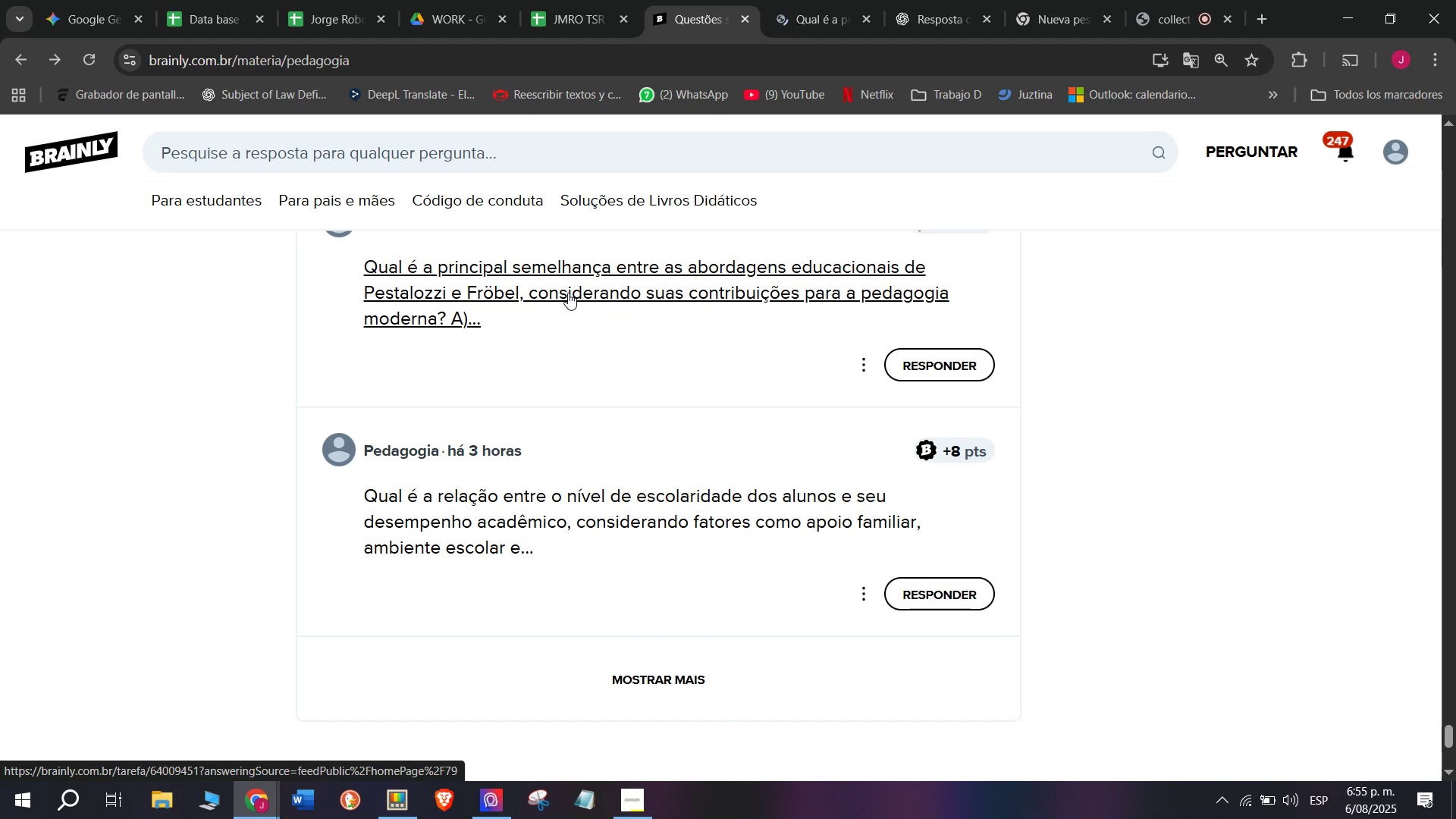 
left_click([854, 0])
 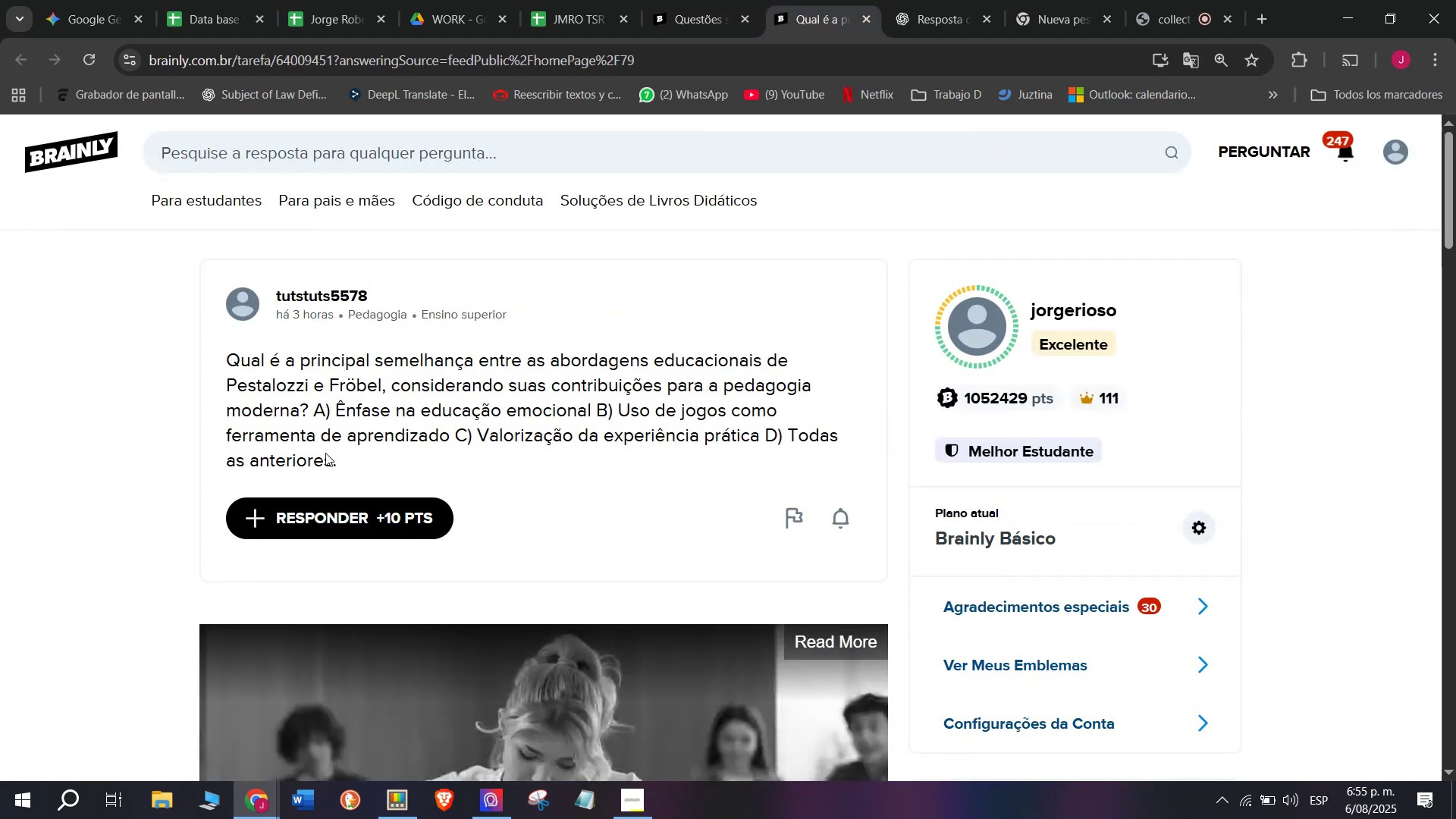 
left_click_drag(start_coordinate=[353, 472], to_coordinate=[231, 349])
 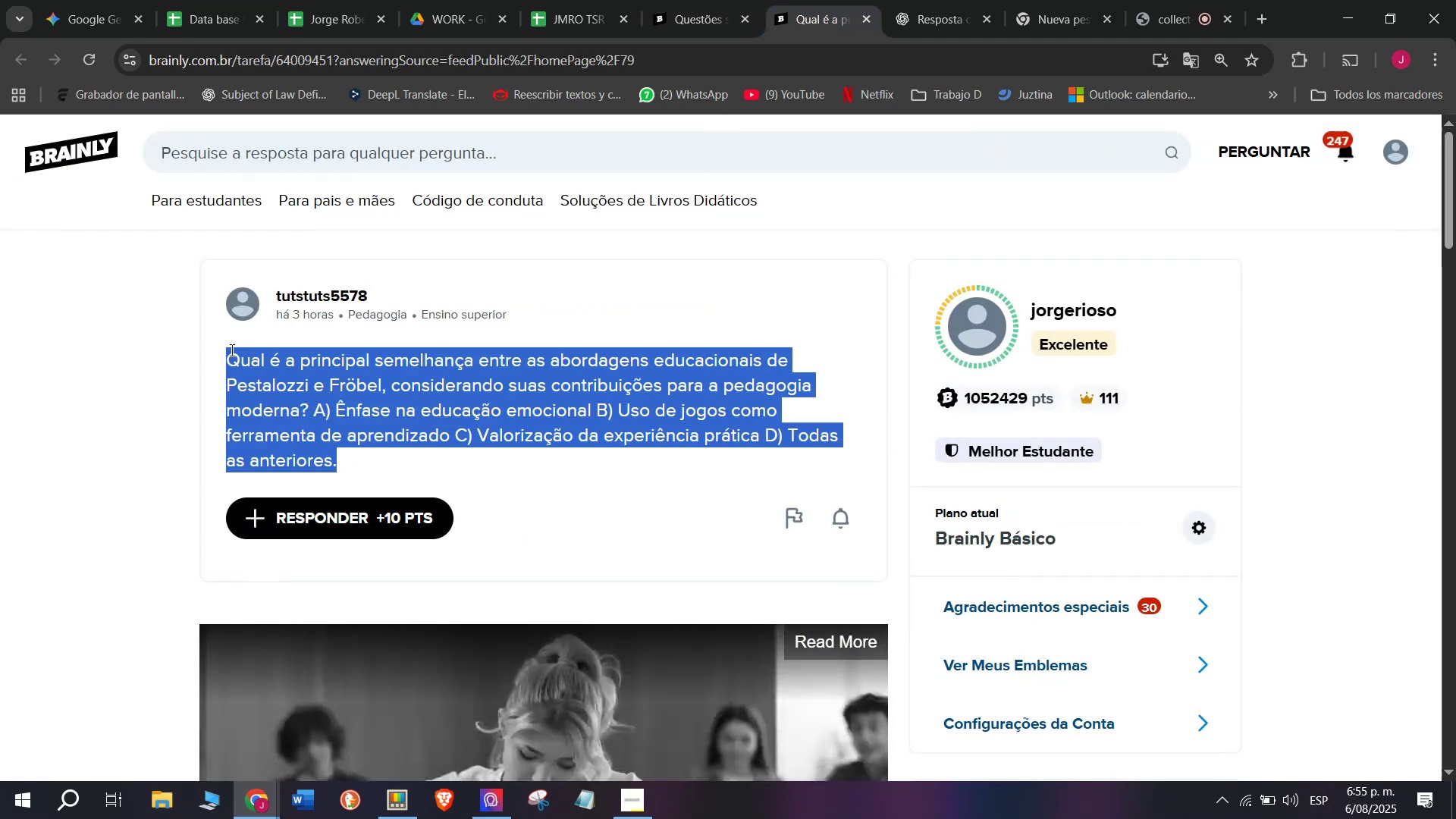 
key(Control+ControlLeft)
 